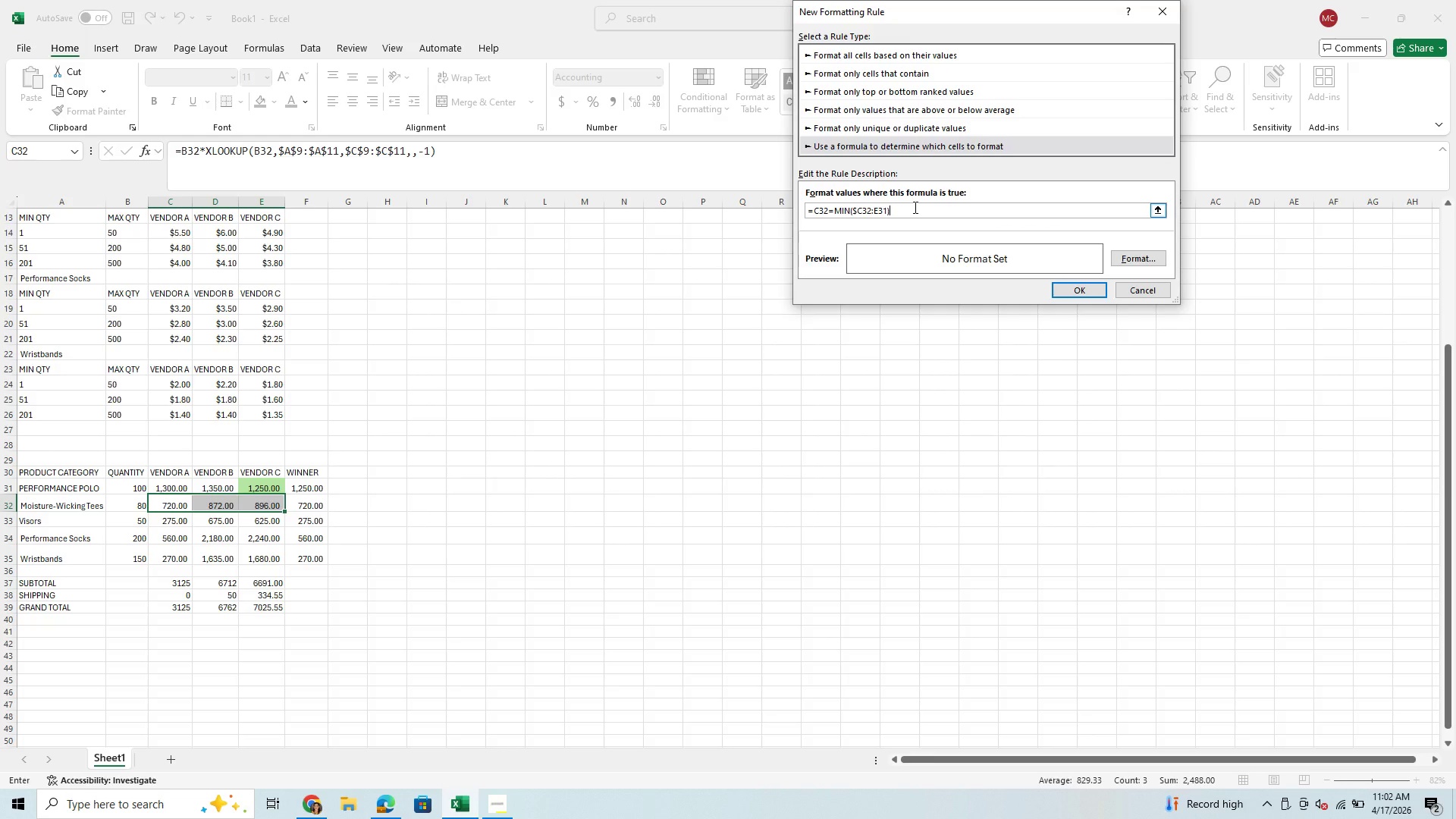 
left_click([875, 210])
 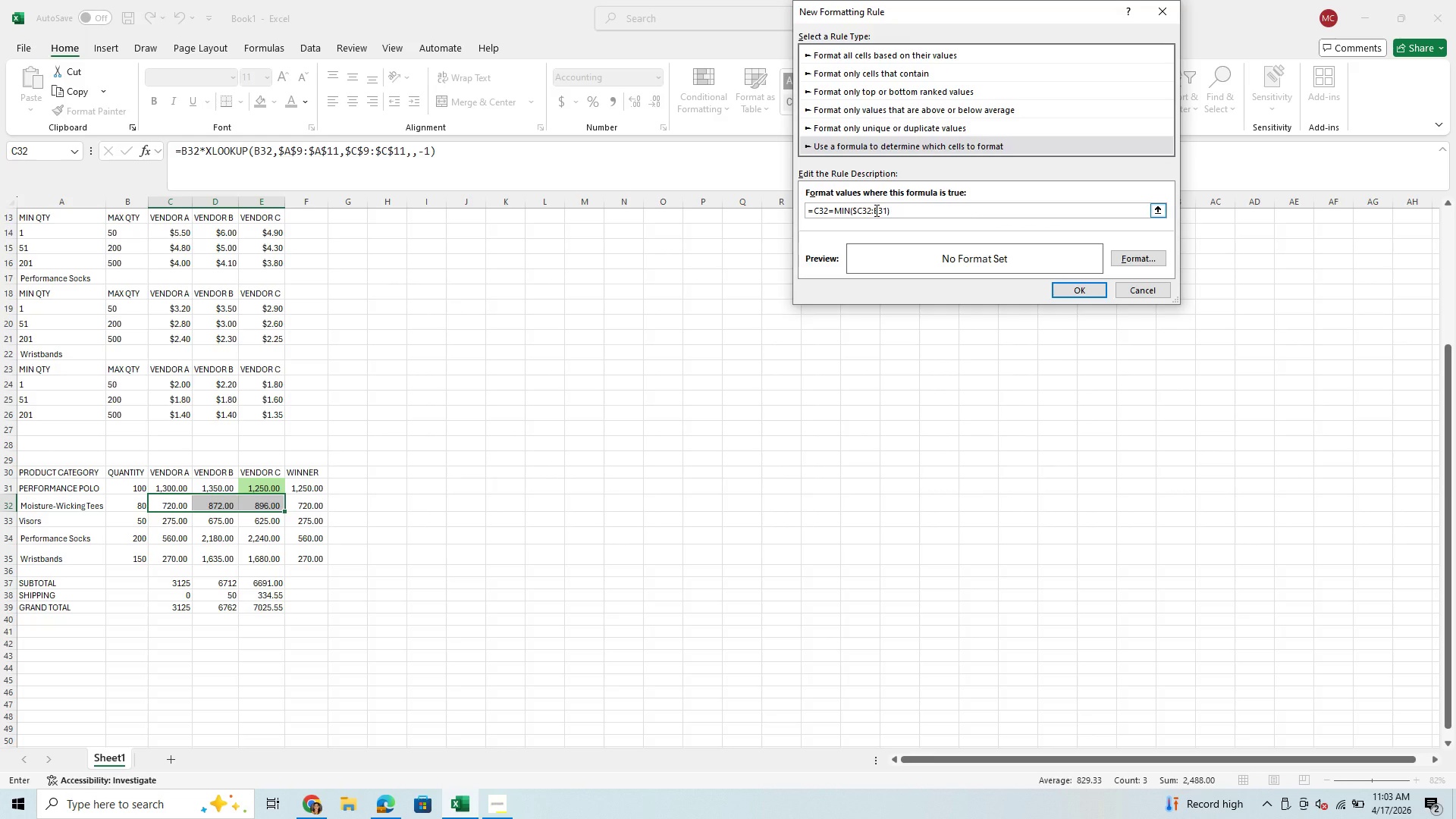 
key(Shift+4)
 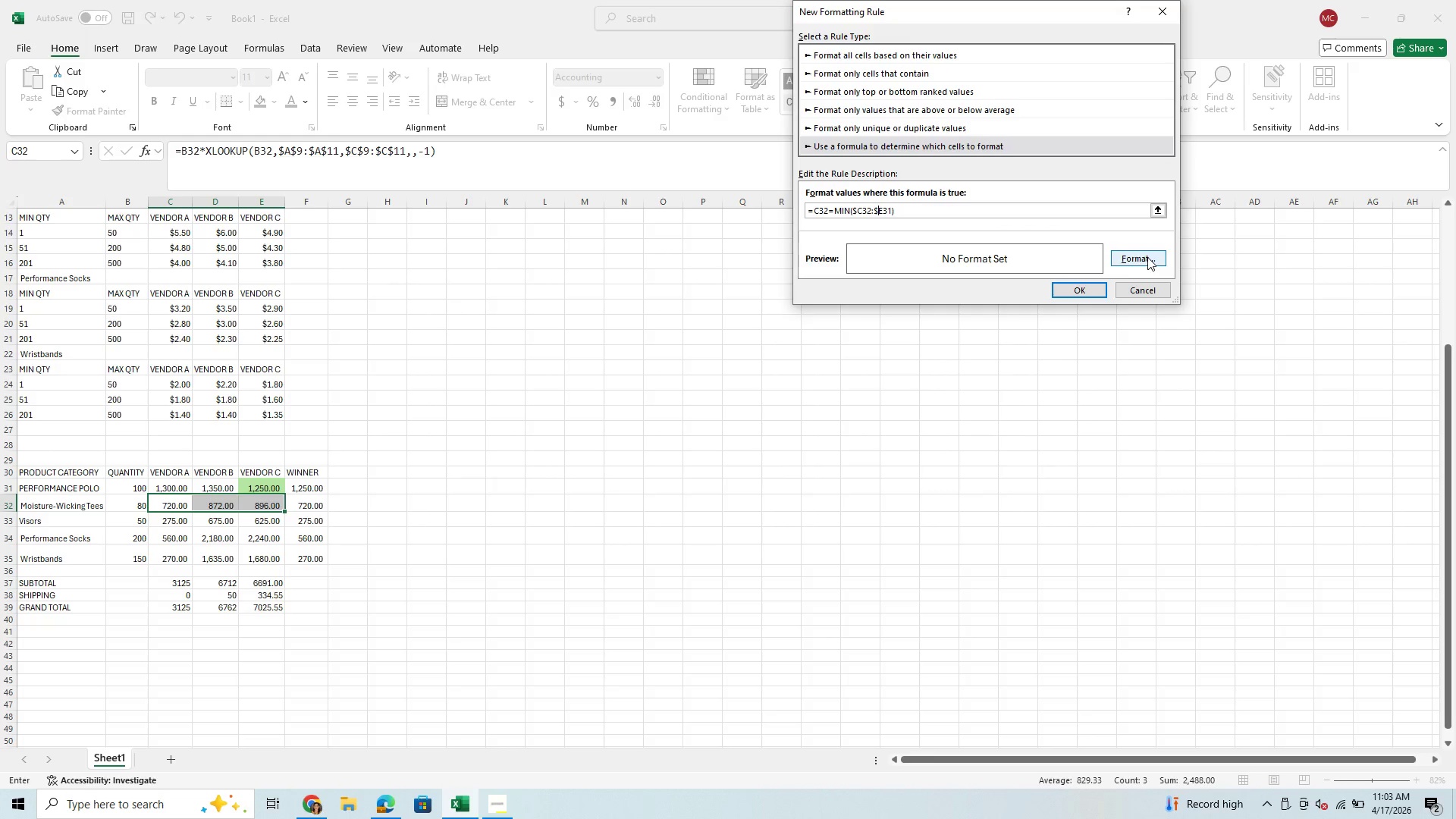 
left_click([1152, 257])
 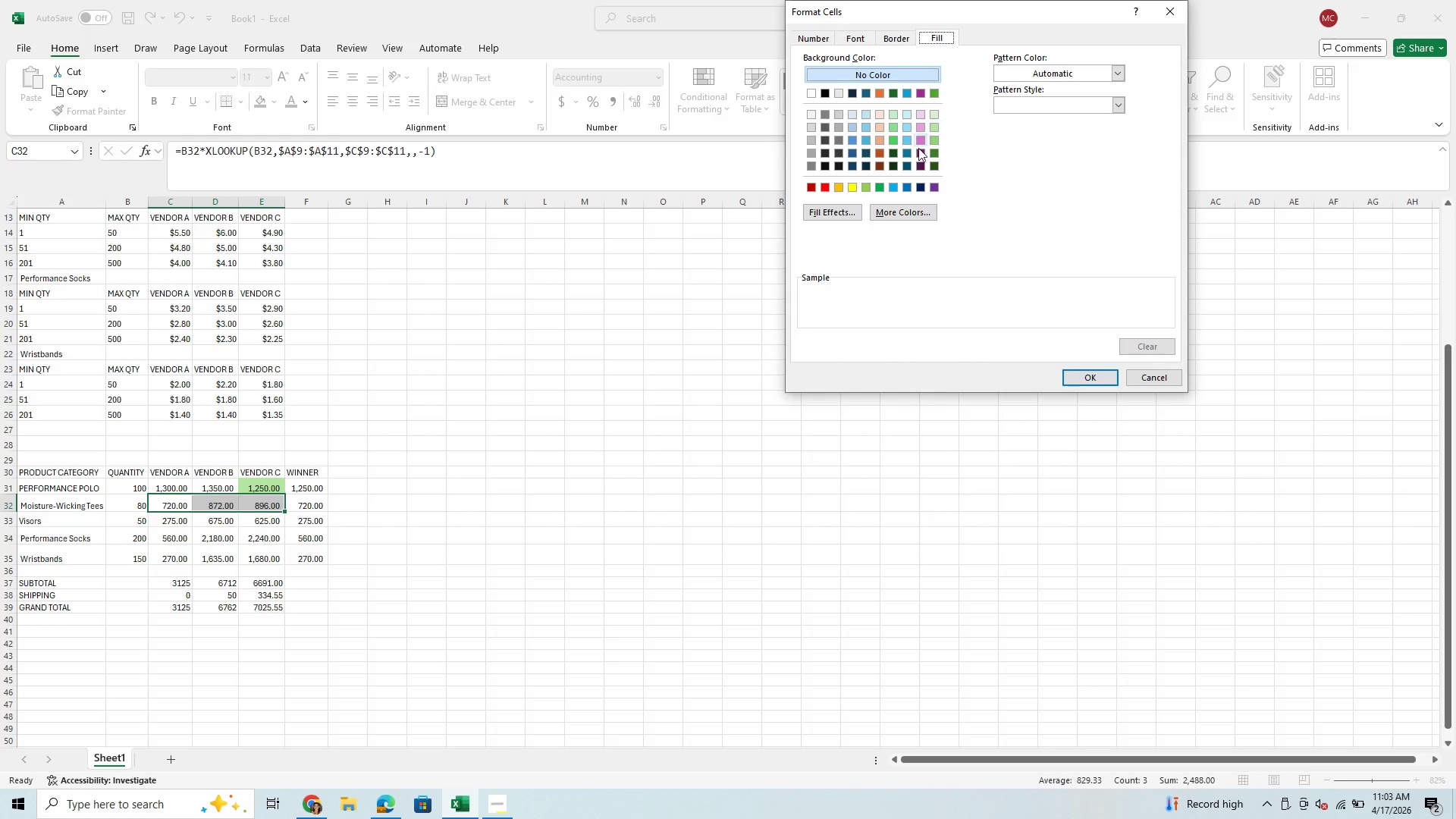 
left_click([936, 126])
 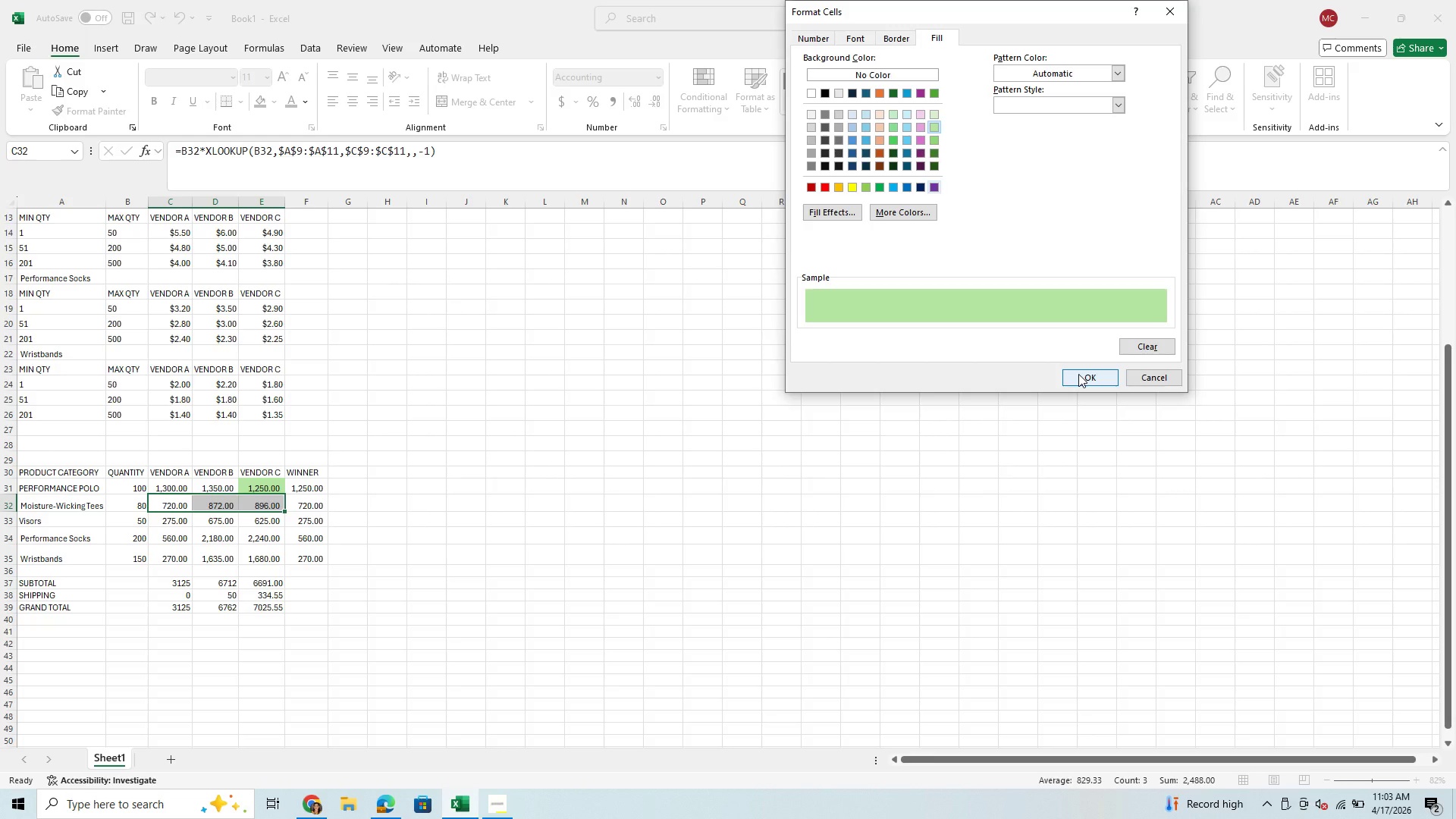 
left_click([1078, 374])
 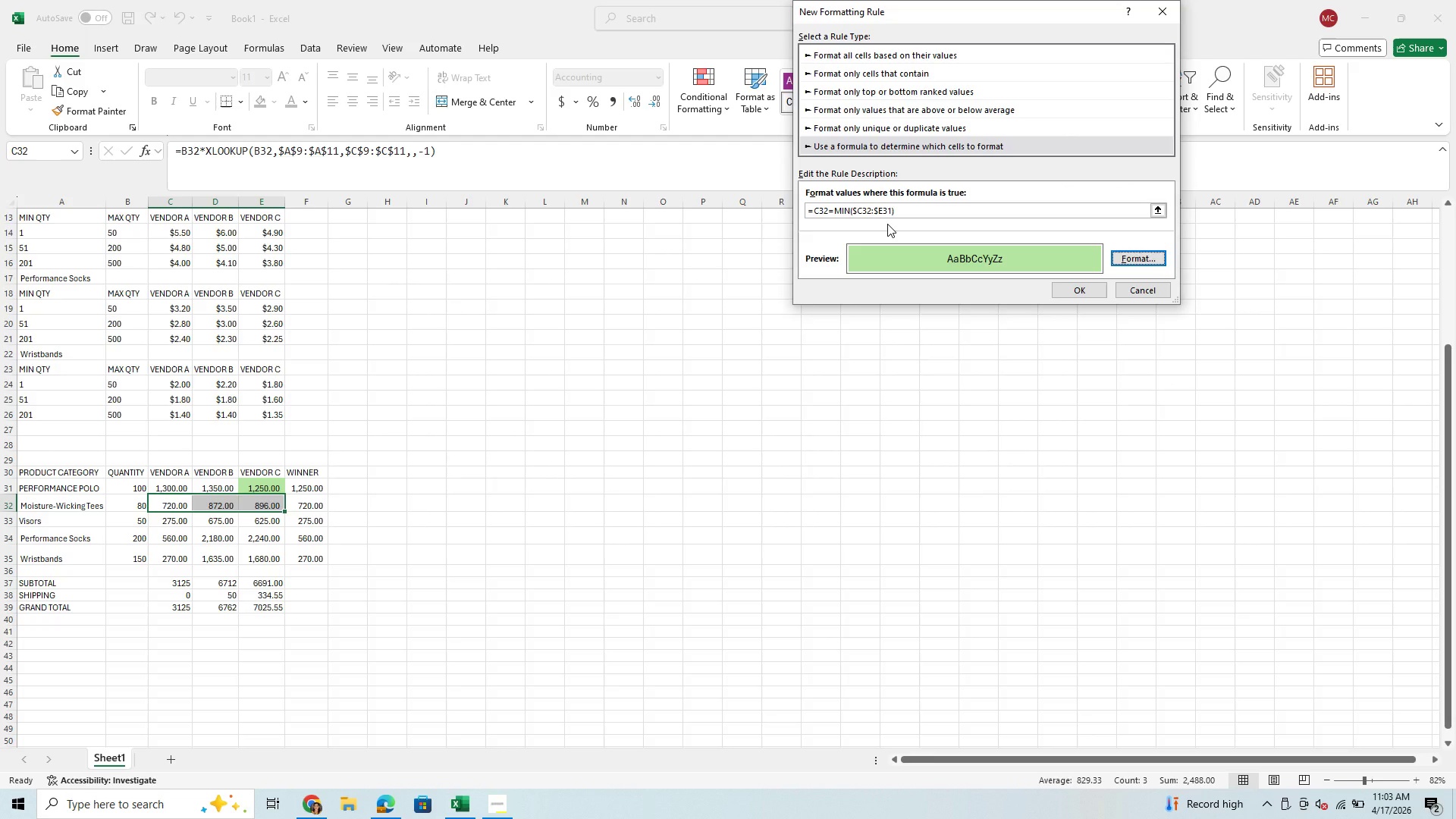 
wait(11.27)
 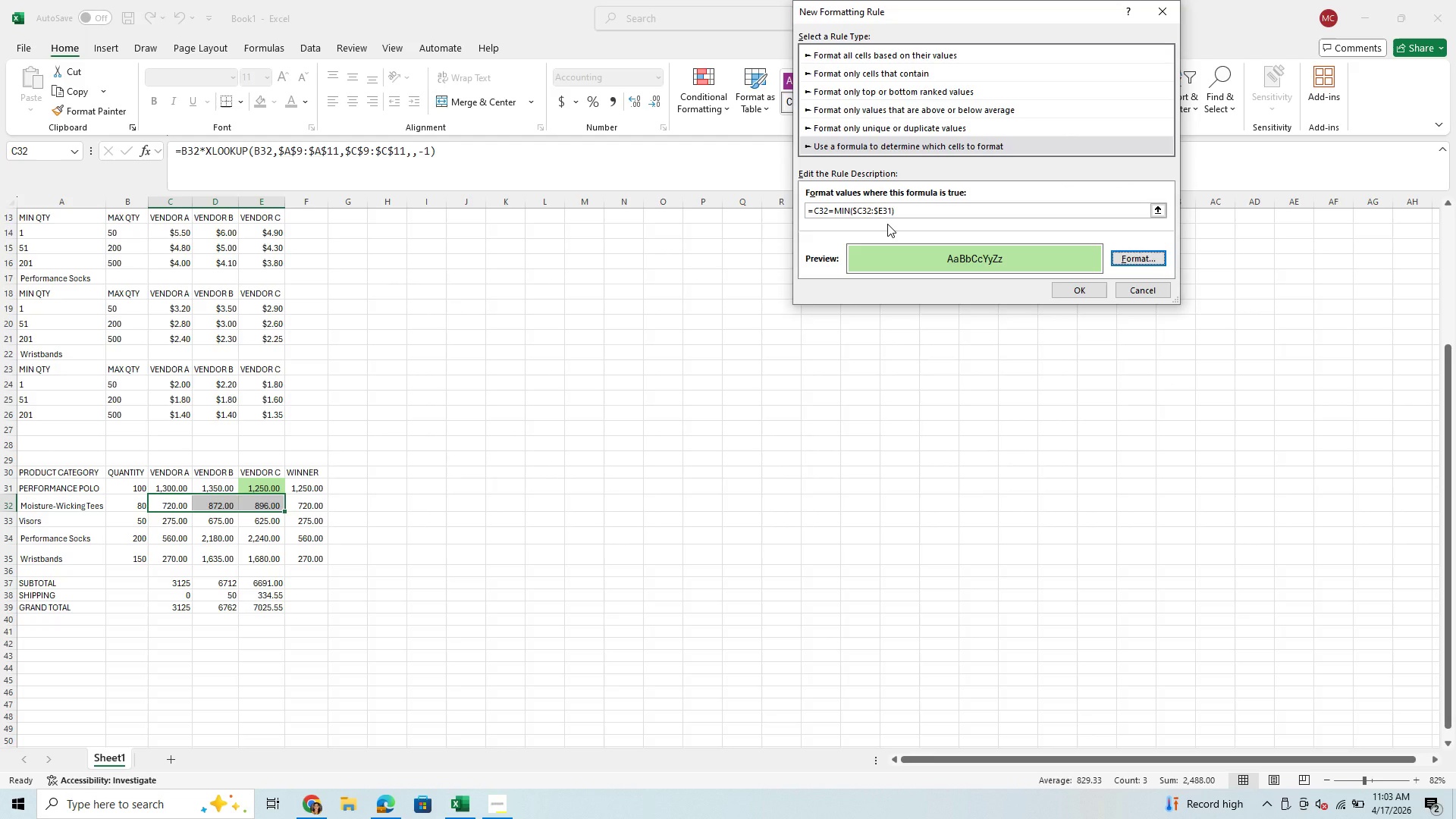 
key(ArrowRight)
 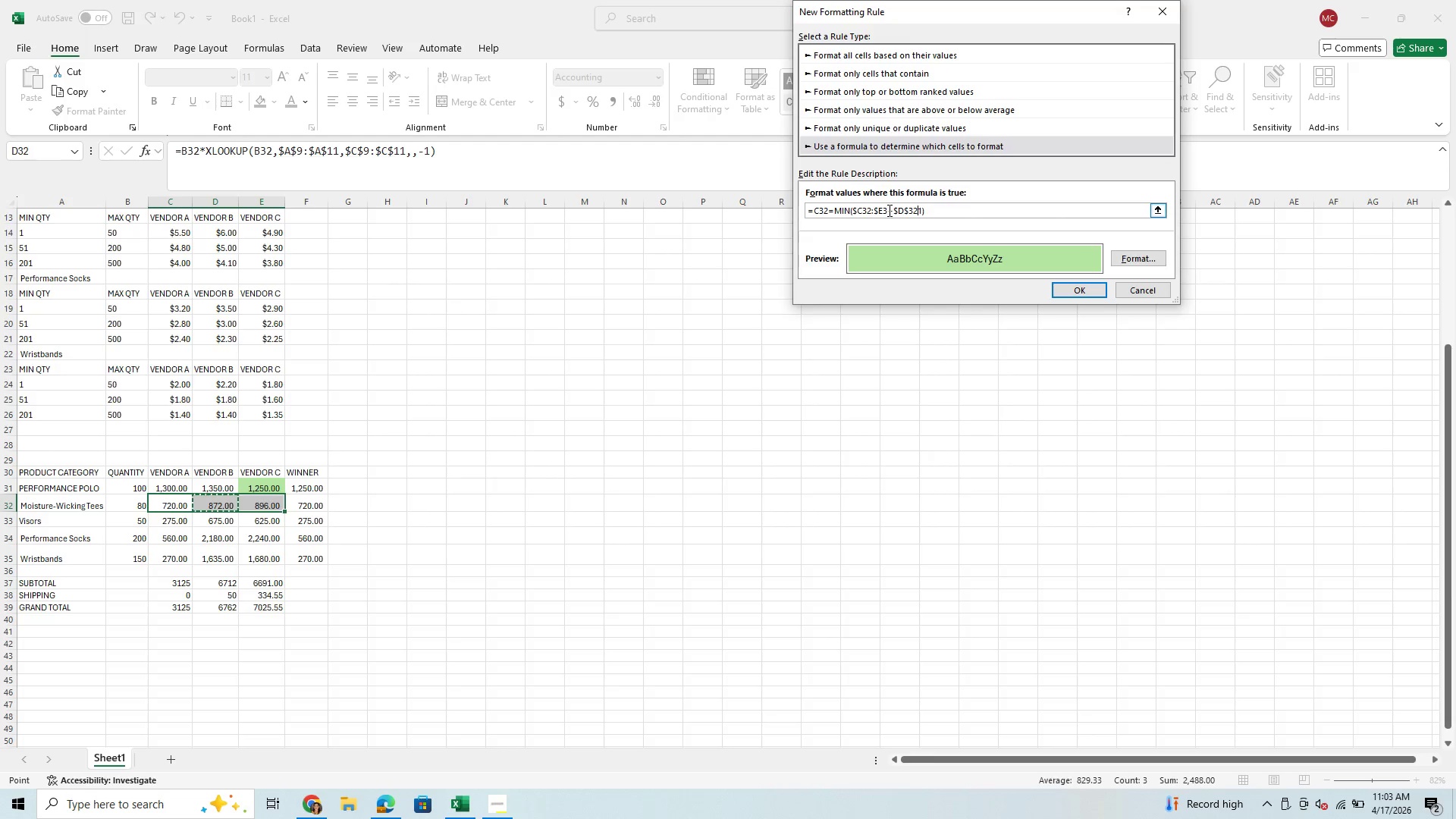 
key(Backspace)
 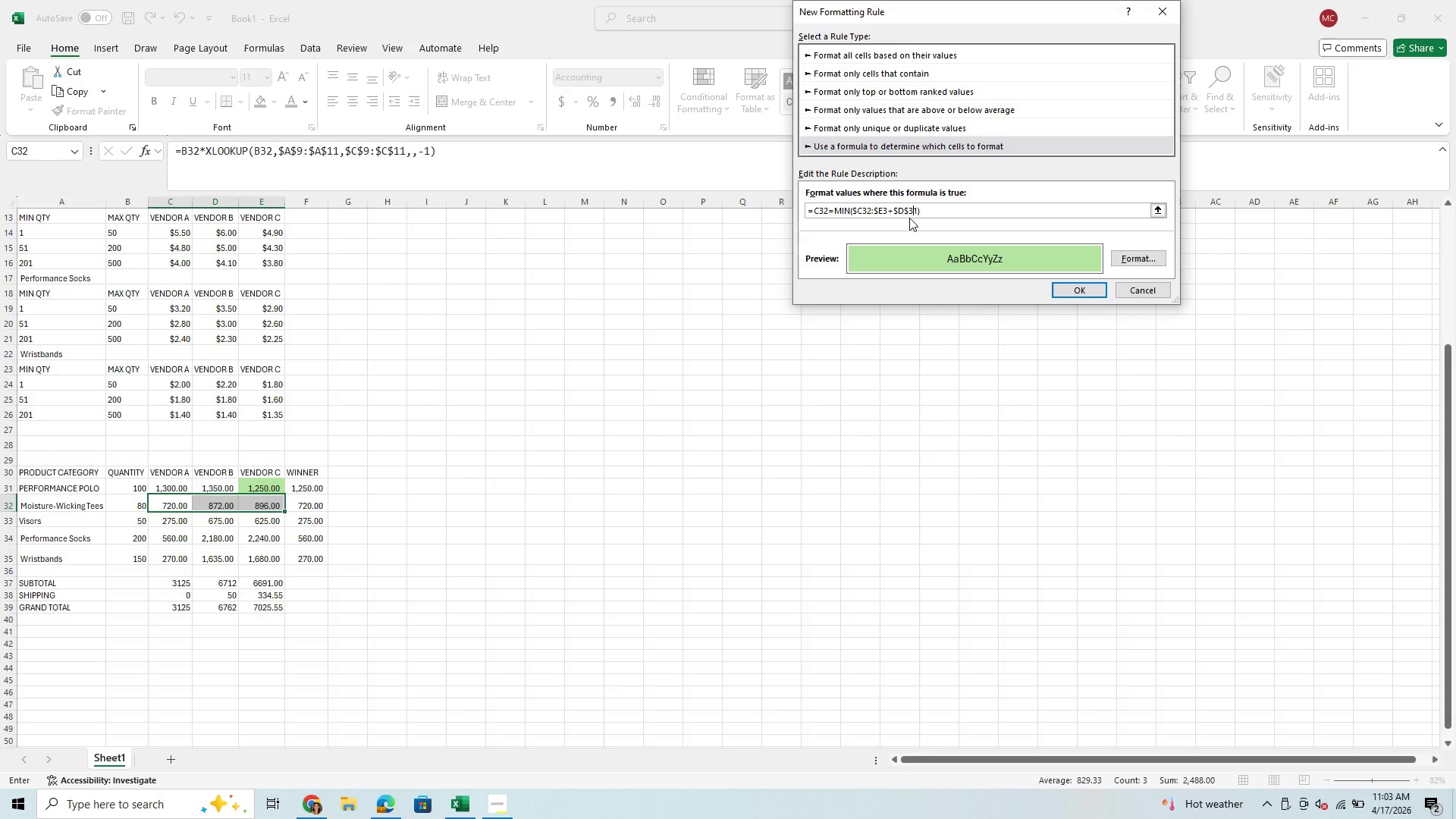 
wait(6.16)
 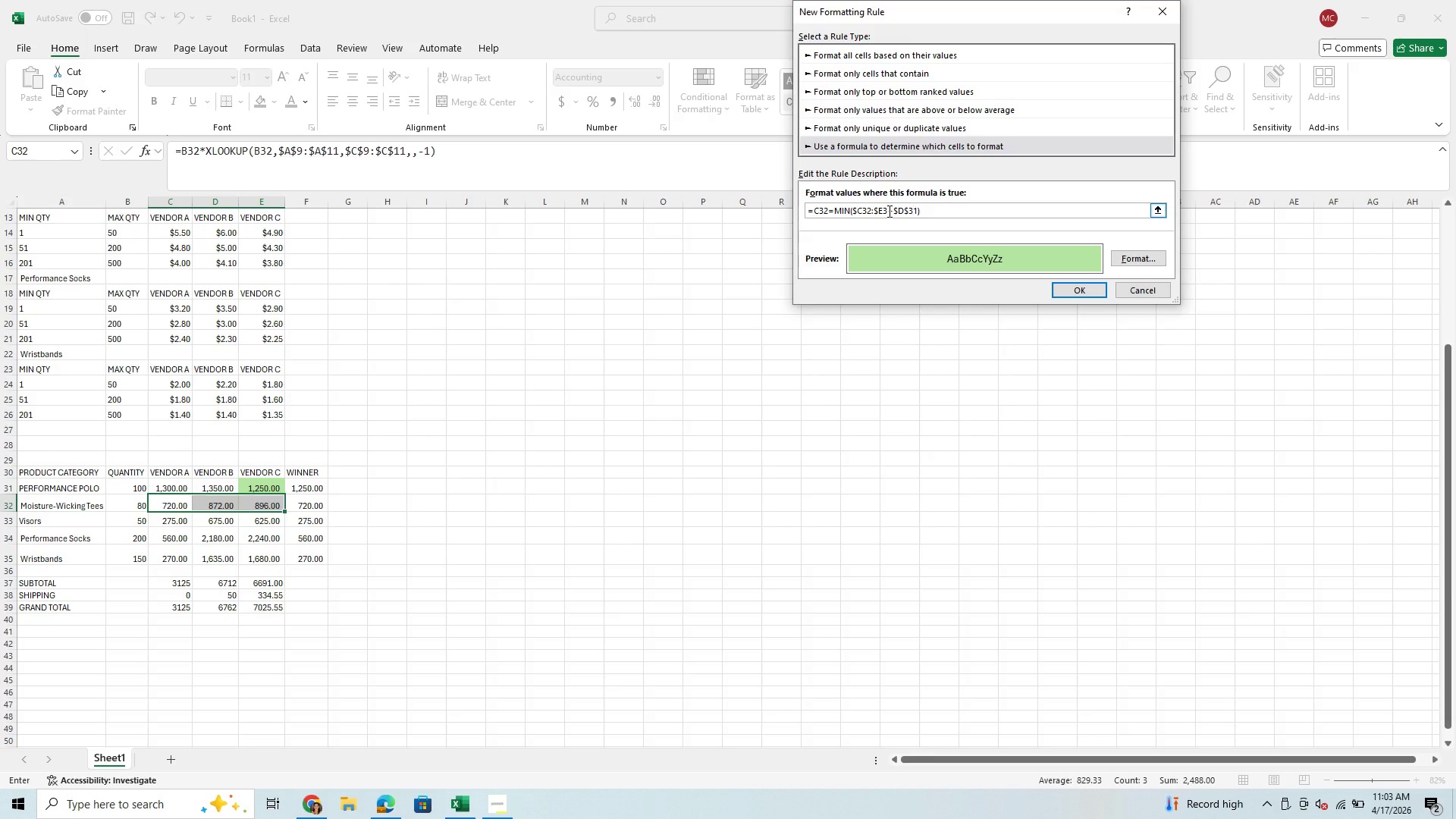 
left_click([919, 212])
 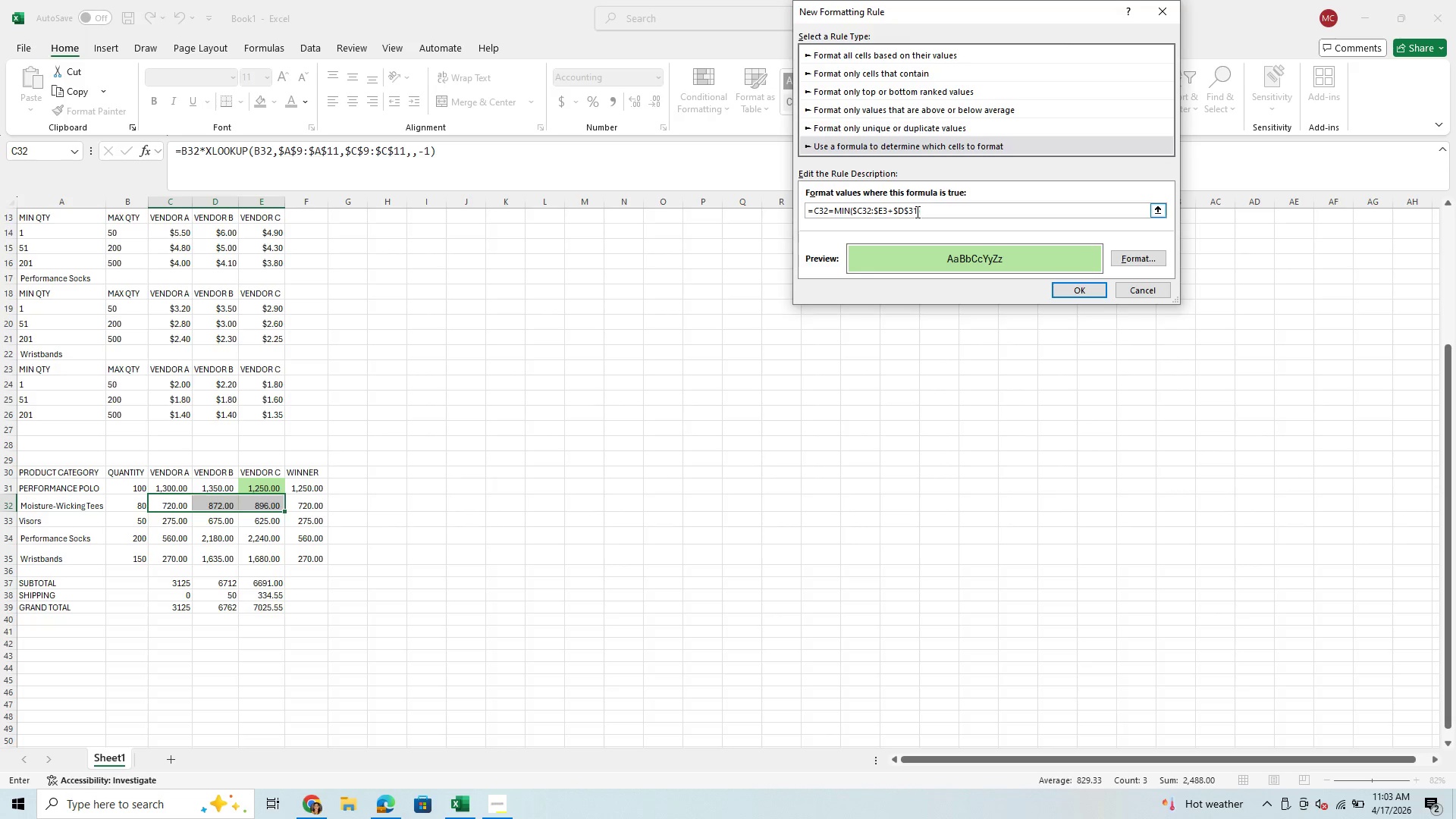 
left_click([915, 209])
 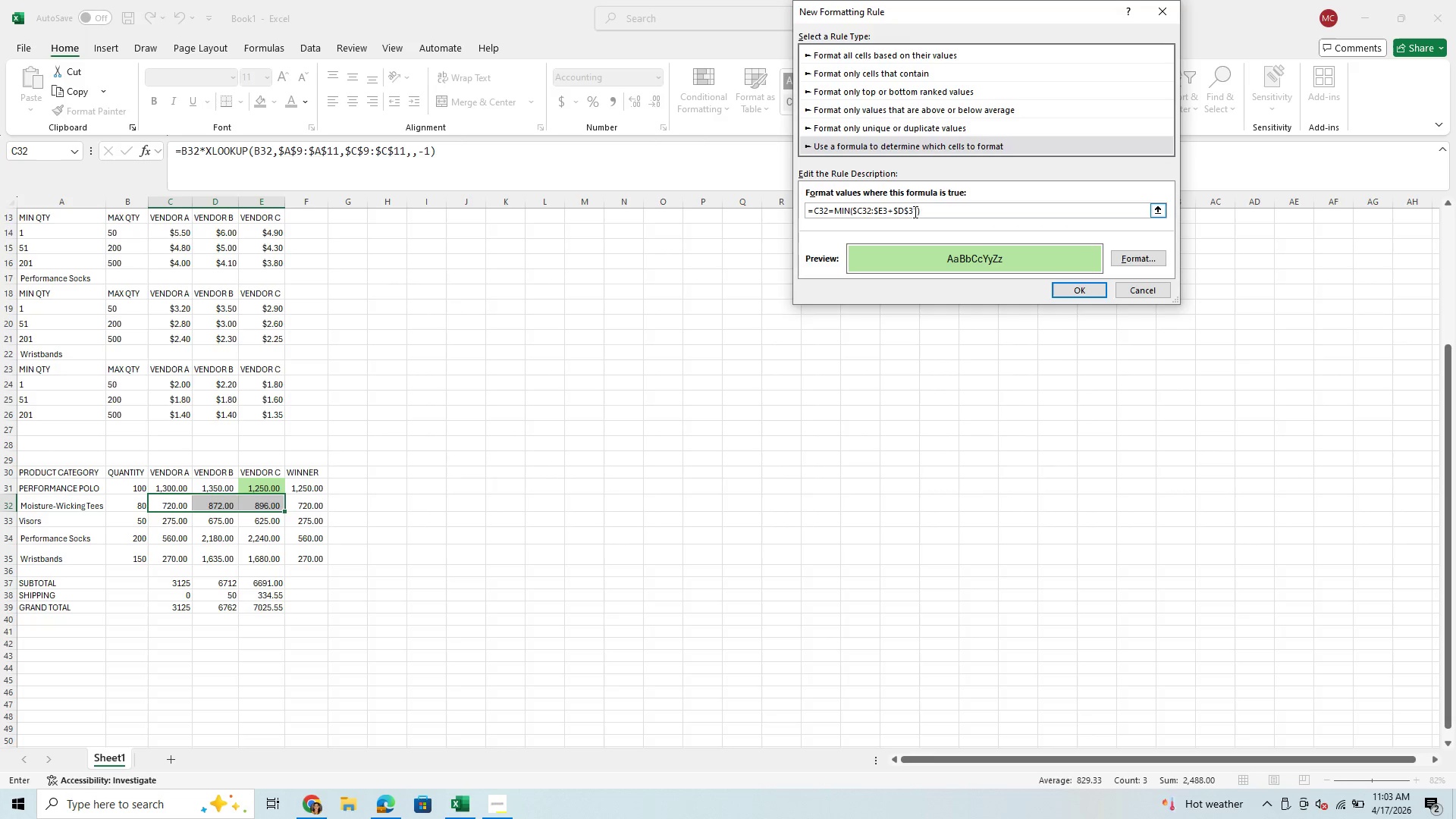 
left_click([917, 207])
 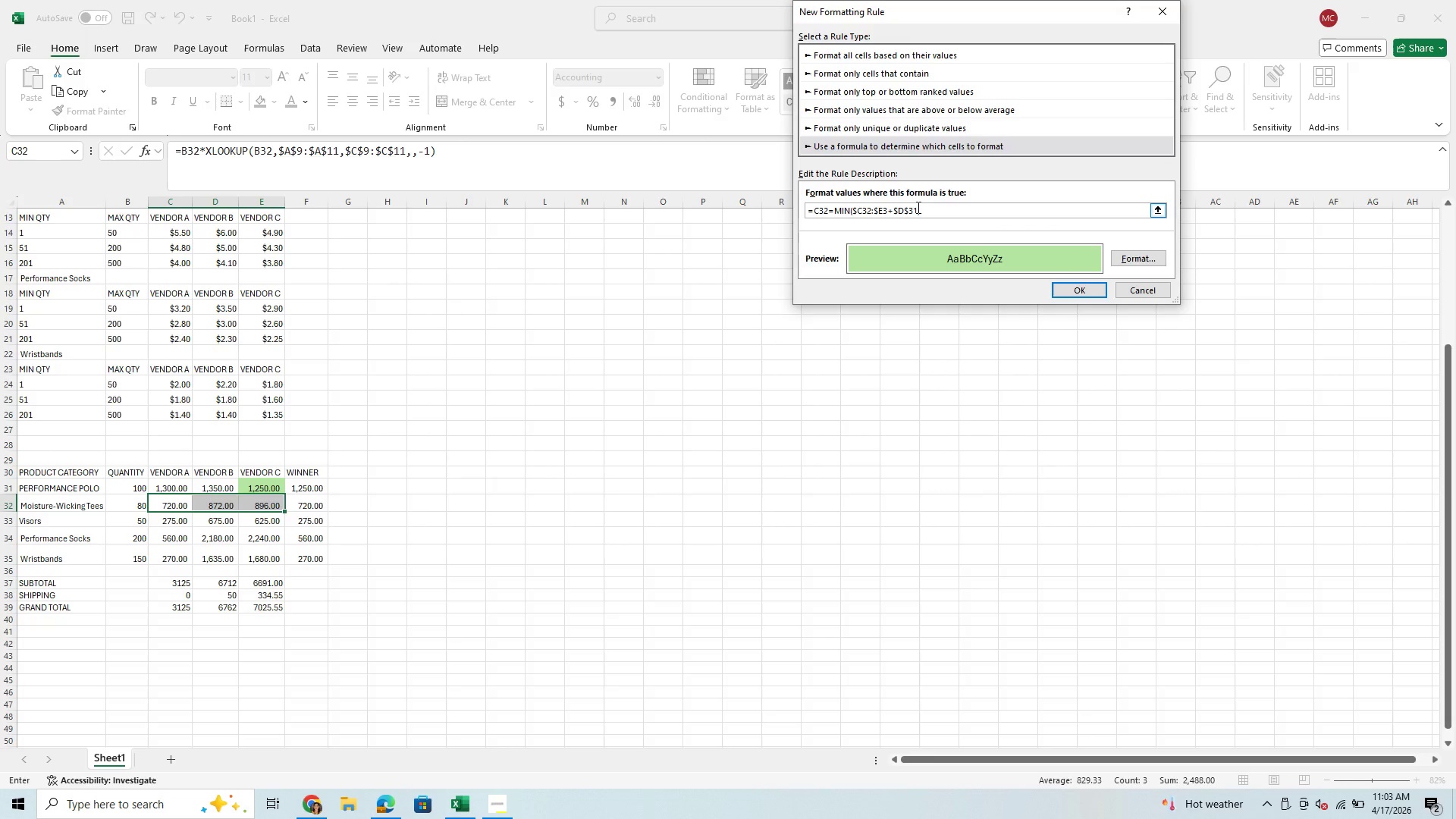 
key(Backspace)
 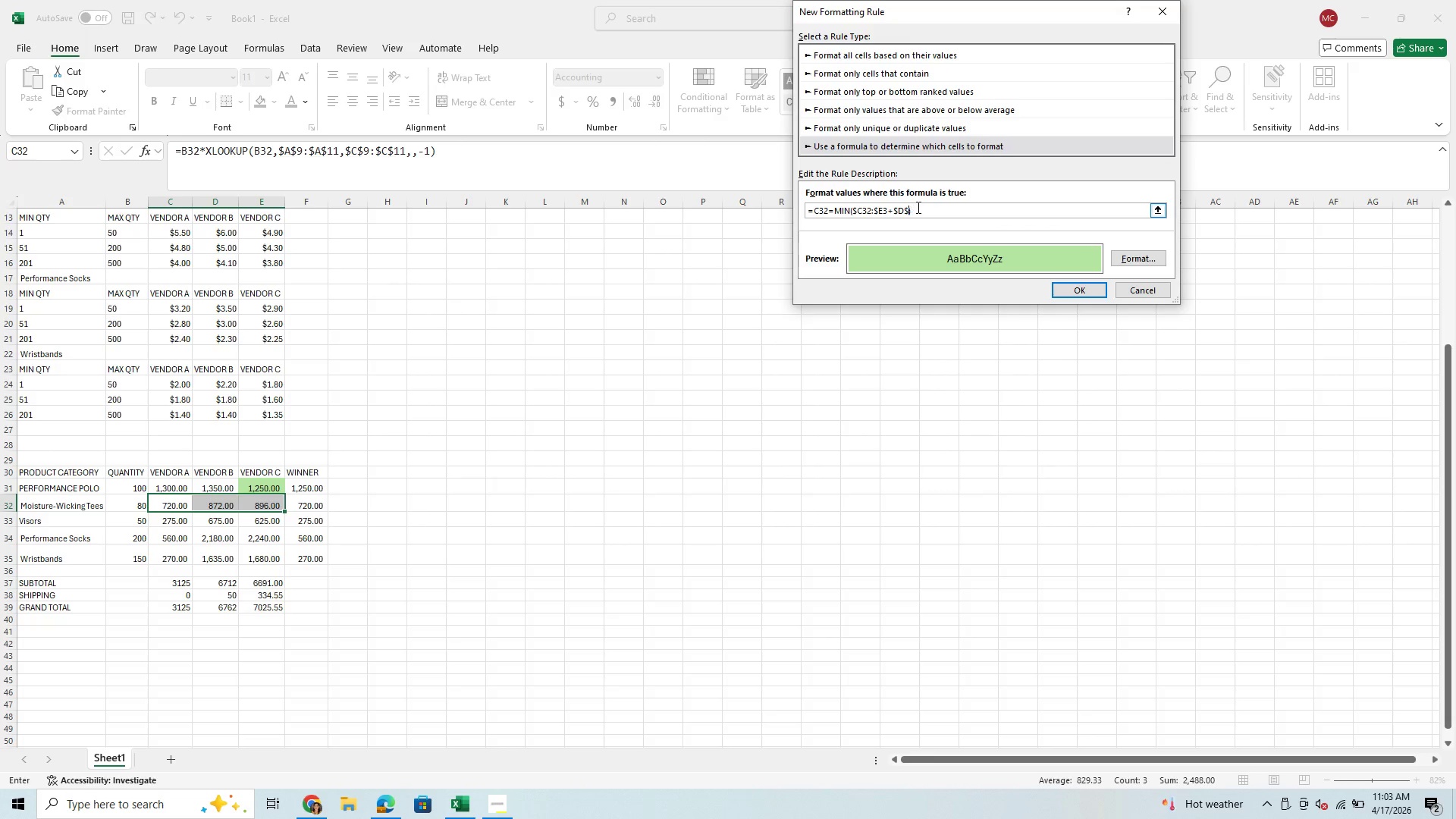 
key(Backspace)
 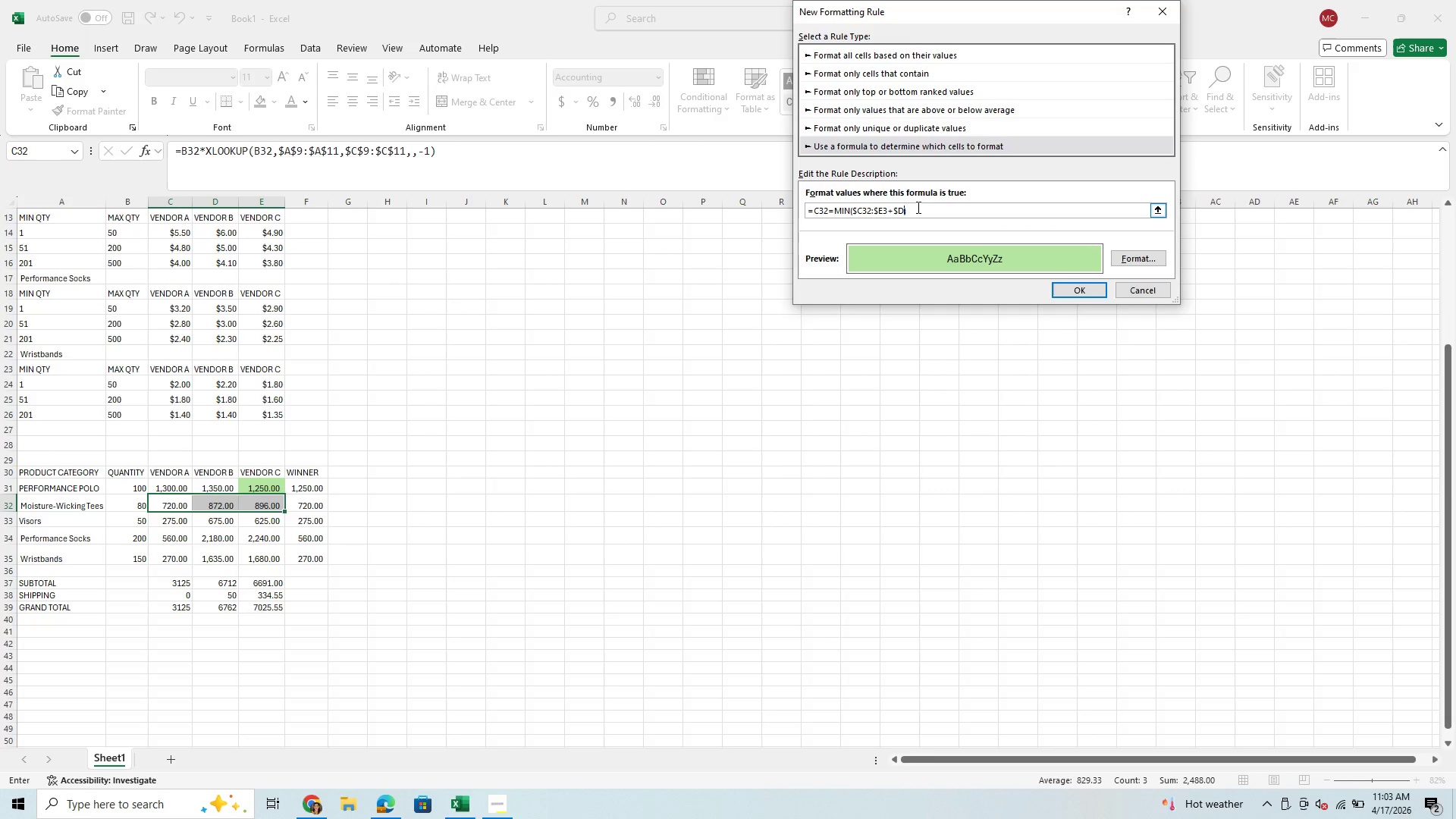 
key(Backspace)
 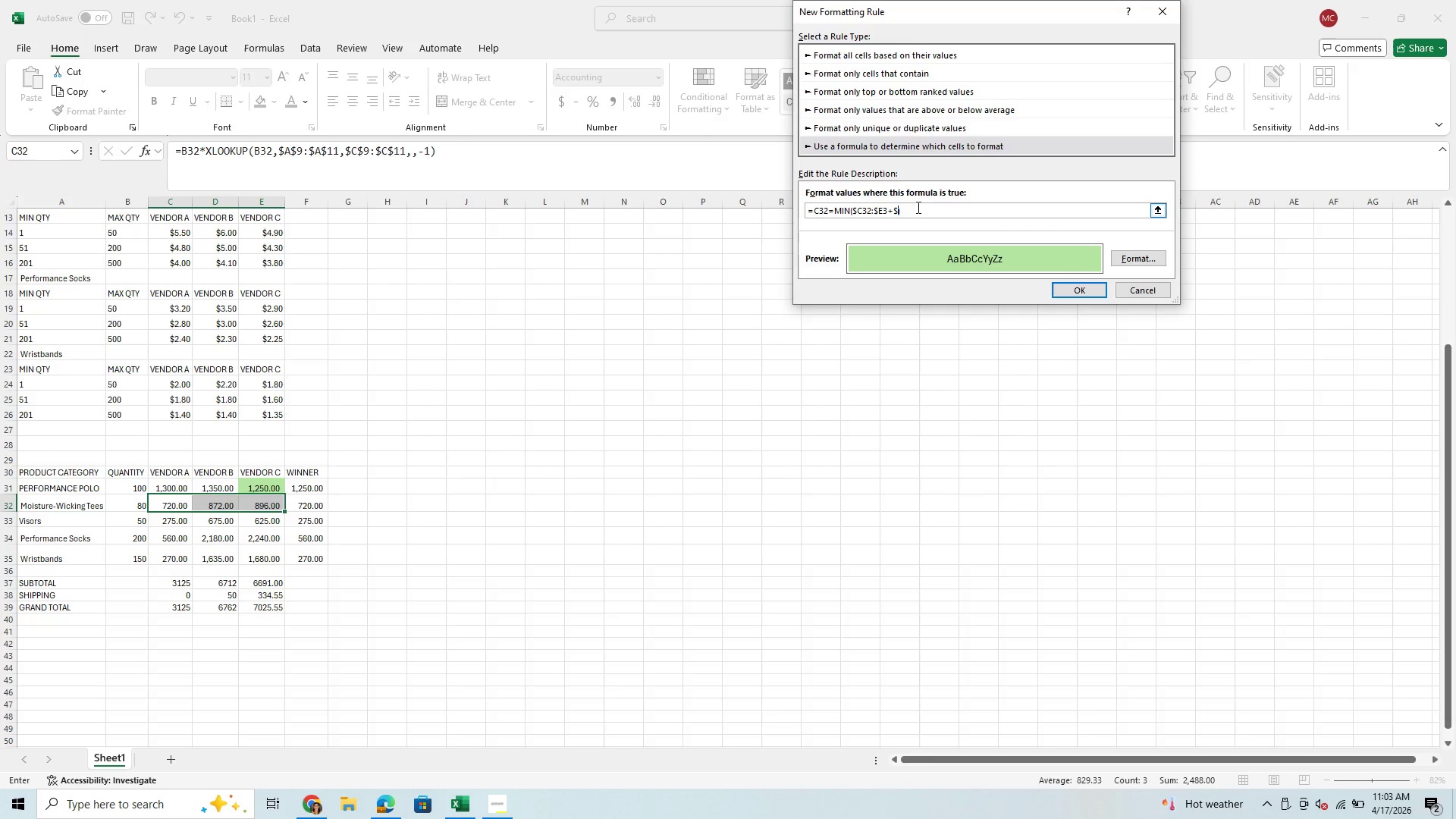 
key(Backspace)
 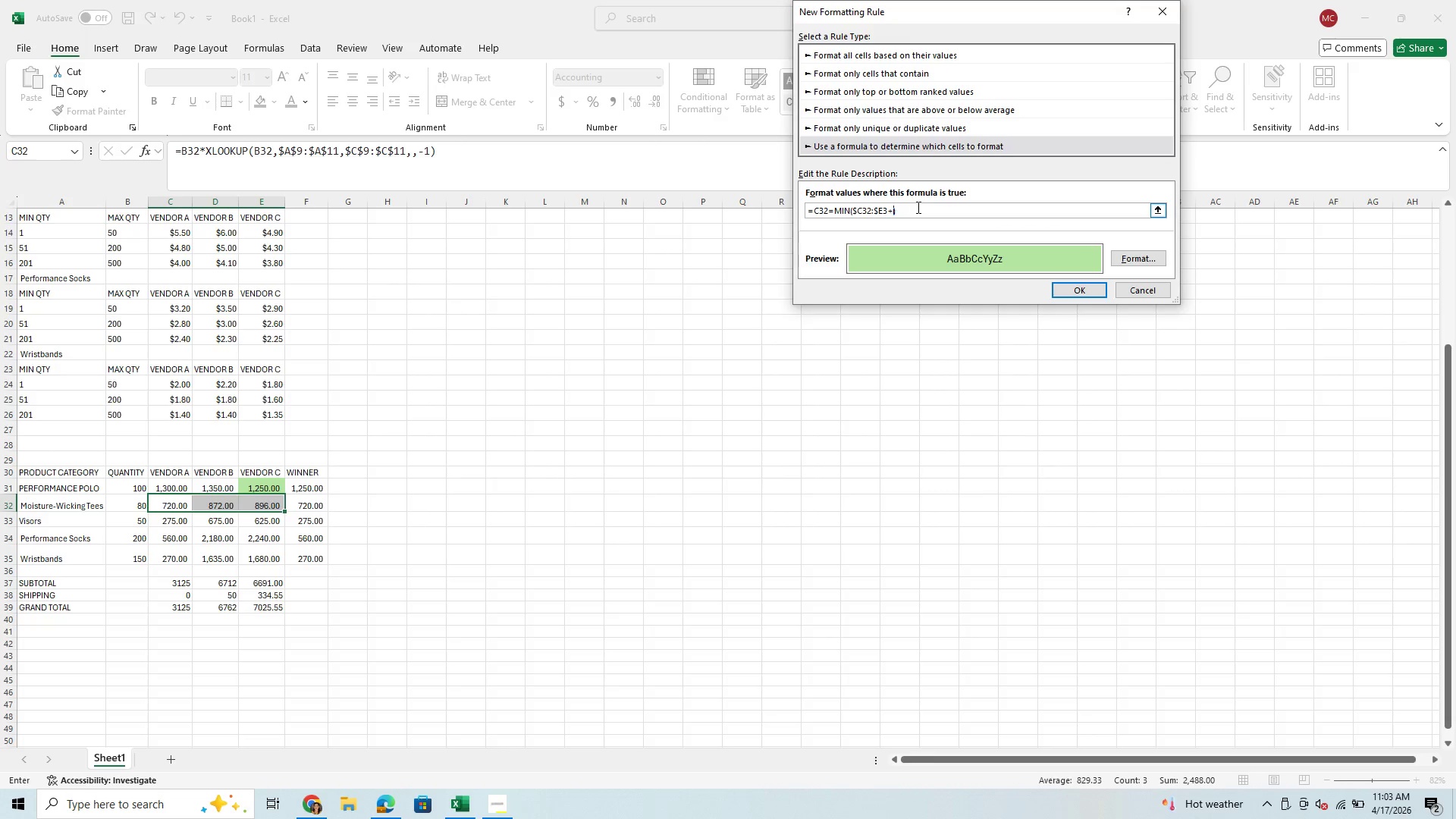 
key(Backspace)
 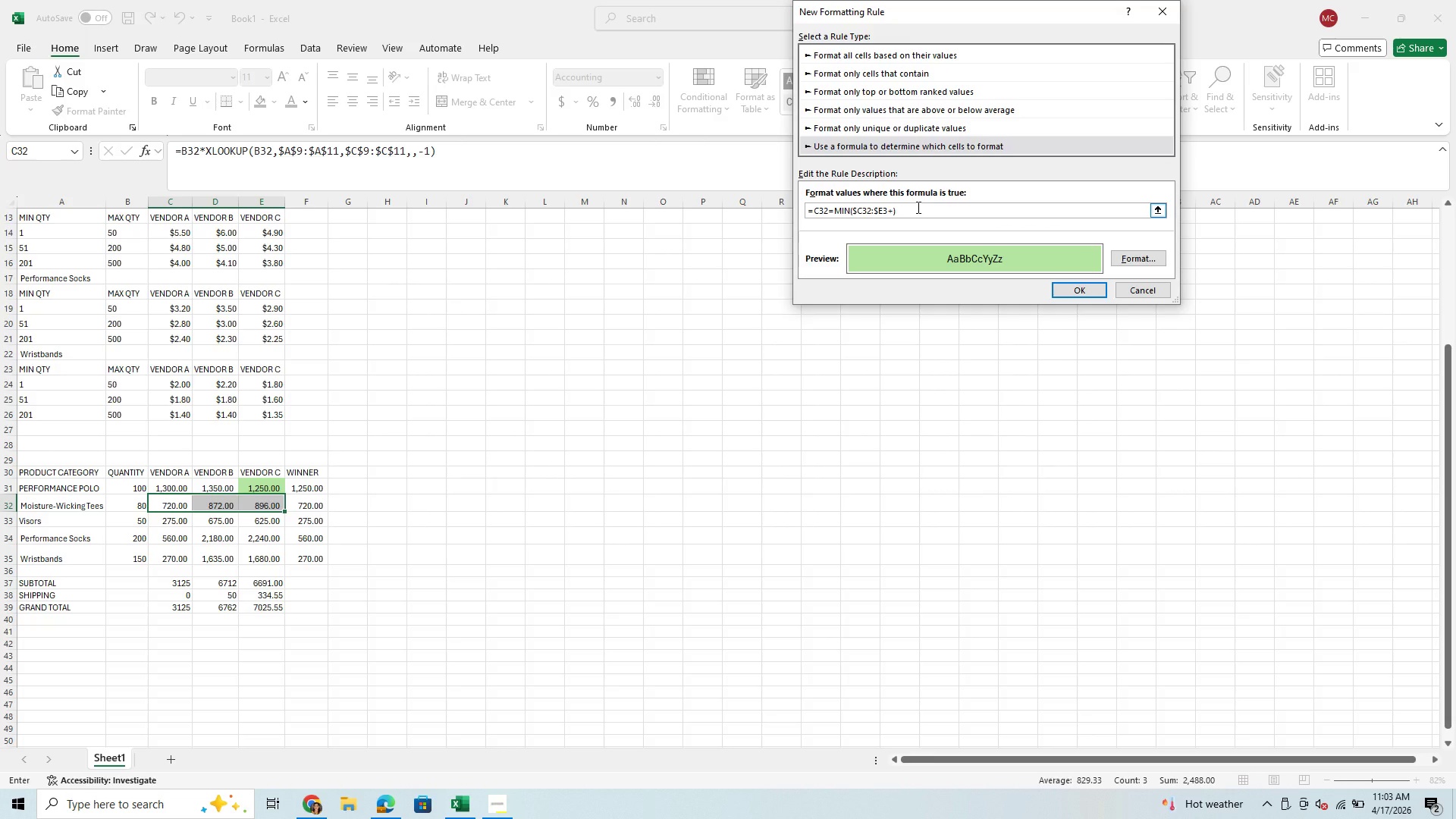 
key(Backspace)
 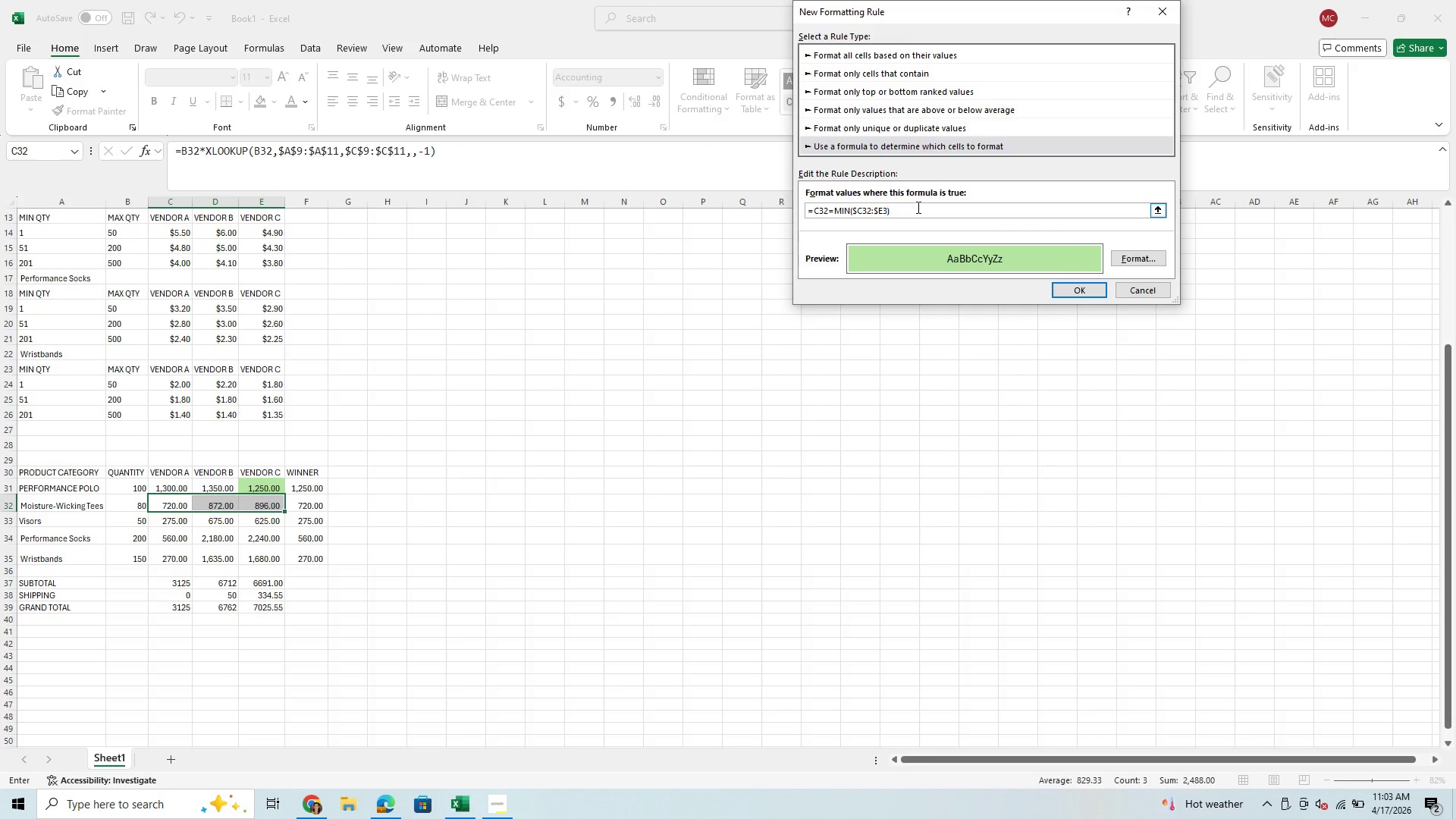 
key(2)
 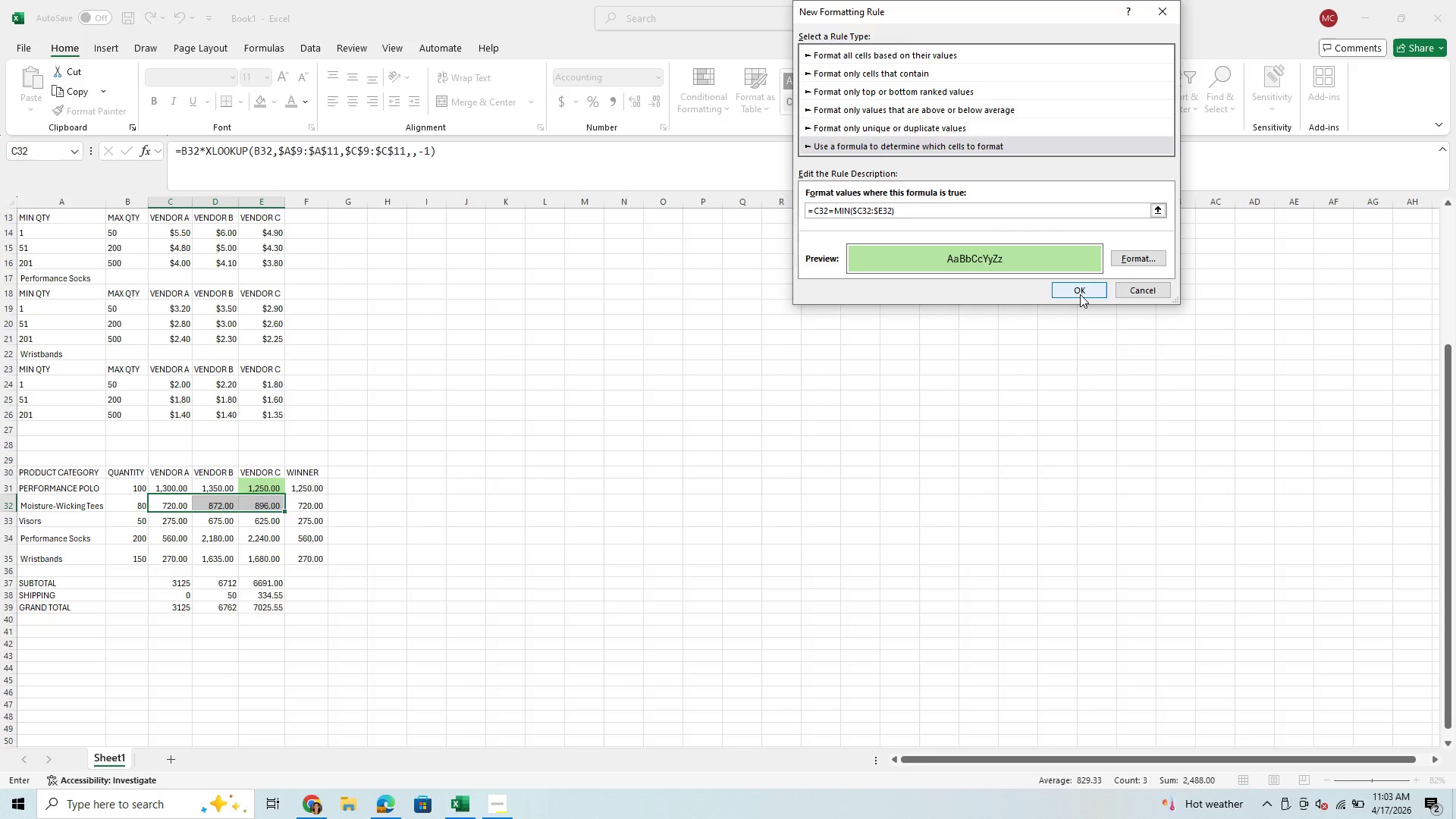 
wait(5.53)
 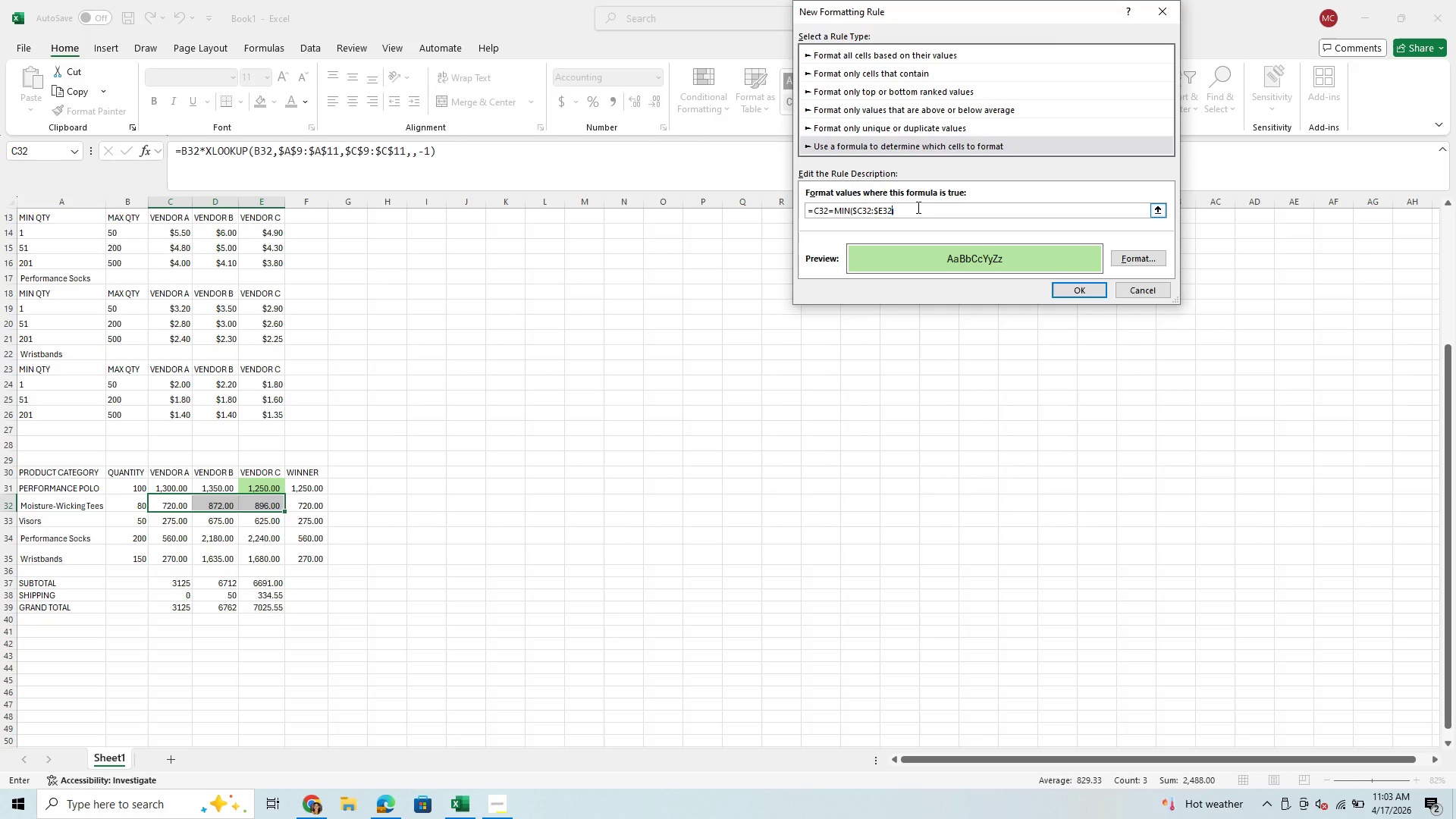 
left_click_drag(start_coordinate=[927, 208], to_coordinate=[806, 215])
 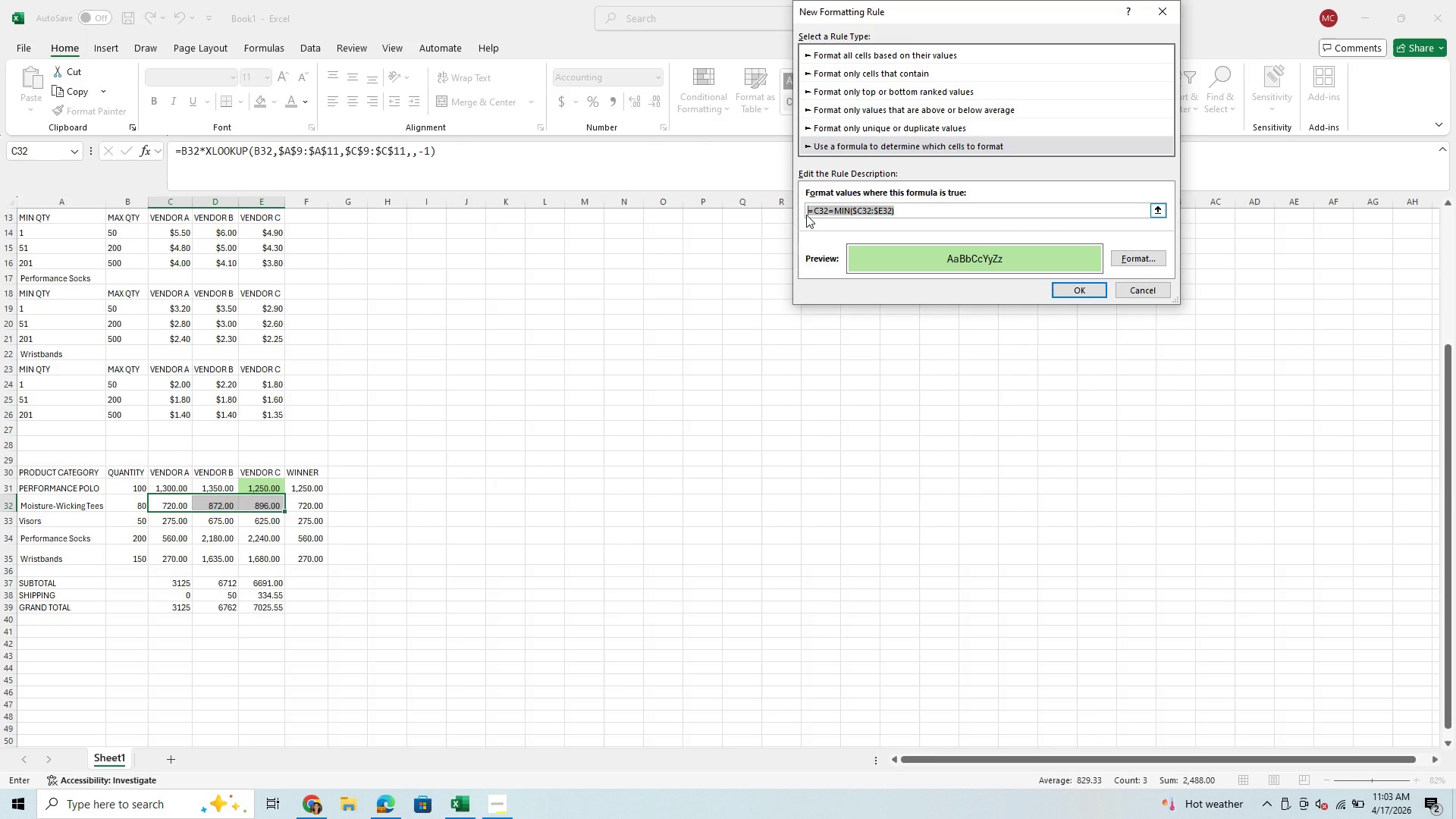 
key(Shift+ShiftLeft)
 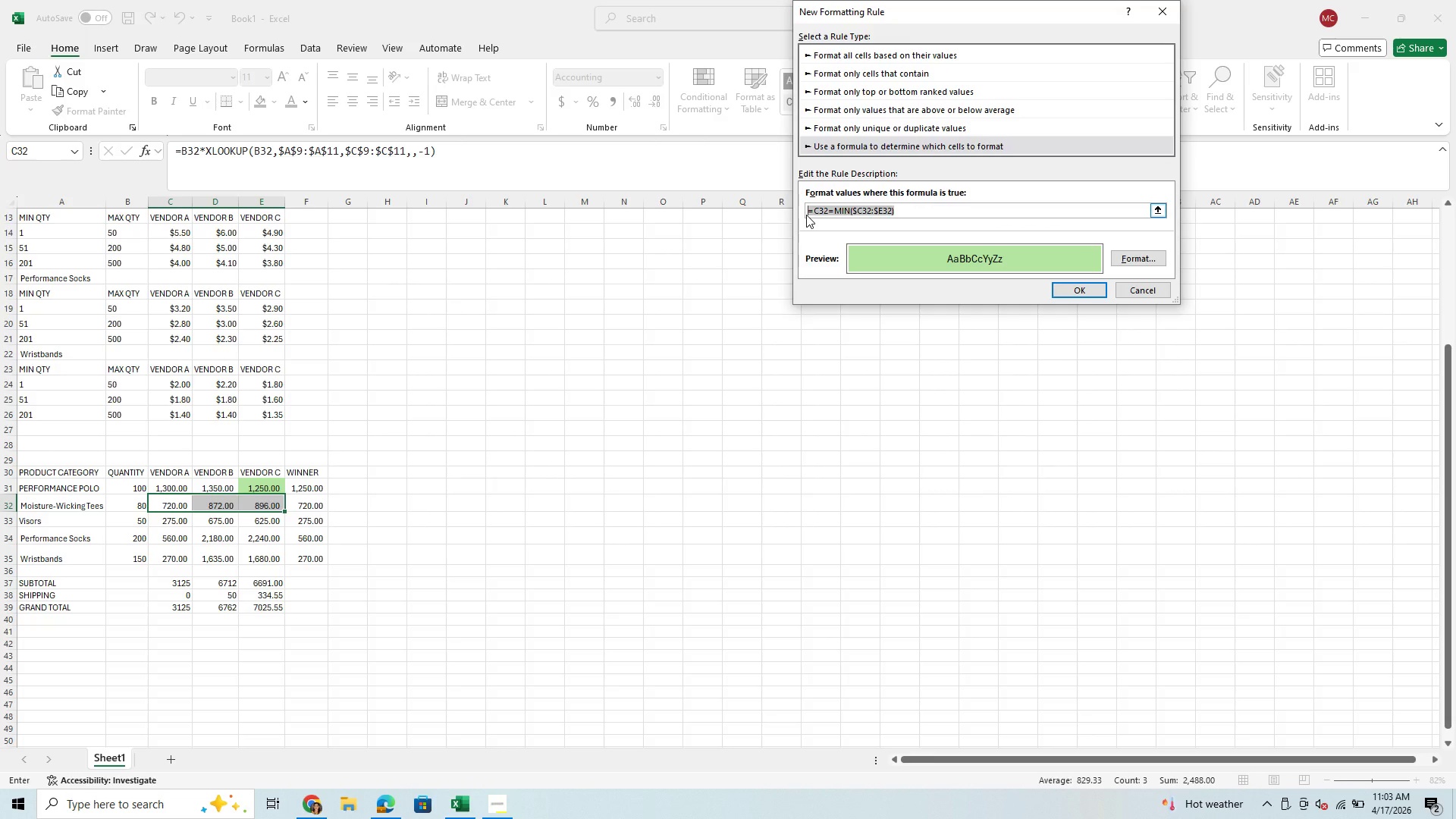 
key(Control+C)
 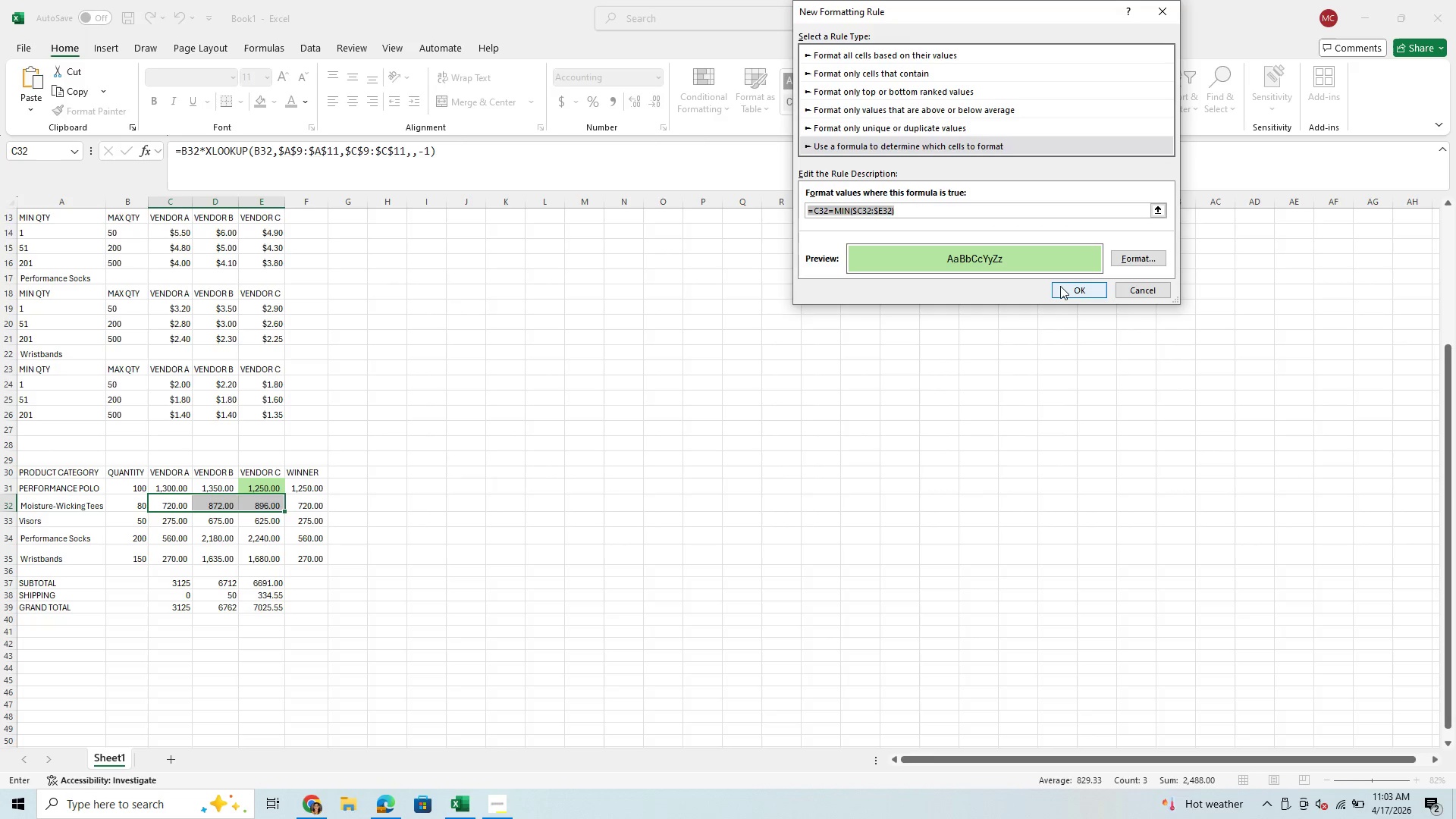 
left_click([1065, 288])
 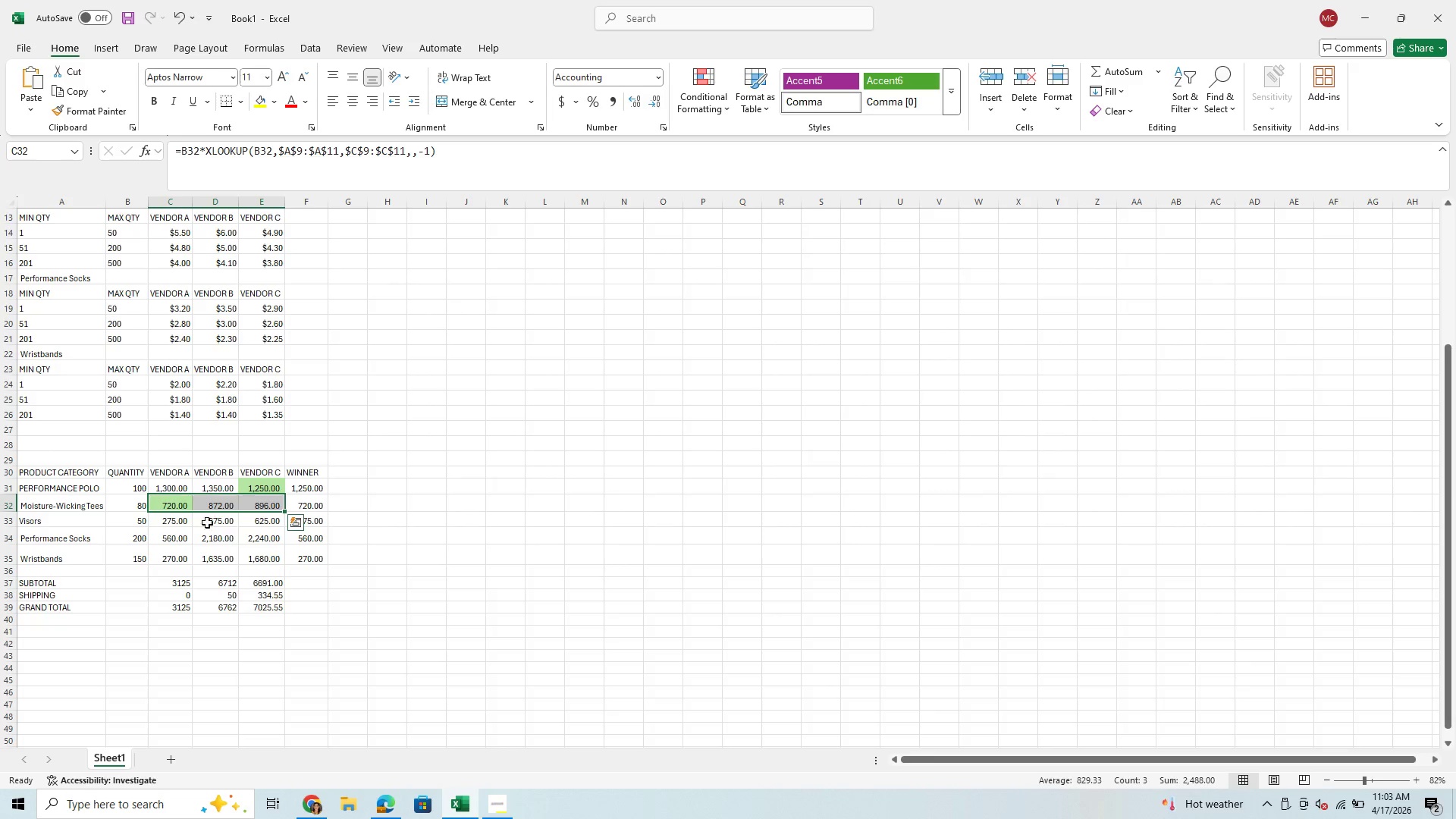 
left_click_drag(start_coordinate=[177, 522], to_coordinate=[264, 522])
 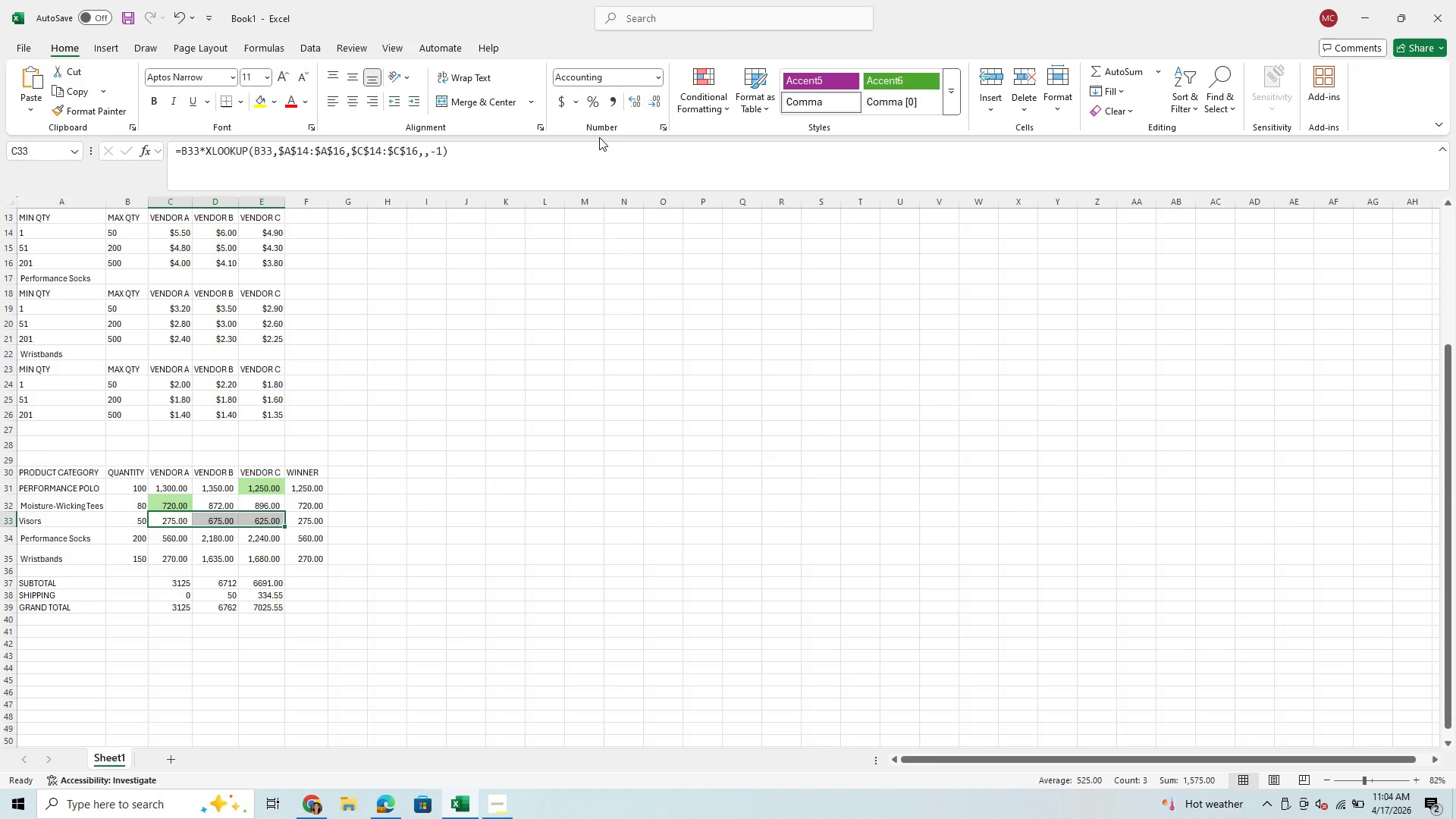 
wait(18.25)
 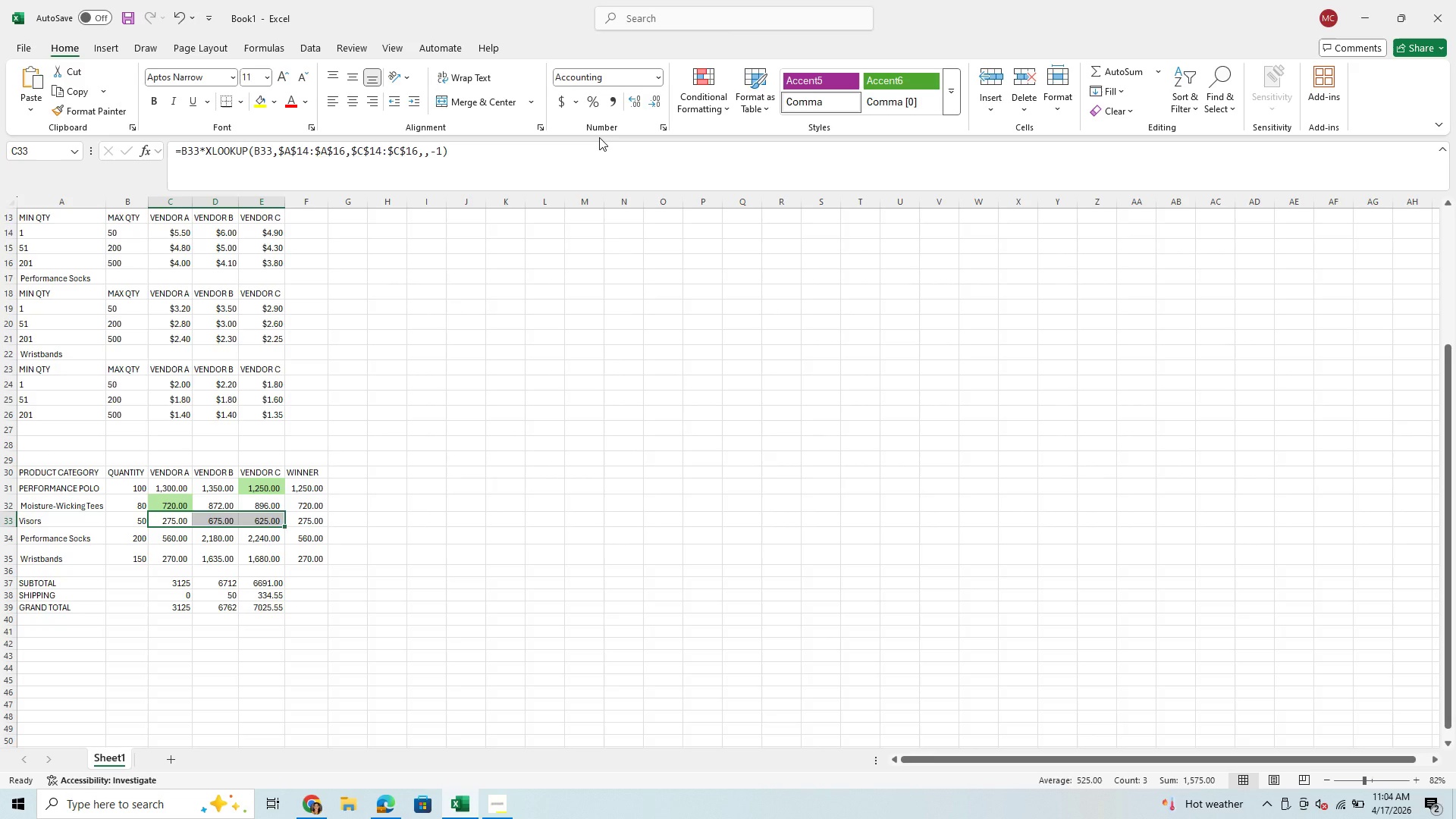 
left_click([711, 80])
 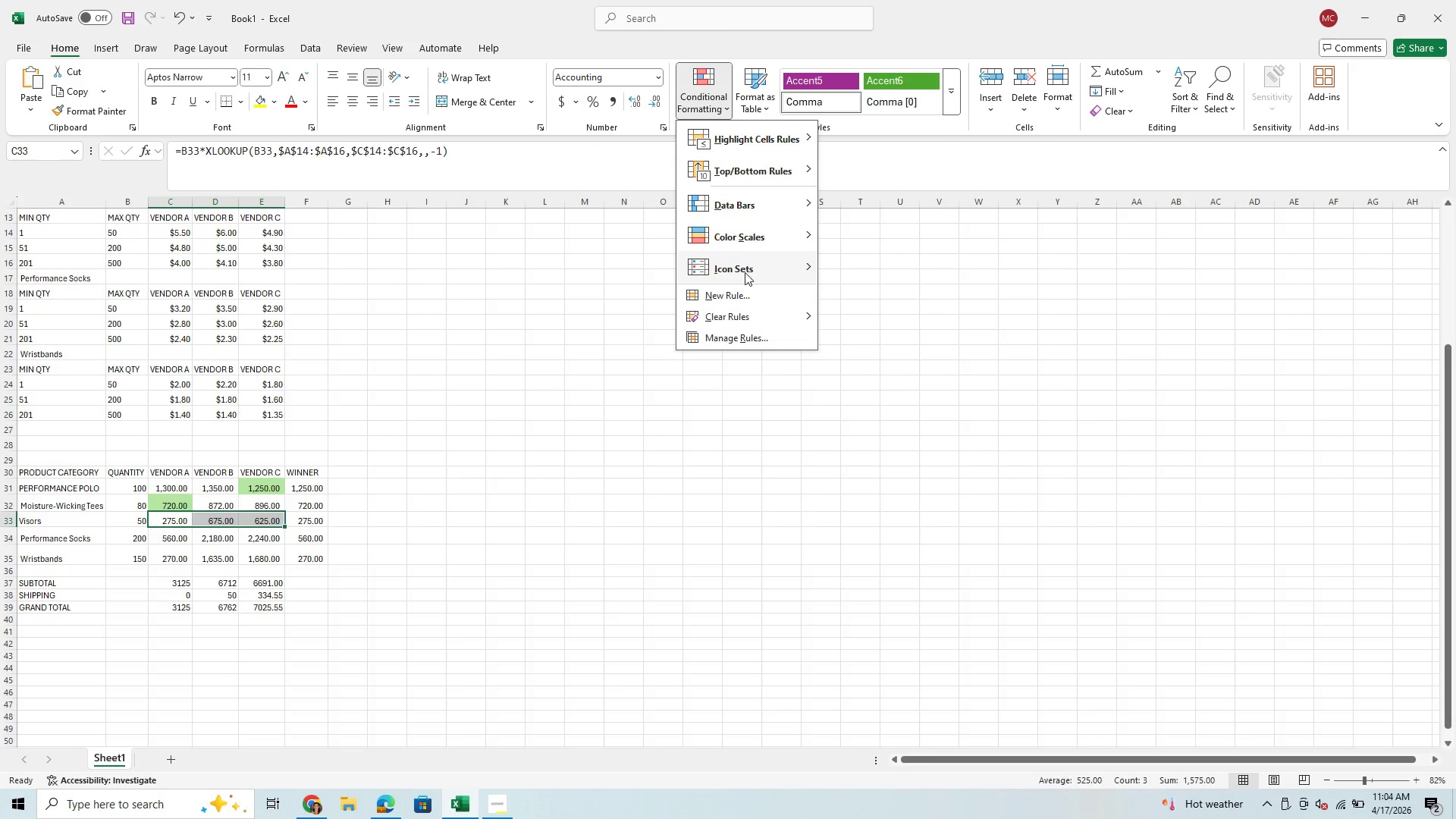 
left_click([739, 294])
 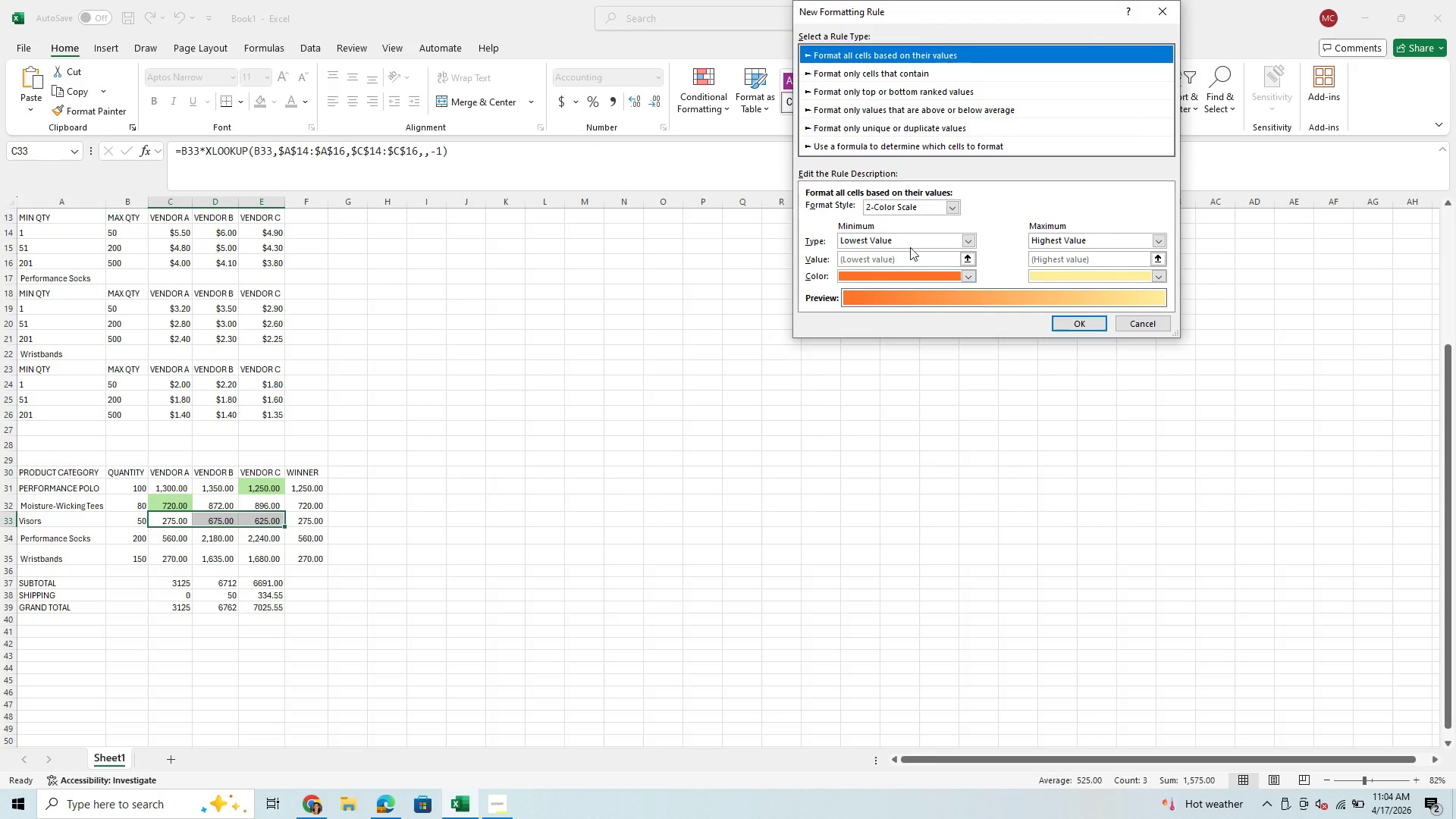 
mouse_move([949, 161])
 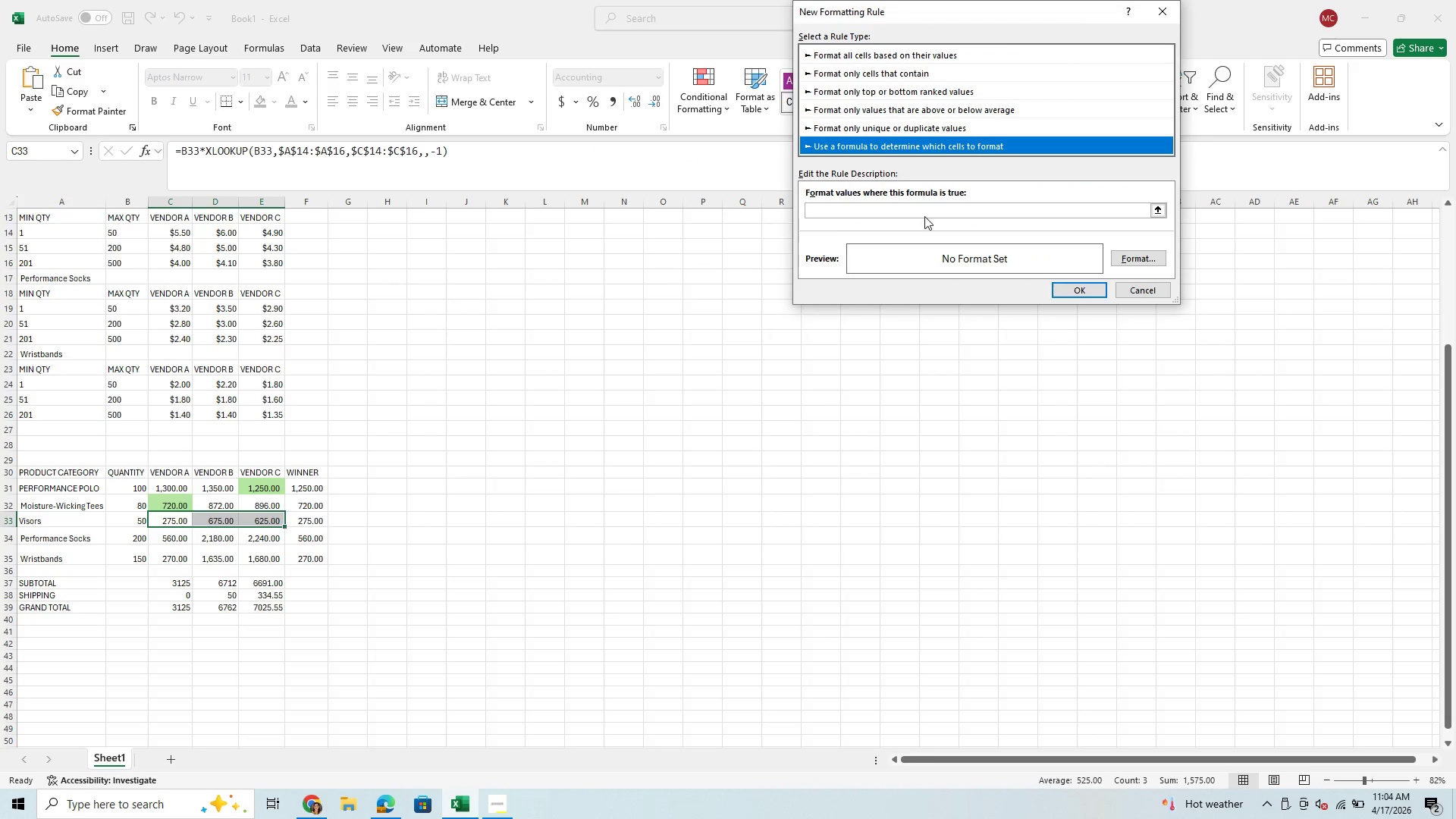 
left_click([926, 214])
 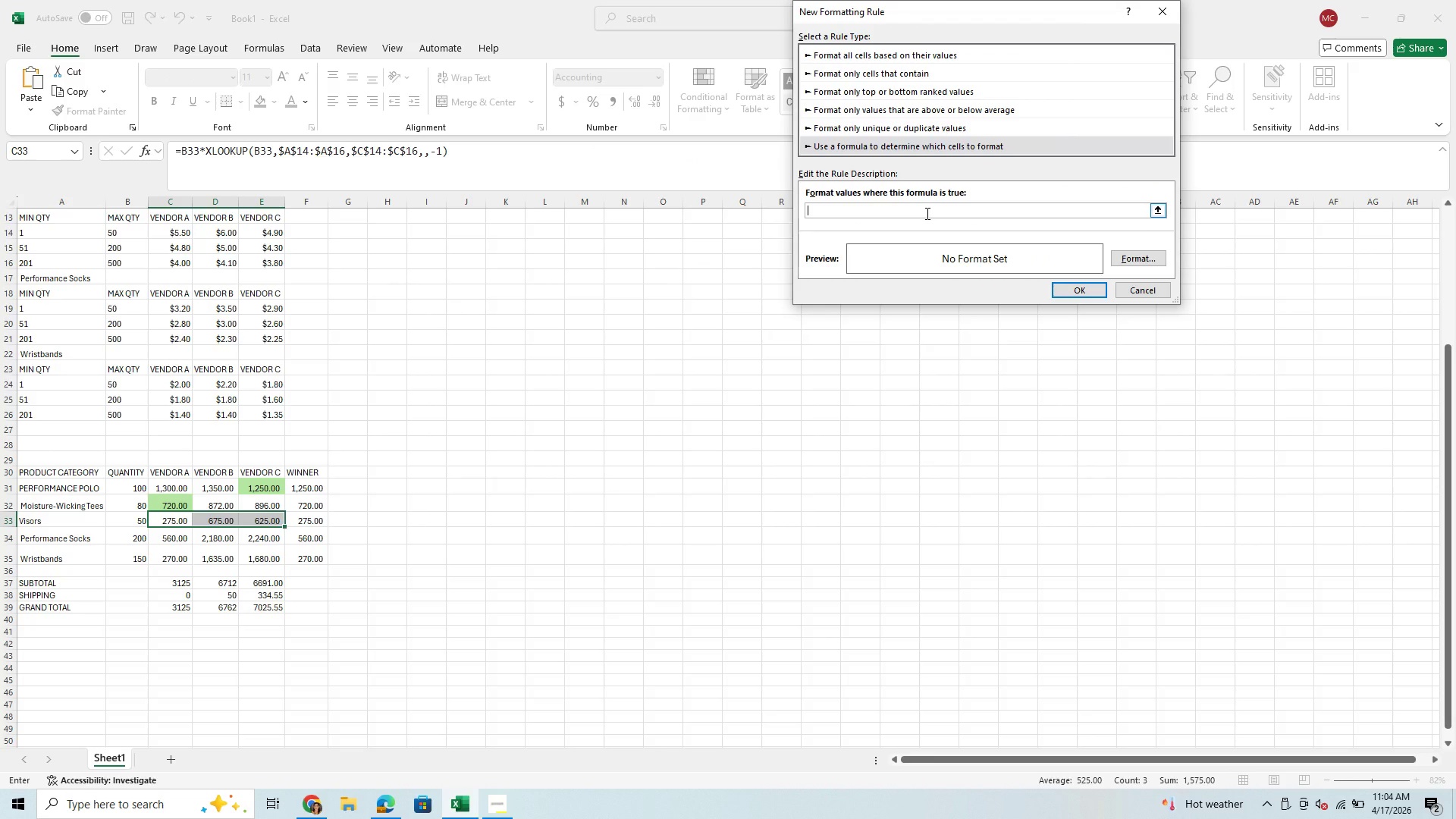 
key(Control+V)
 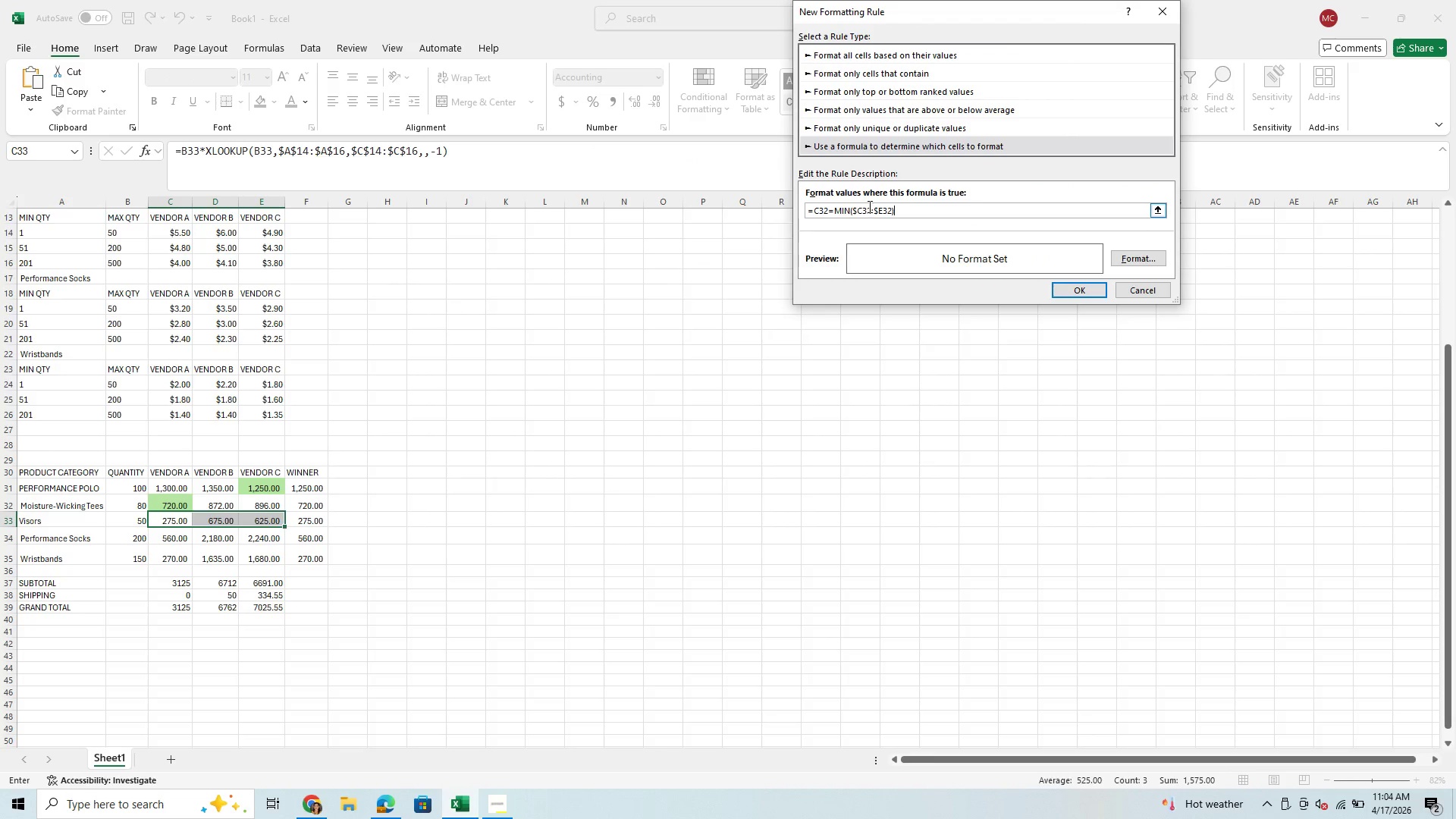 
left_click([870, 209])
 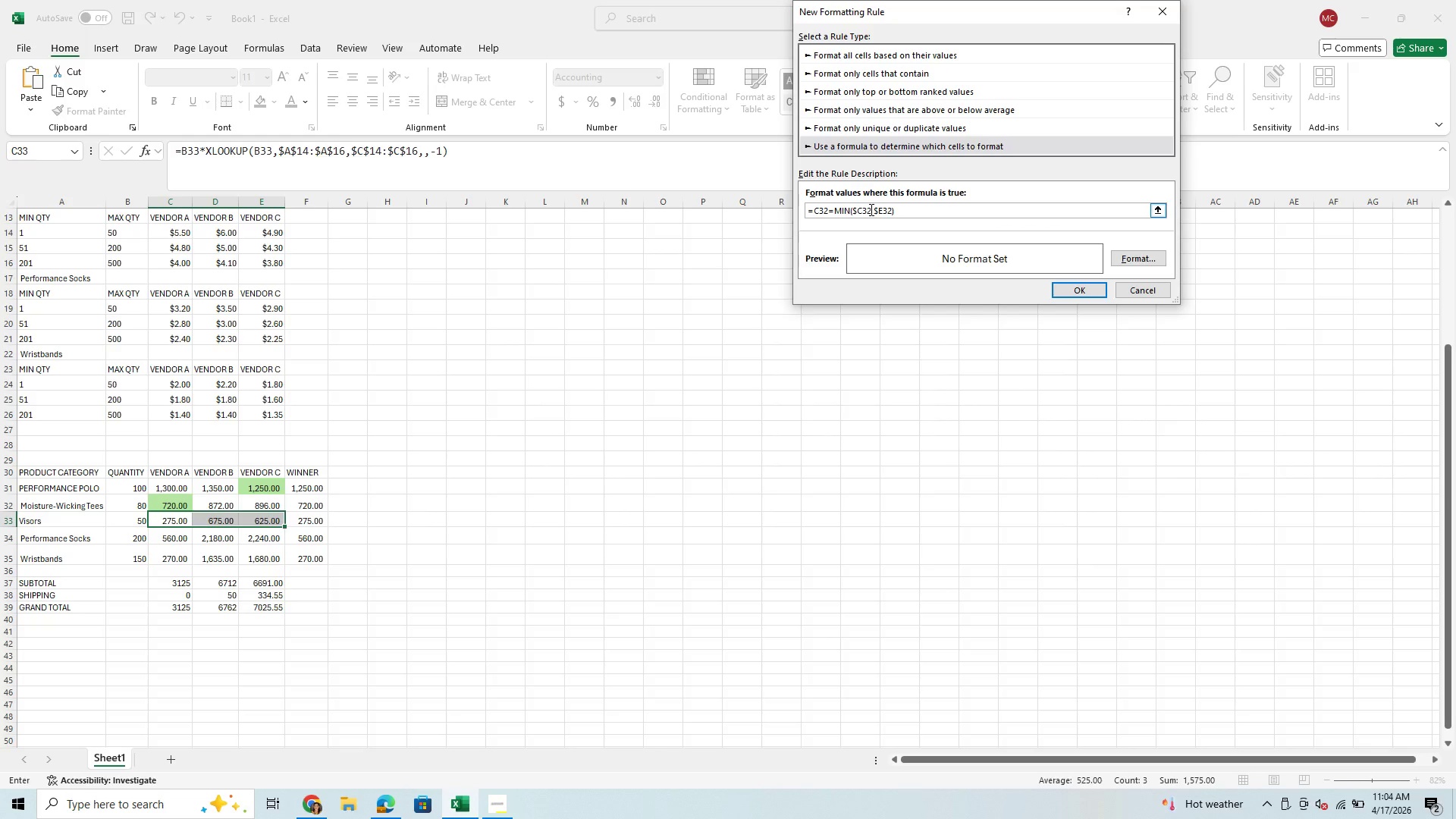 
key(Backspace)
 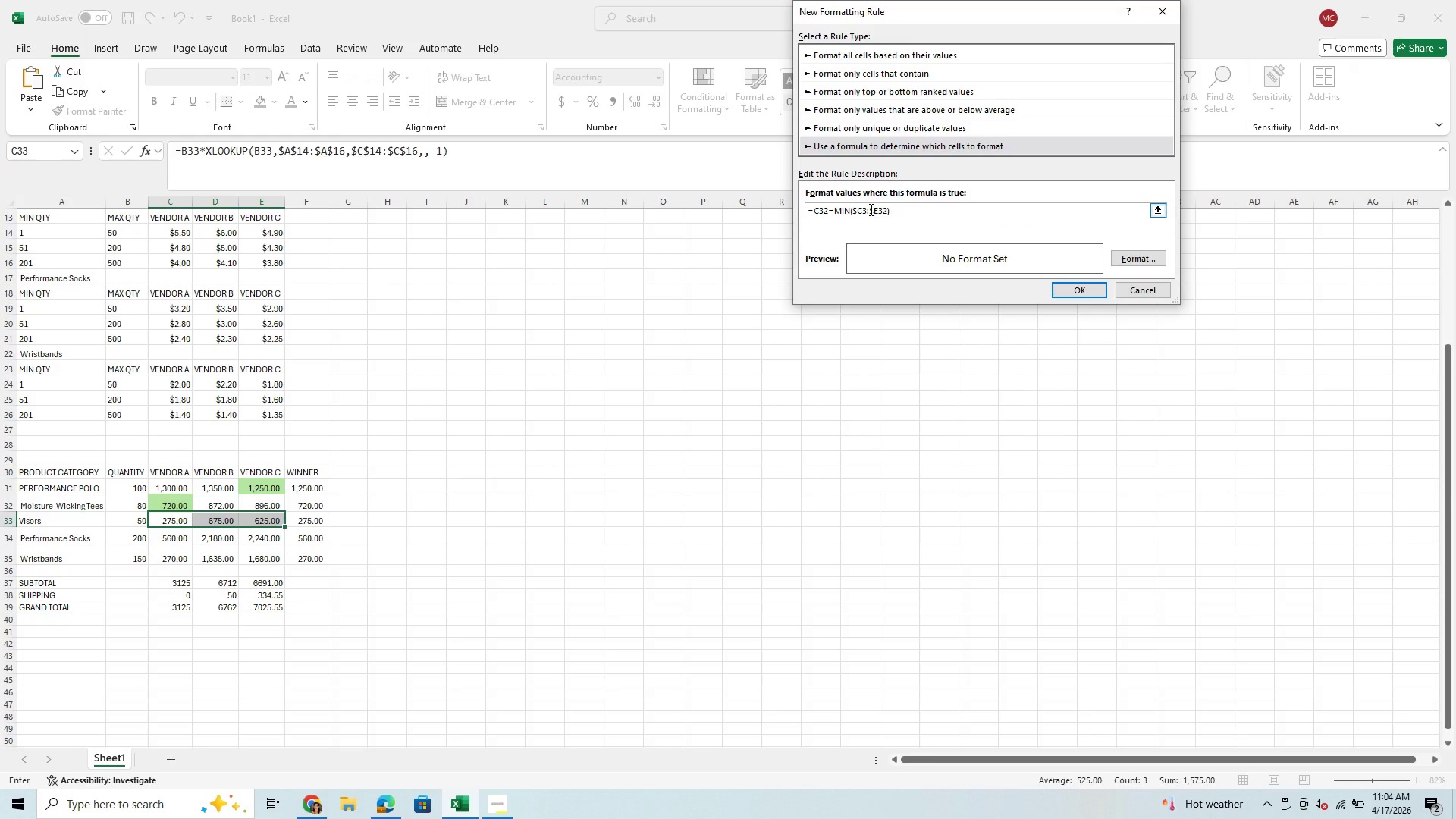 
key(3)
 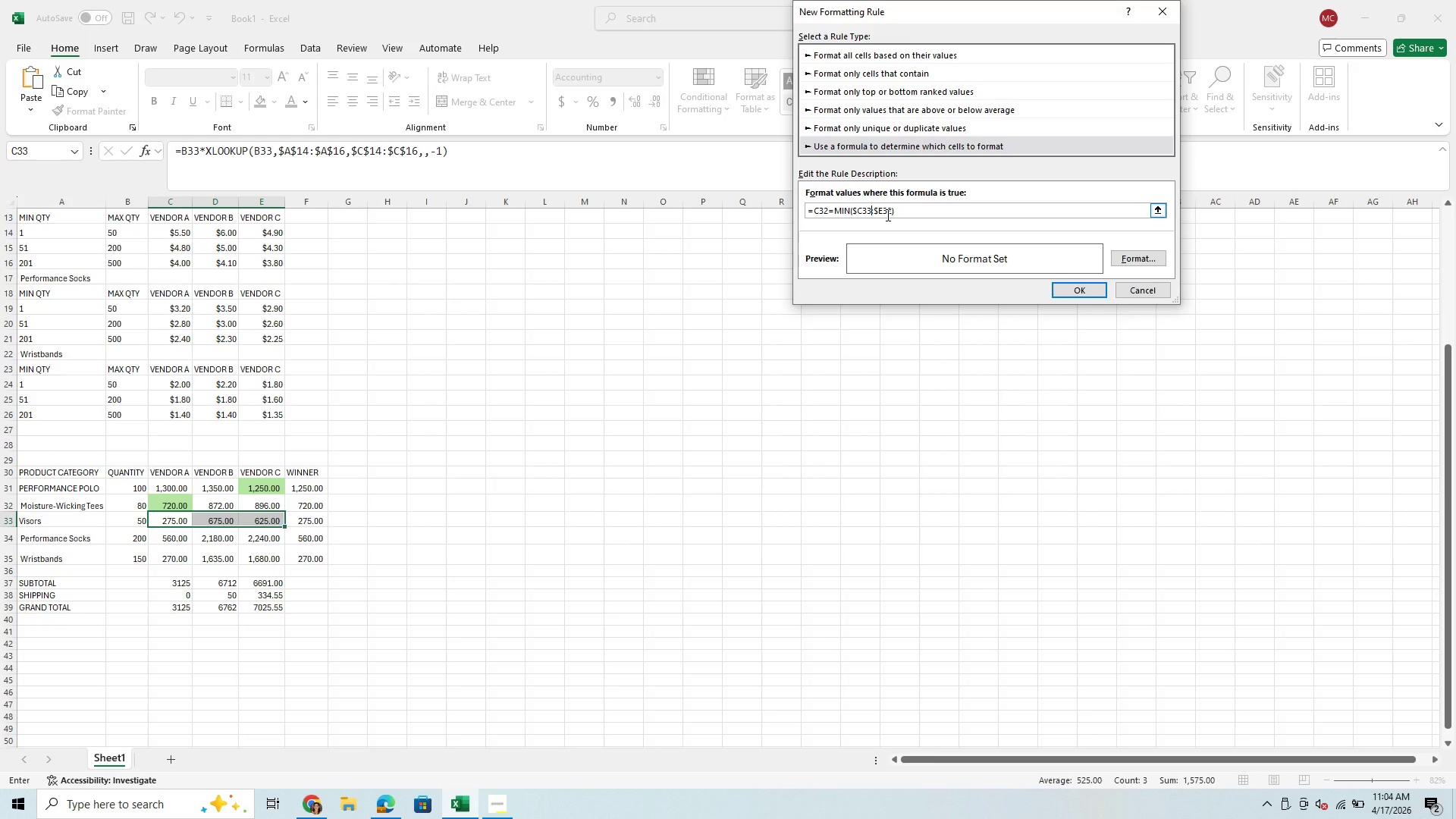 
left_click([889, 211])
 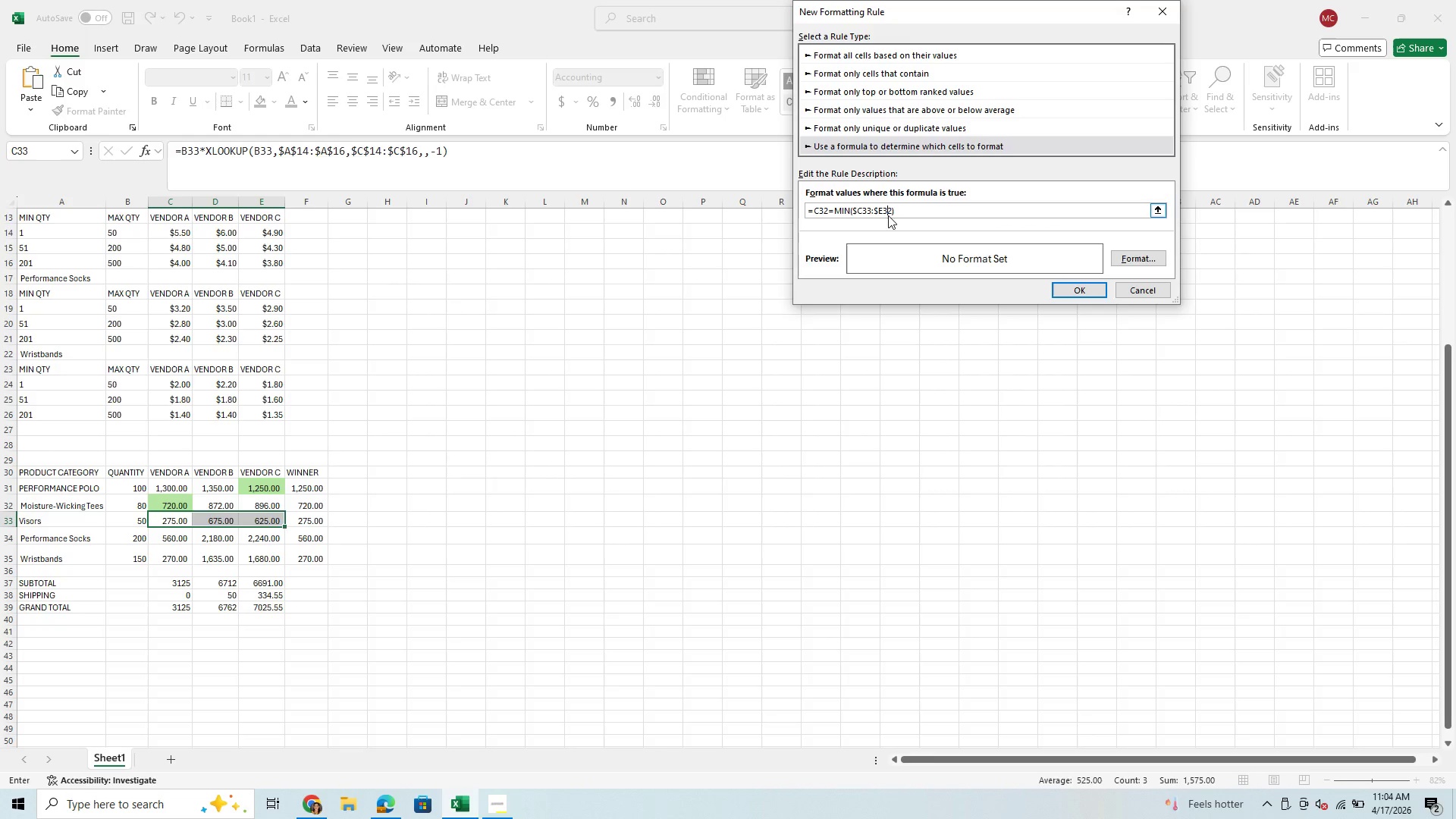 
left_click([891, 214])
 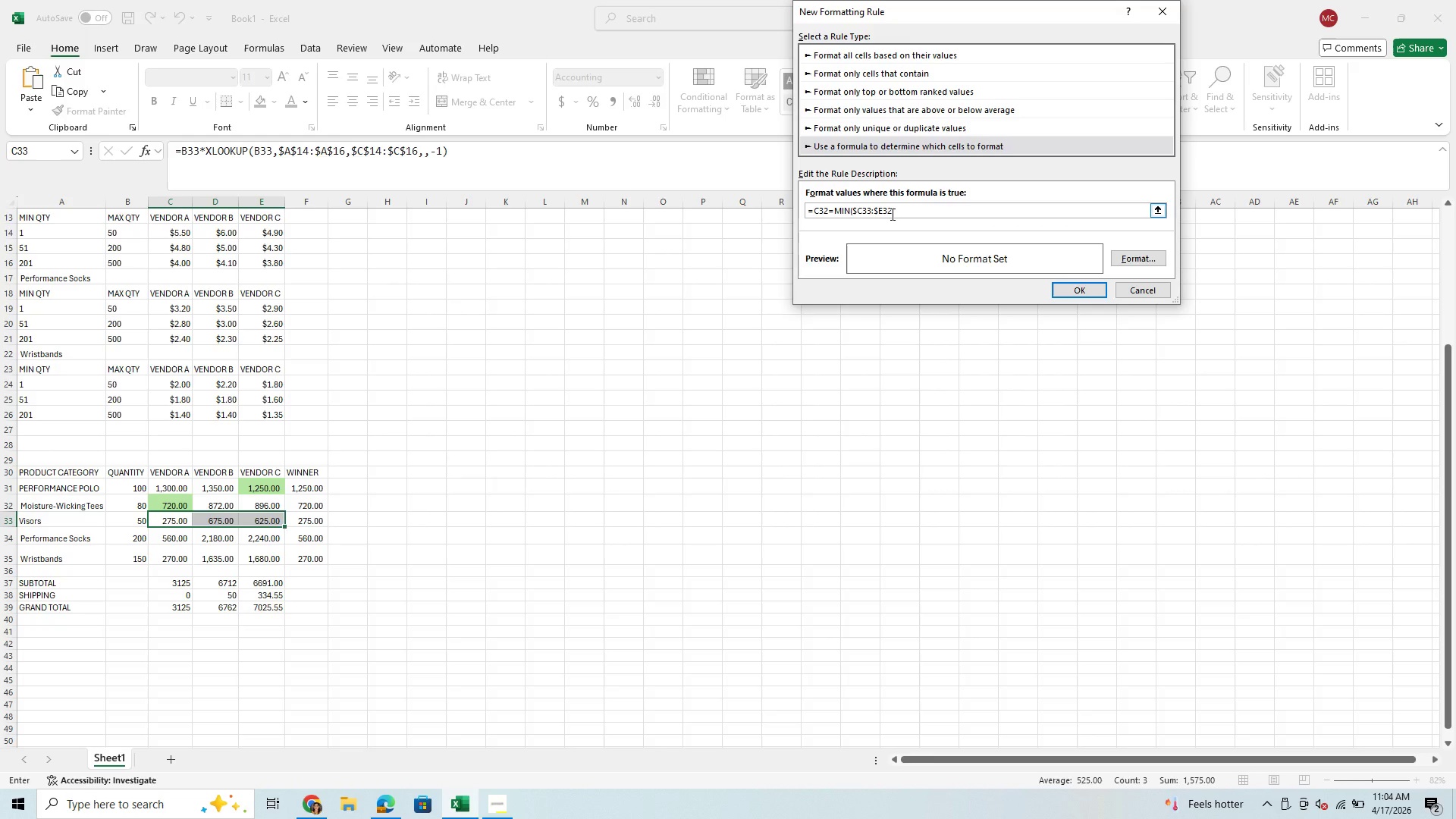 
key(Backspace)
 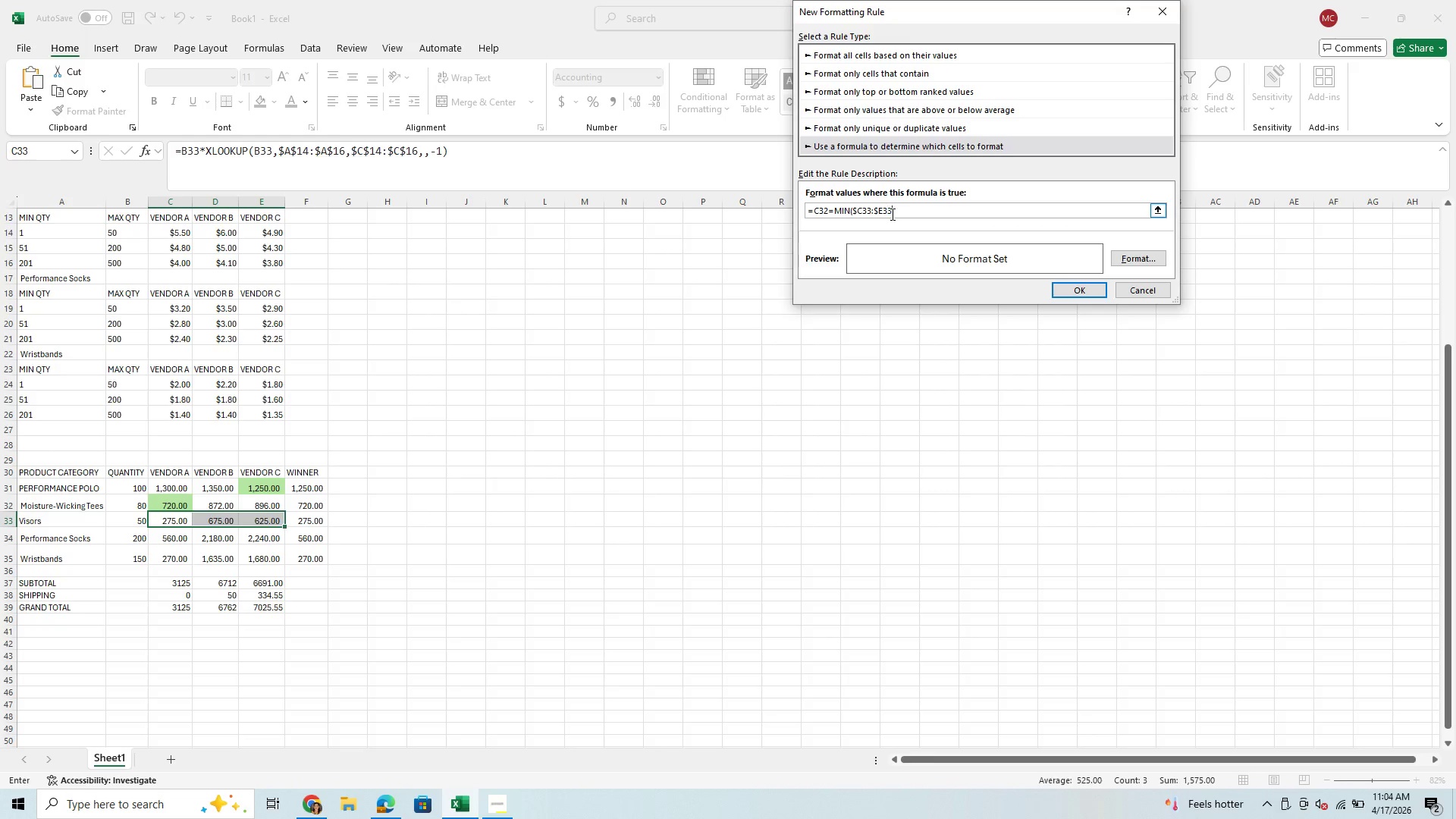 
key(3)
 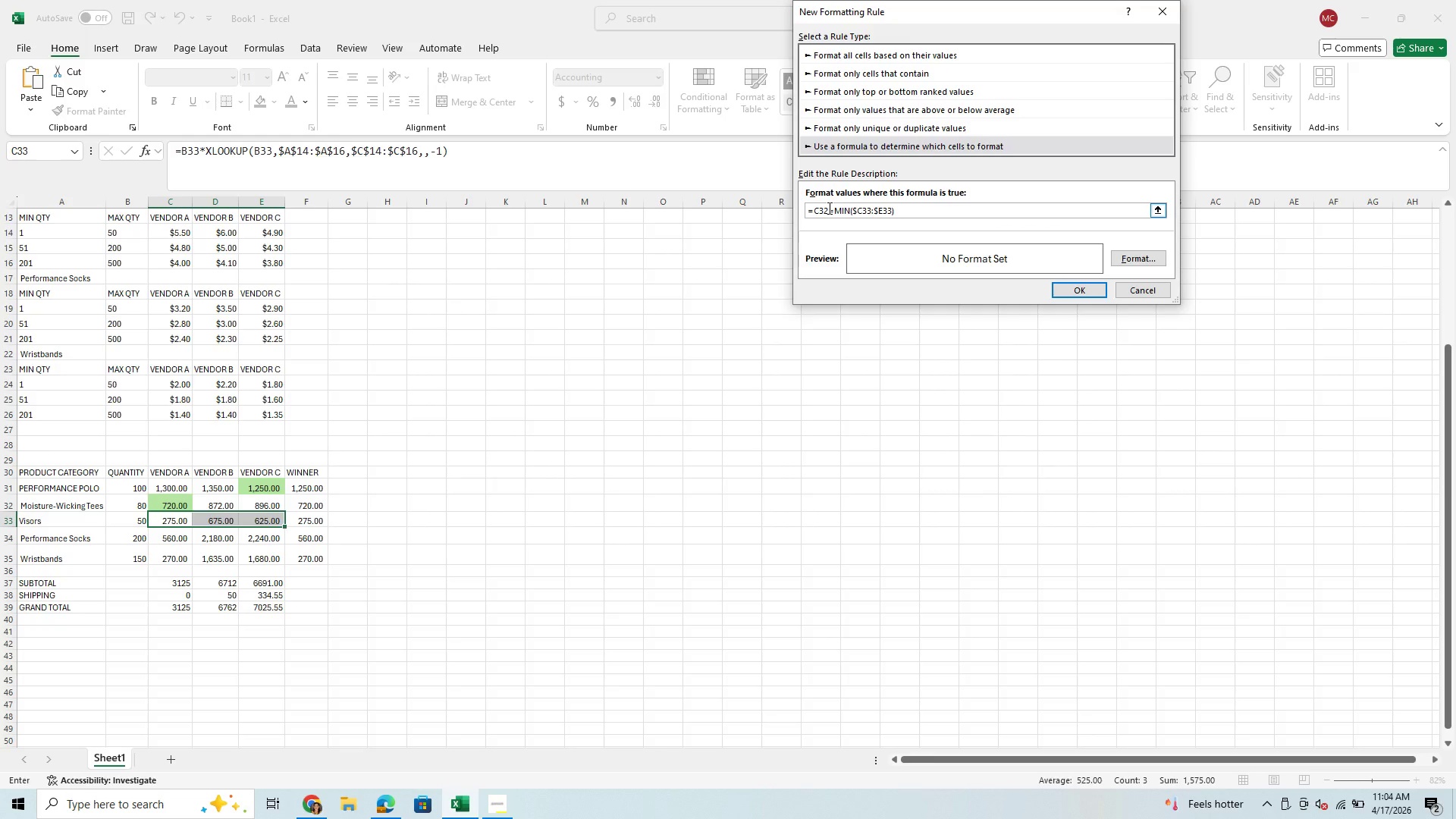 
left_click([827, 212])
 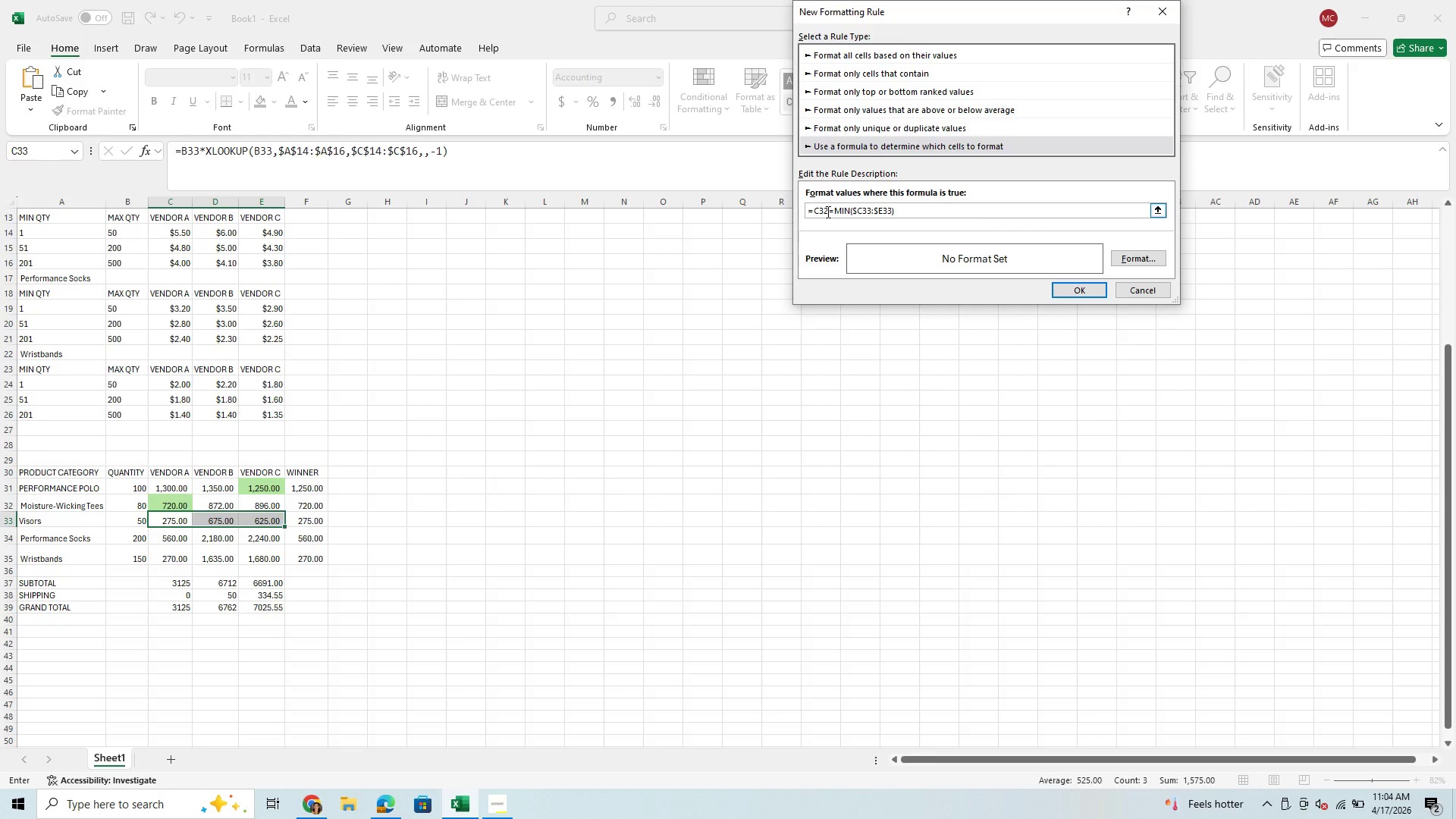 
key(Backspace)
 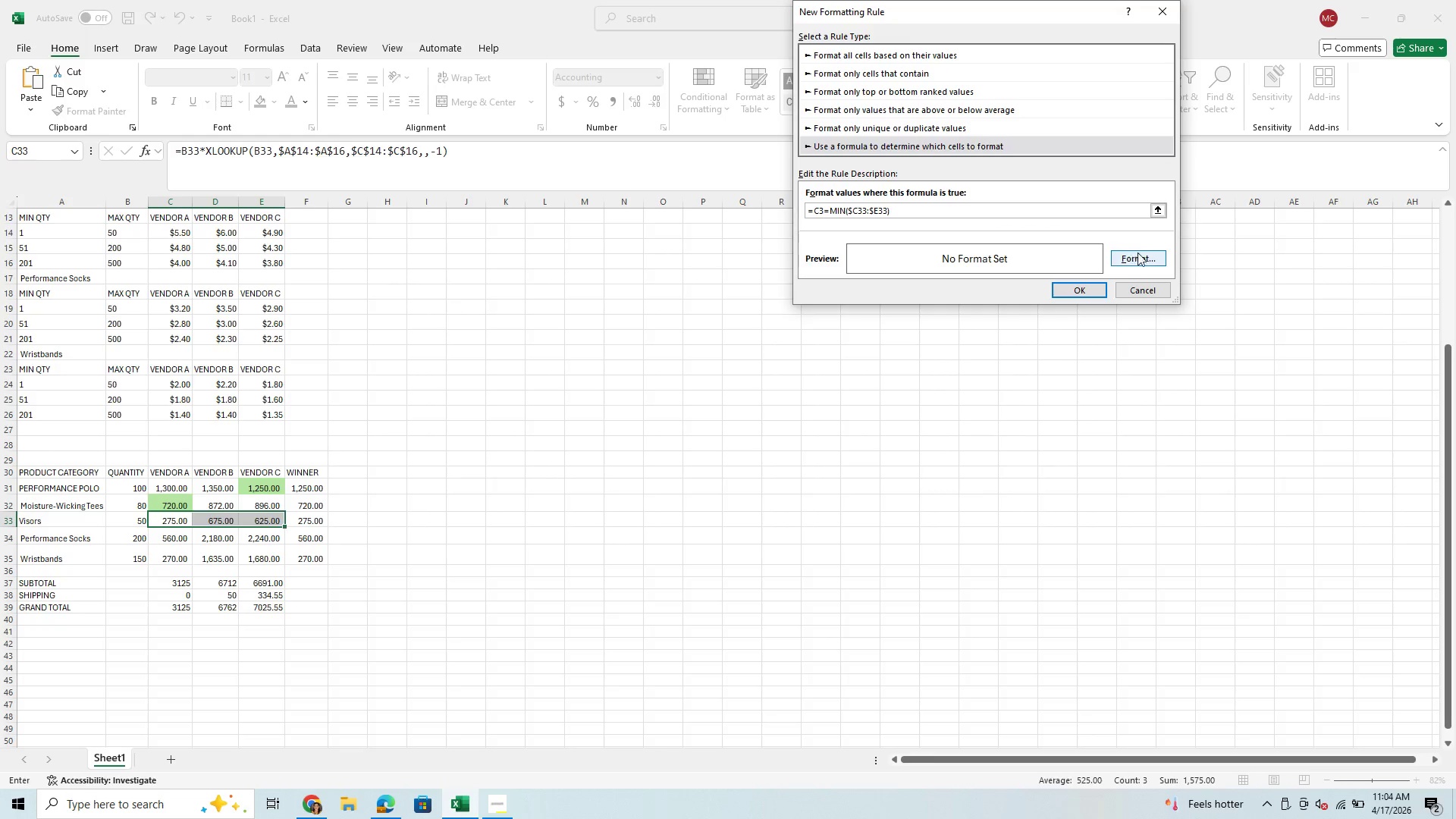 
left_click([1143, 254])
 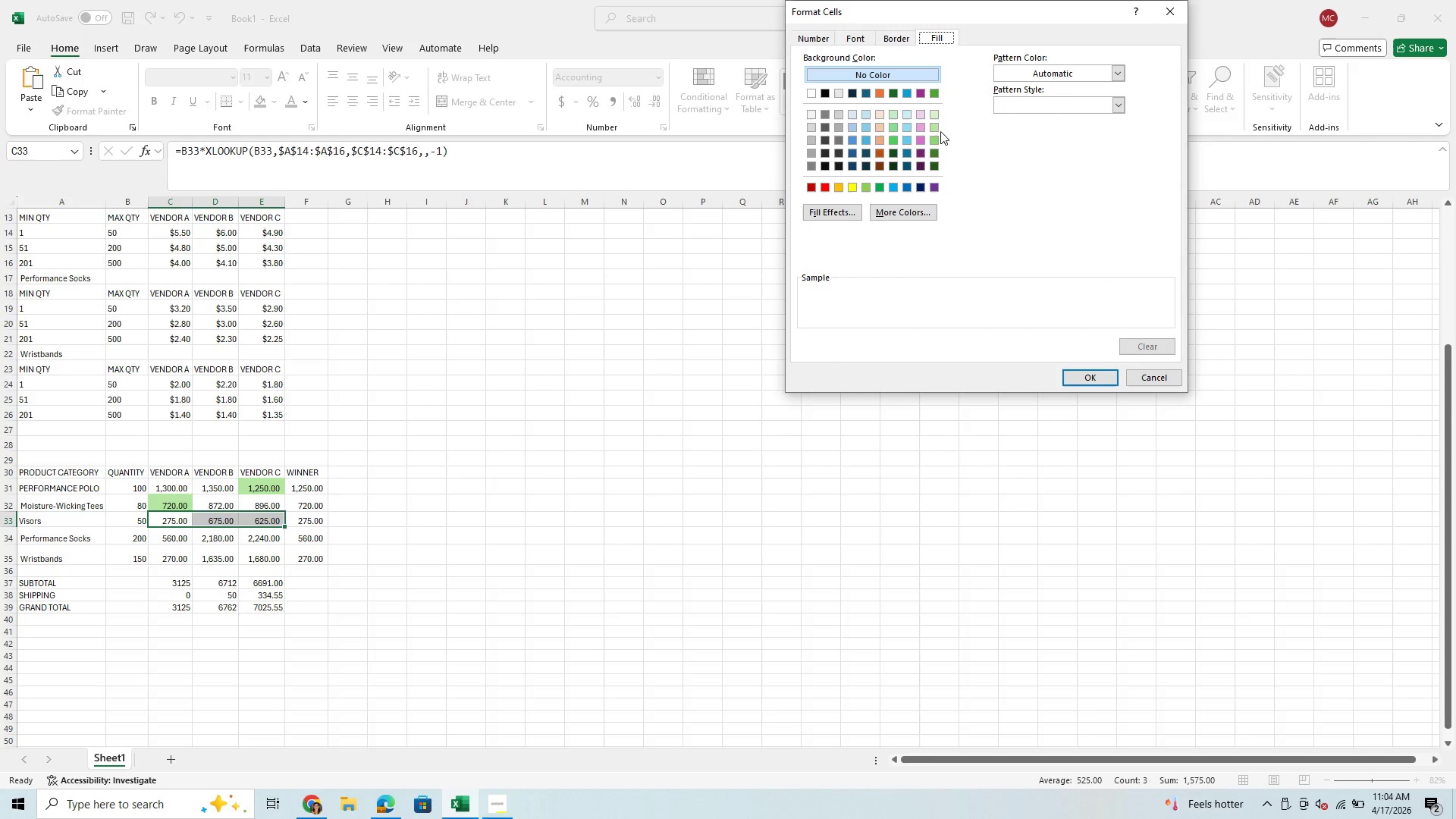 
left_click([937, 128])
 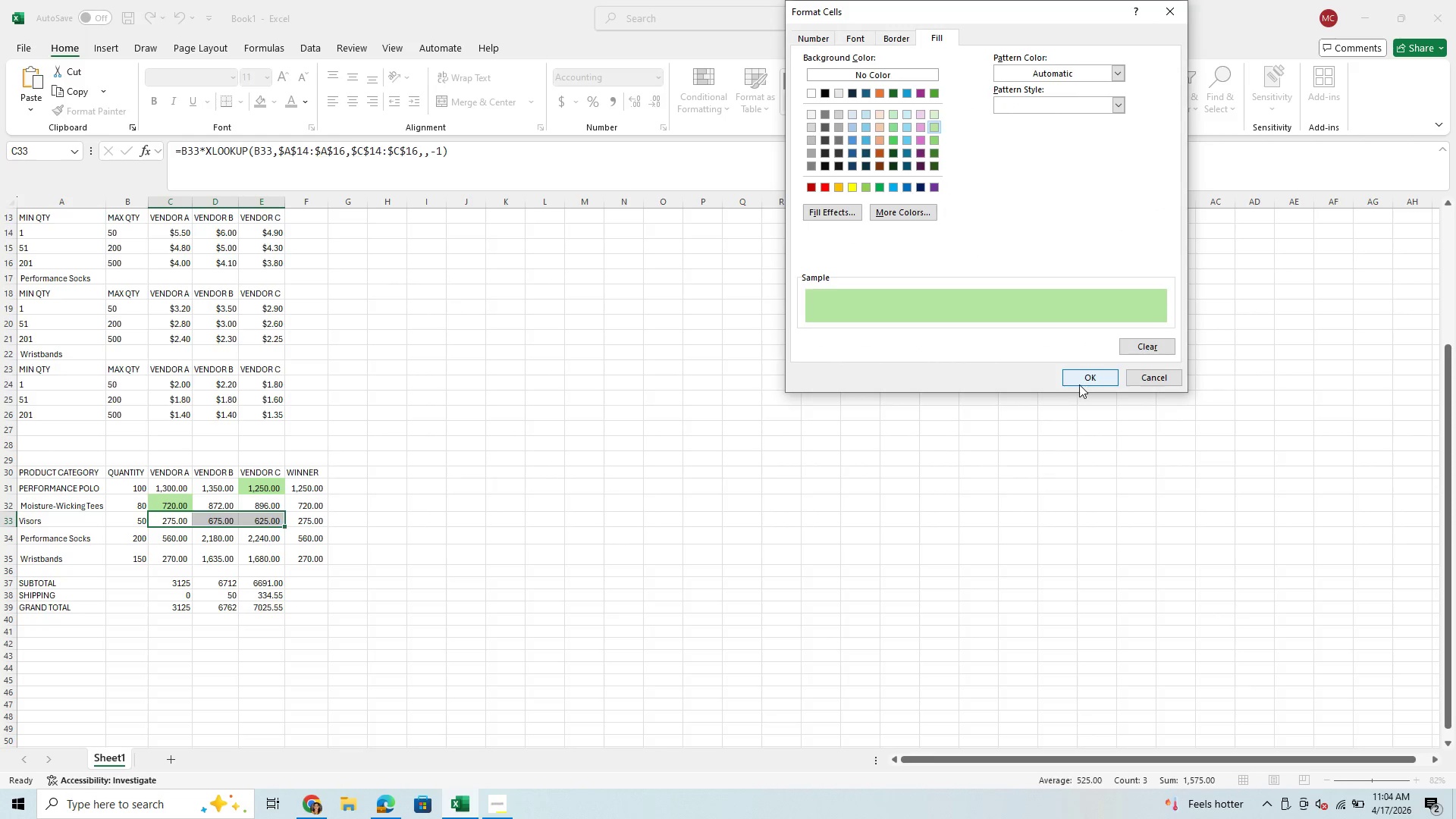 
left_click([1090, 378])
 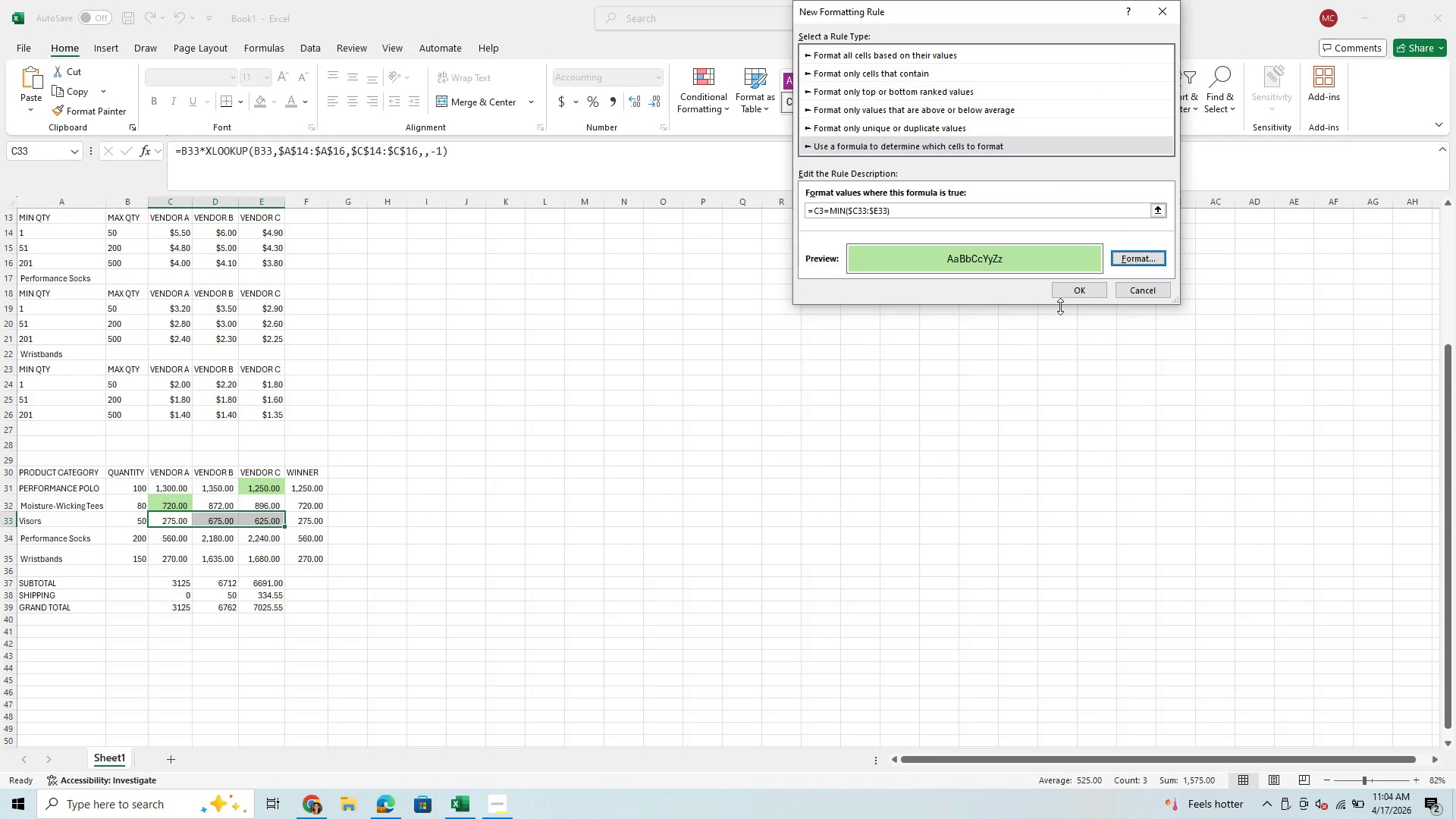 
left_click([1069, 293])
 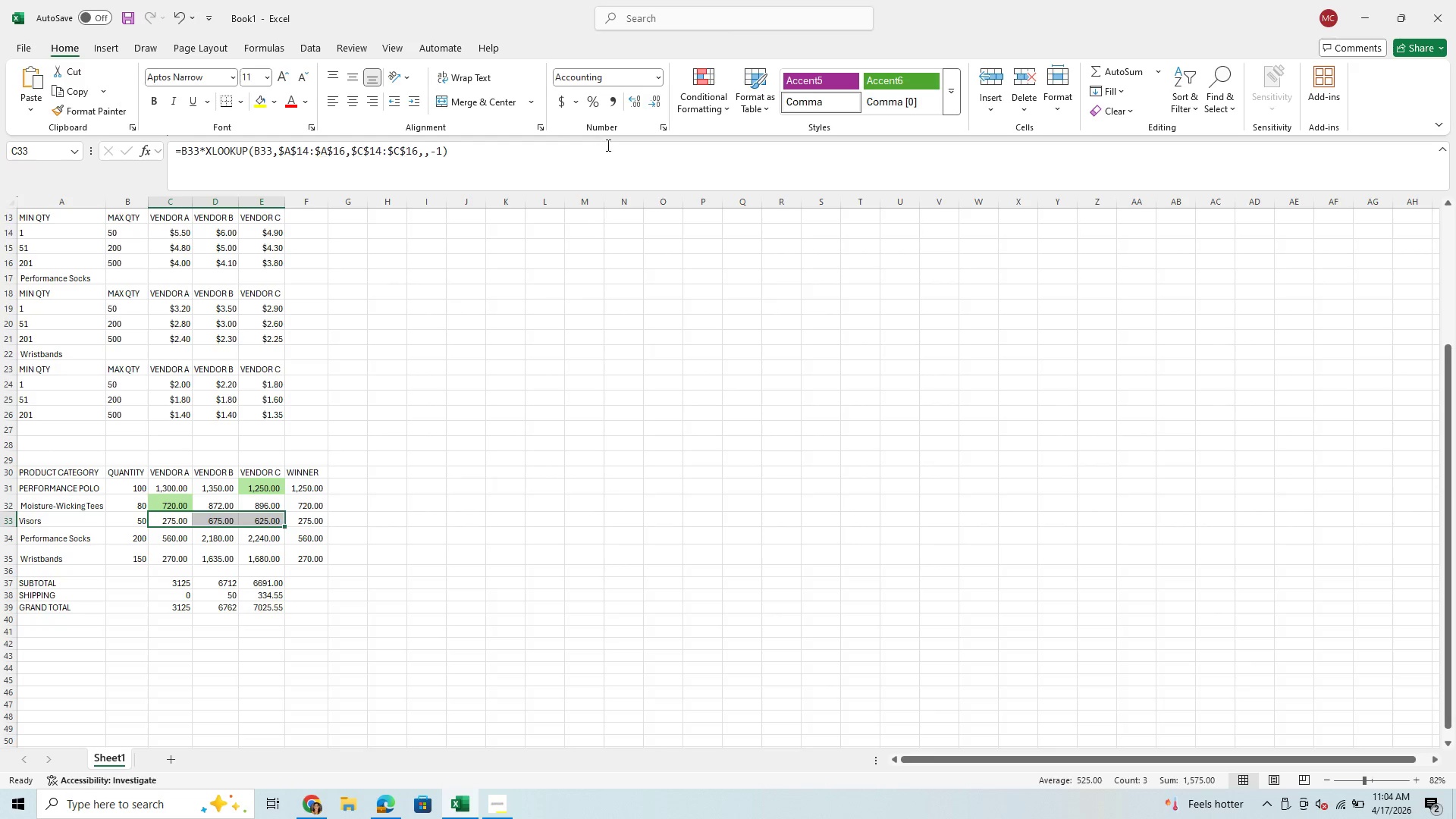 
wait(6.44)
 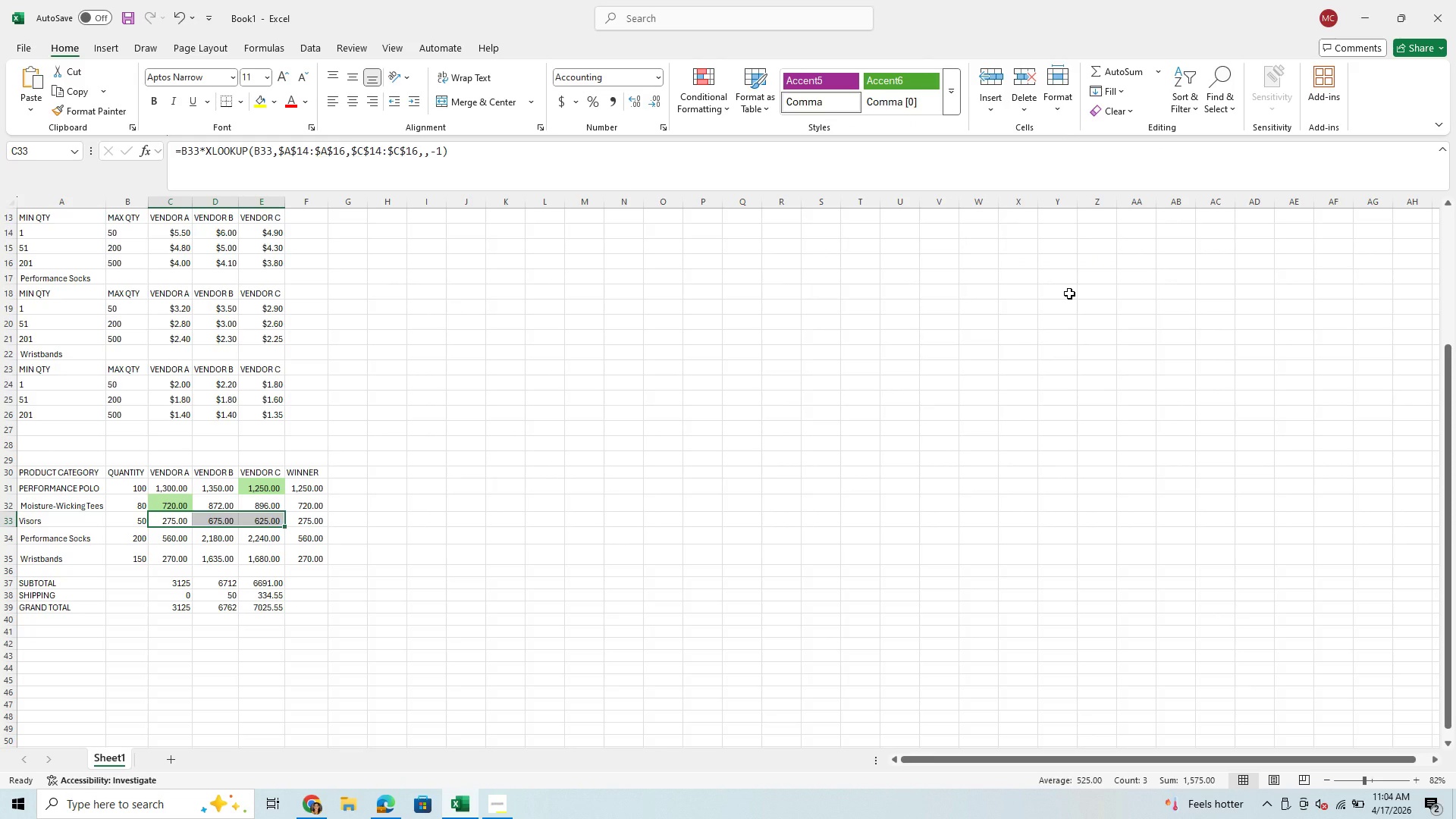 
mouse_move([733, 176])
 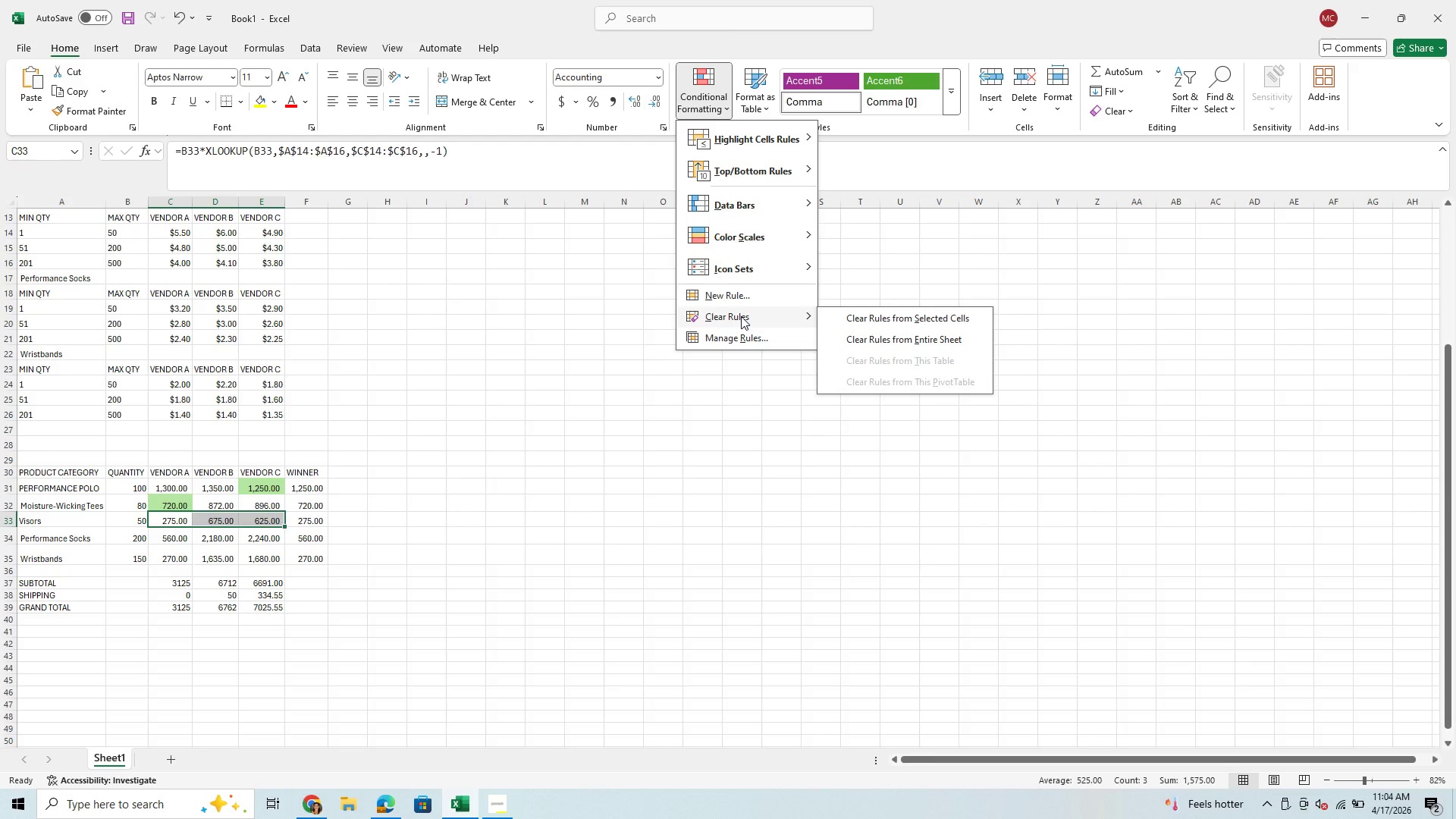 
left_click([741, 316])
 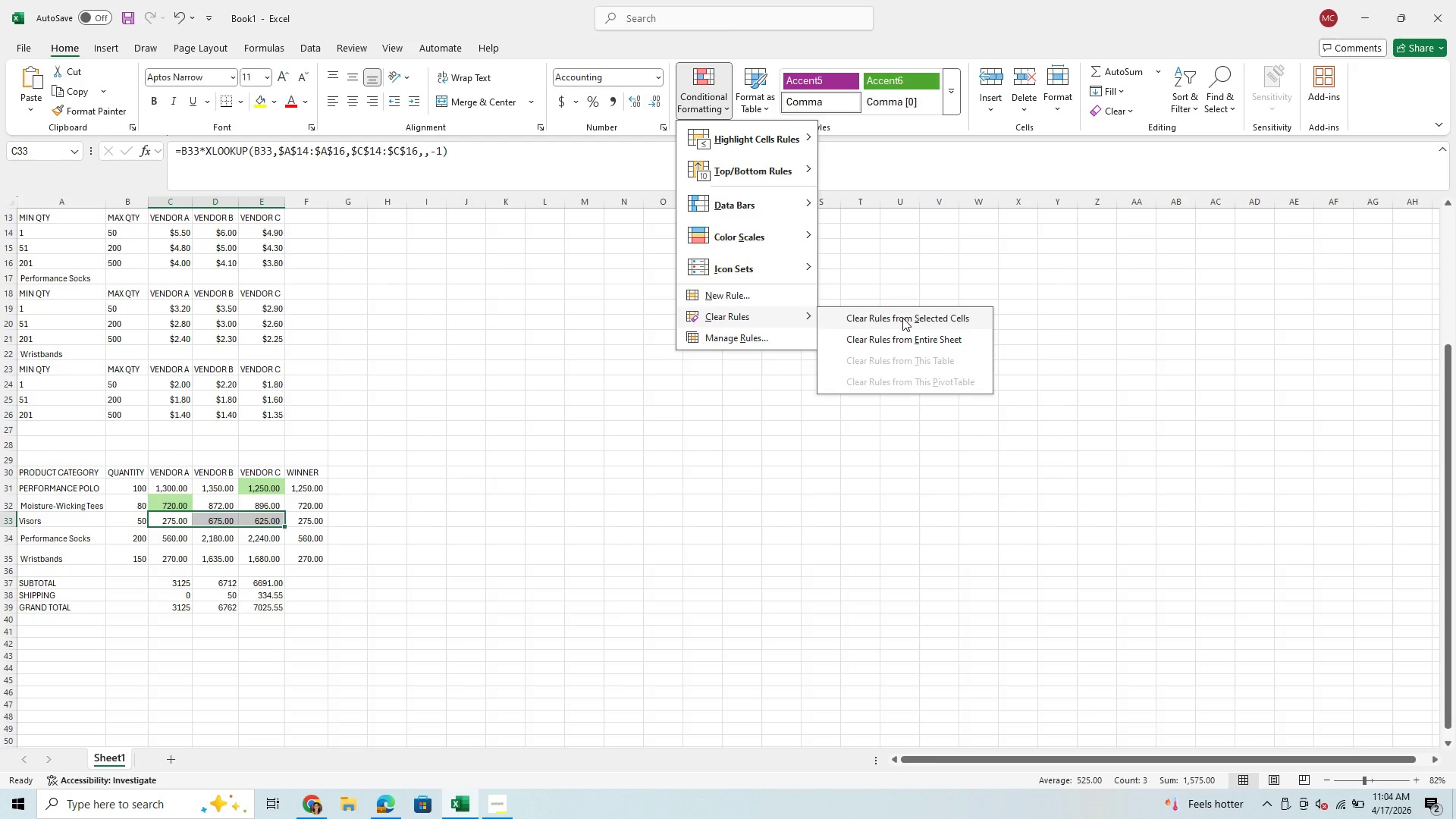 
left_click([902, 318])
 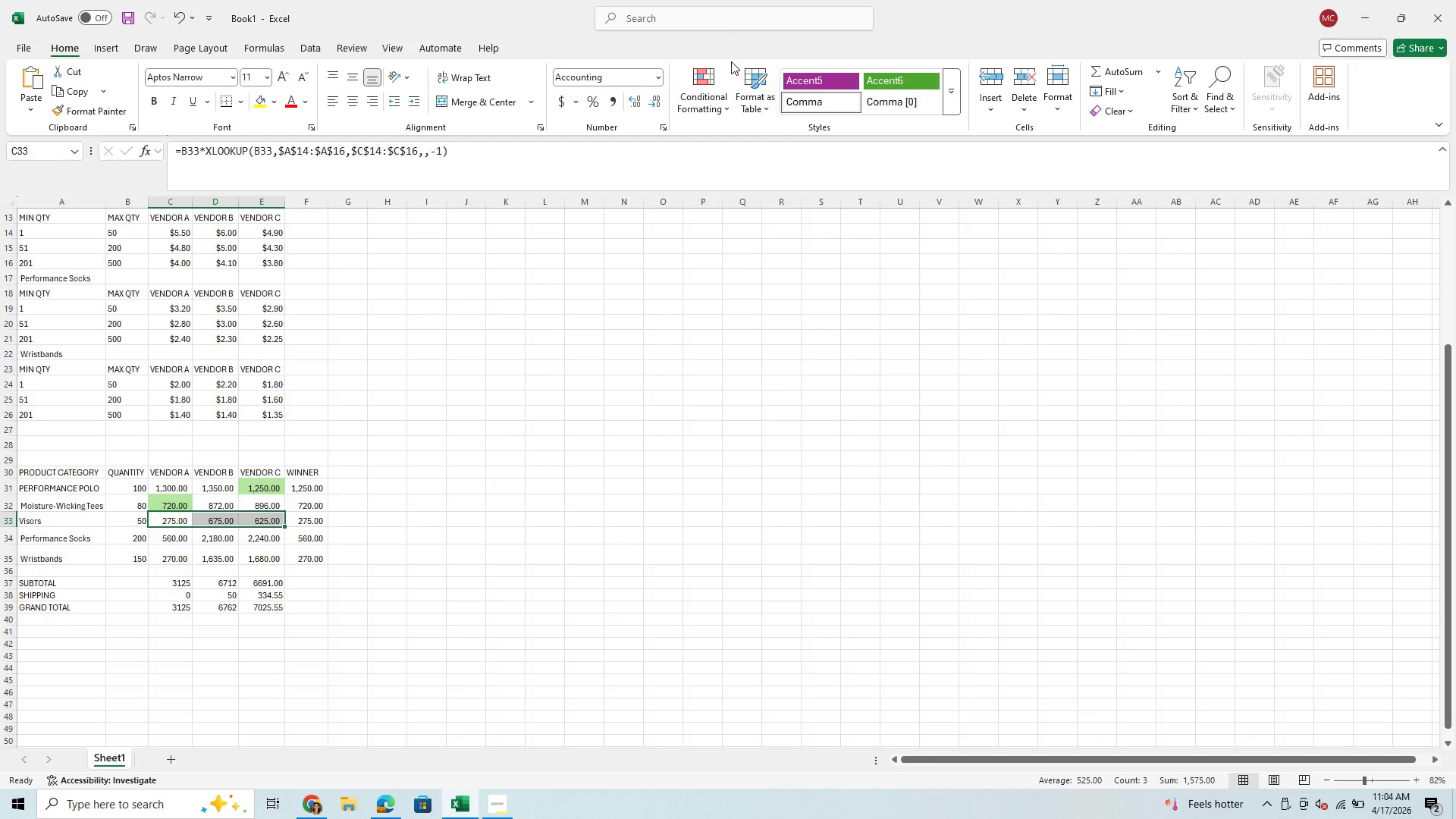 
left_click([707, 89])
 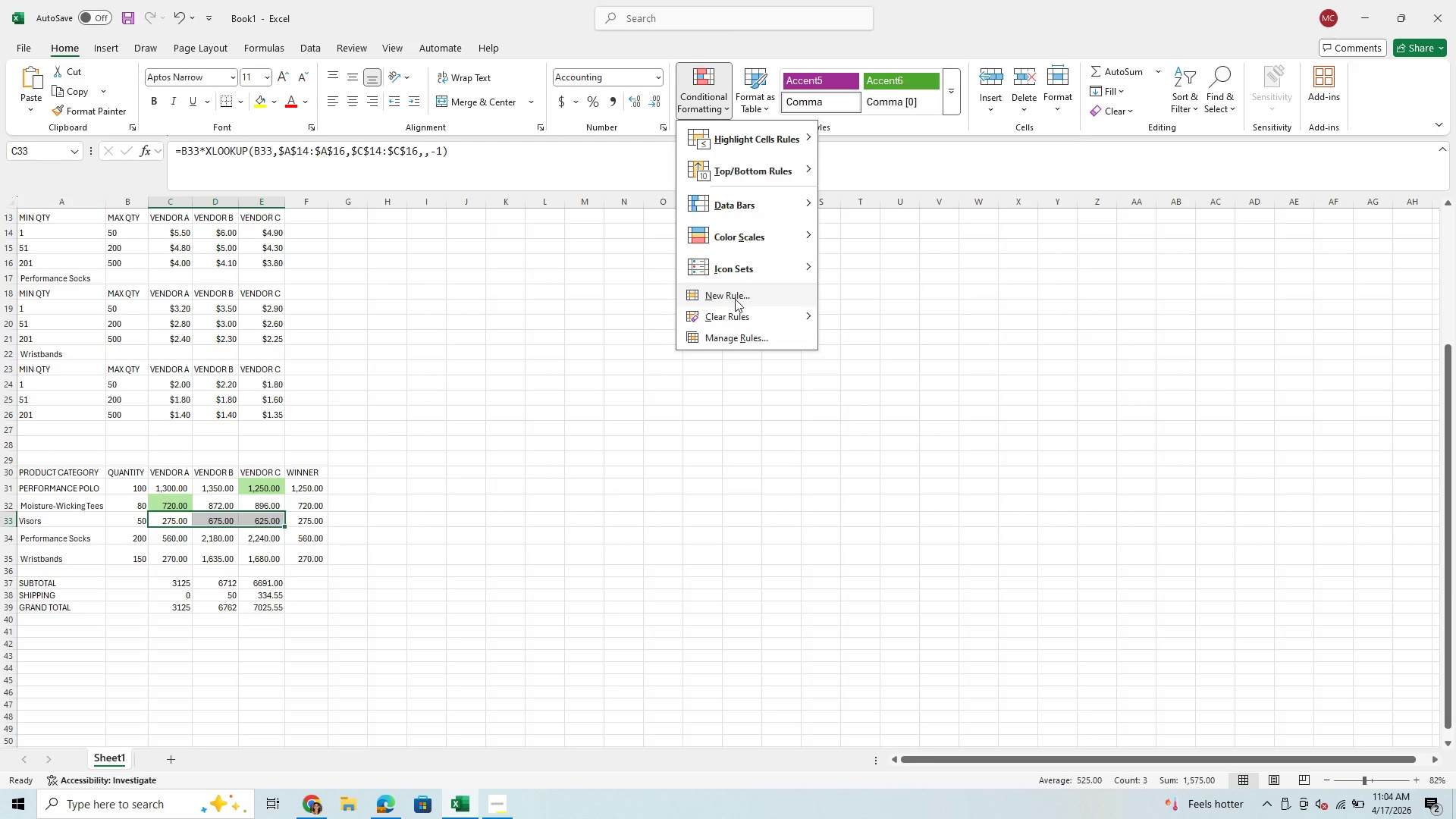 
left_click([752, 299])
 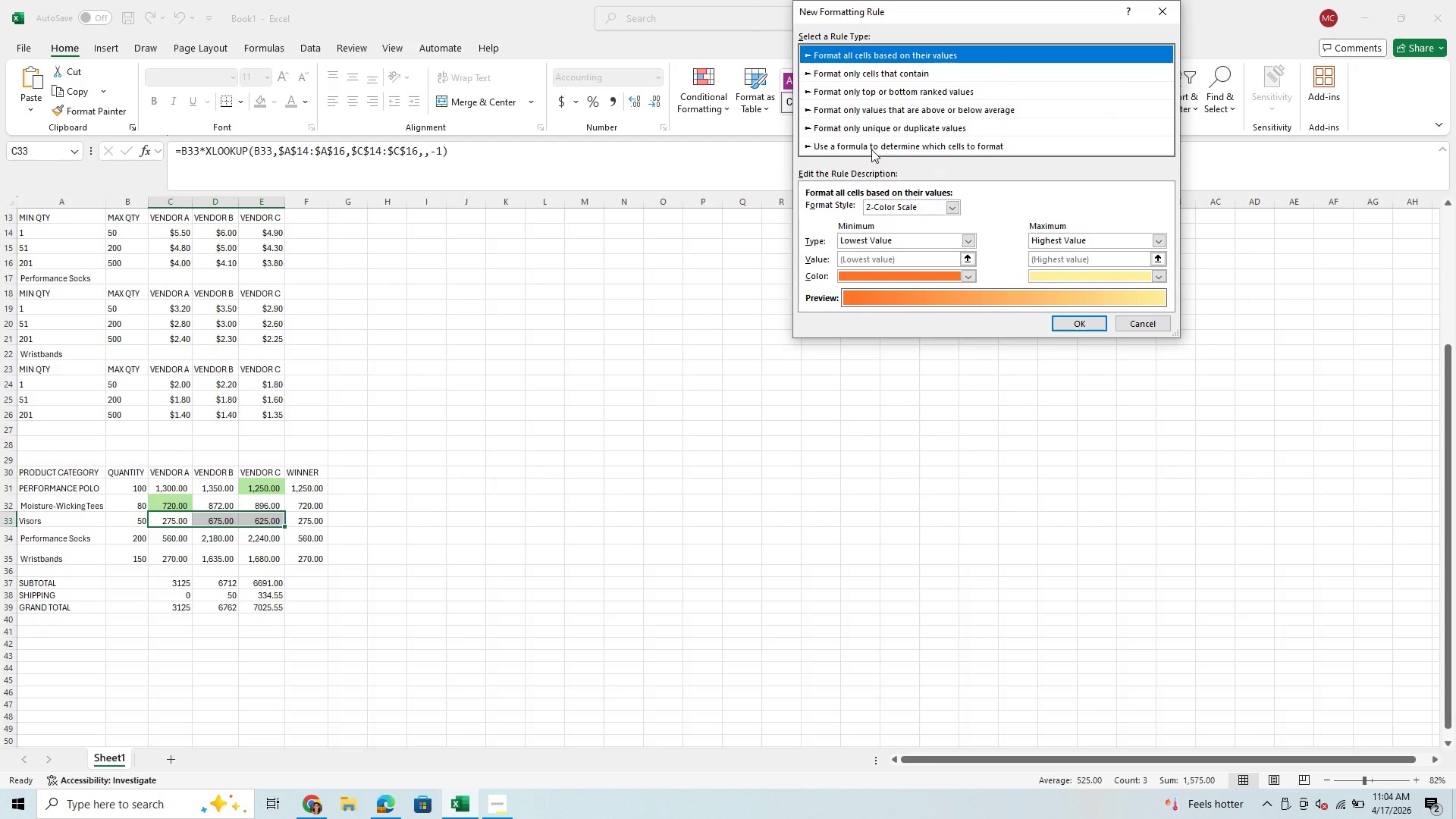 
left_click([871, 149])
 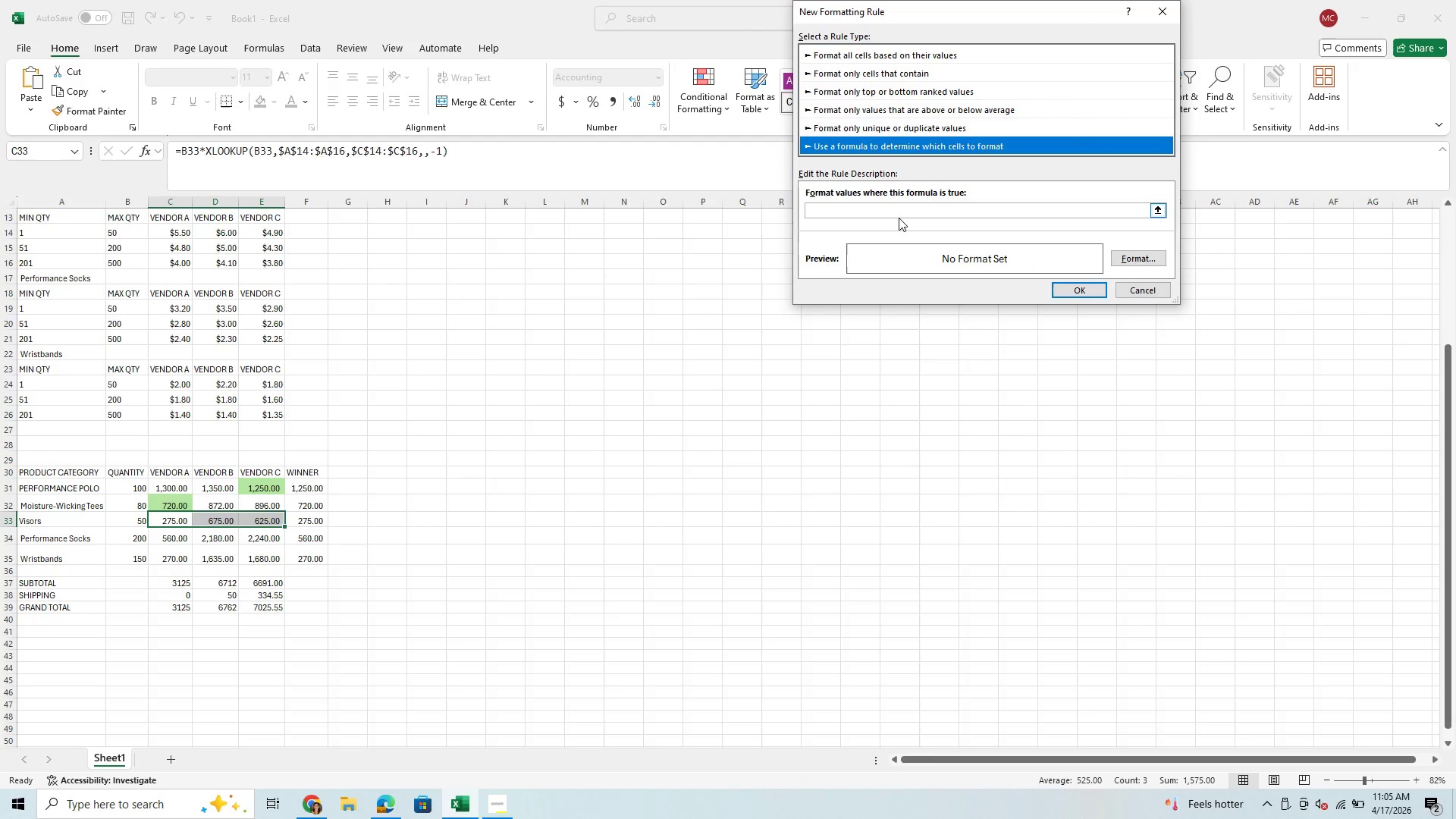 
left_click([899, 210])
 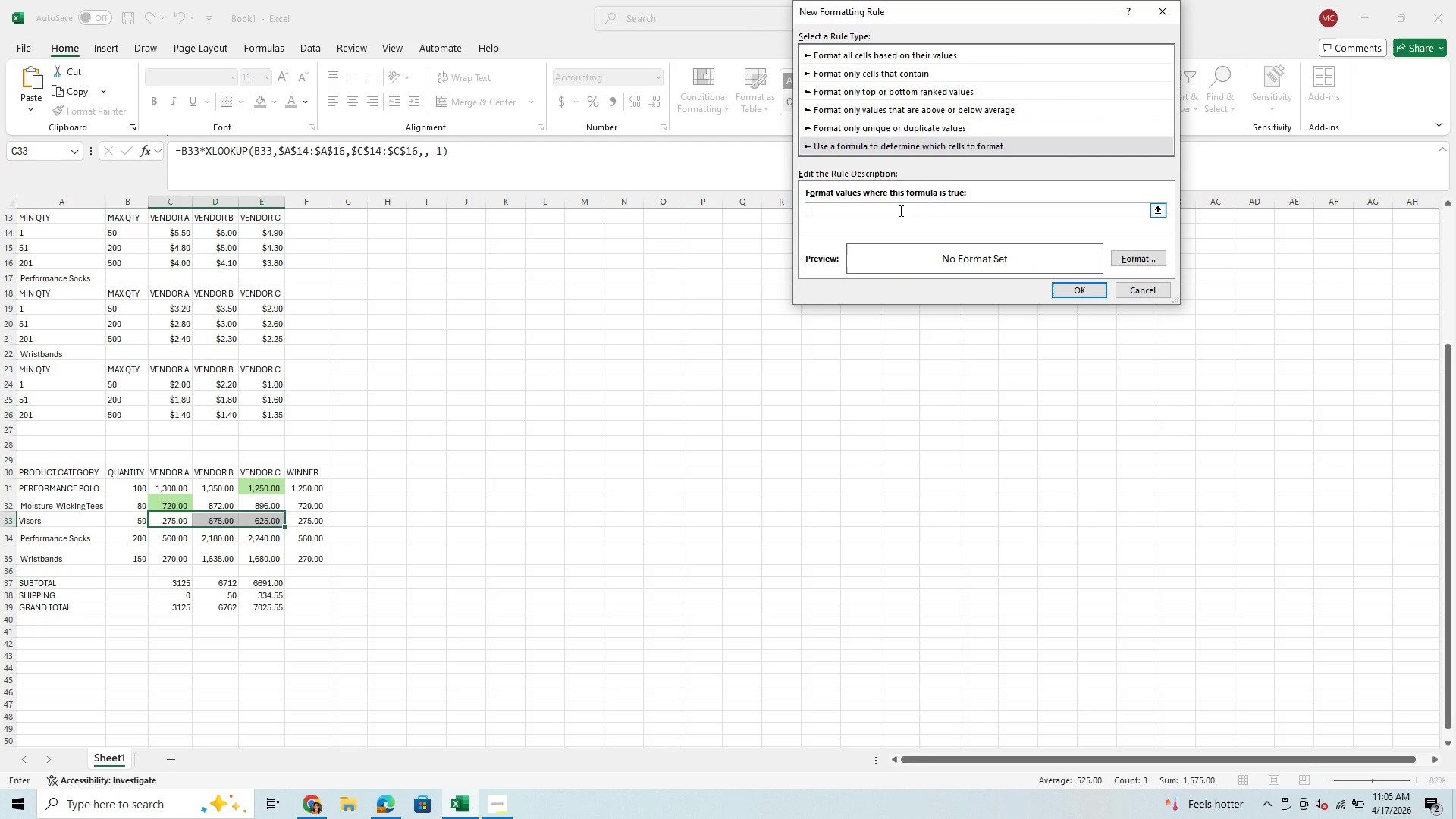 
key(Control+V)
 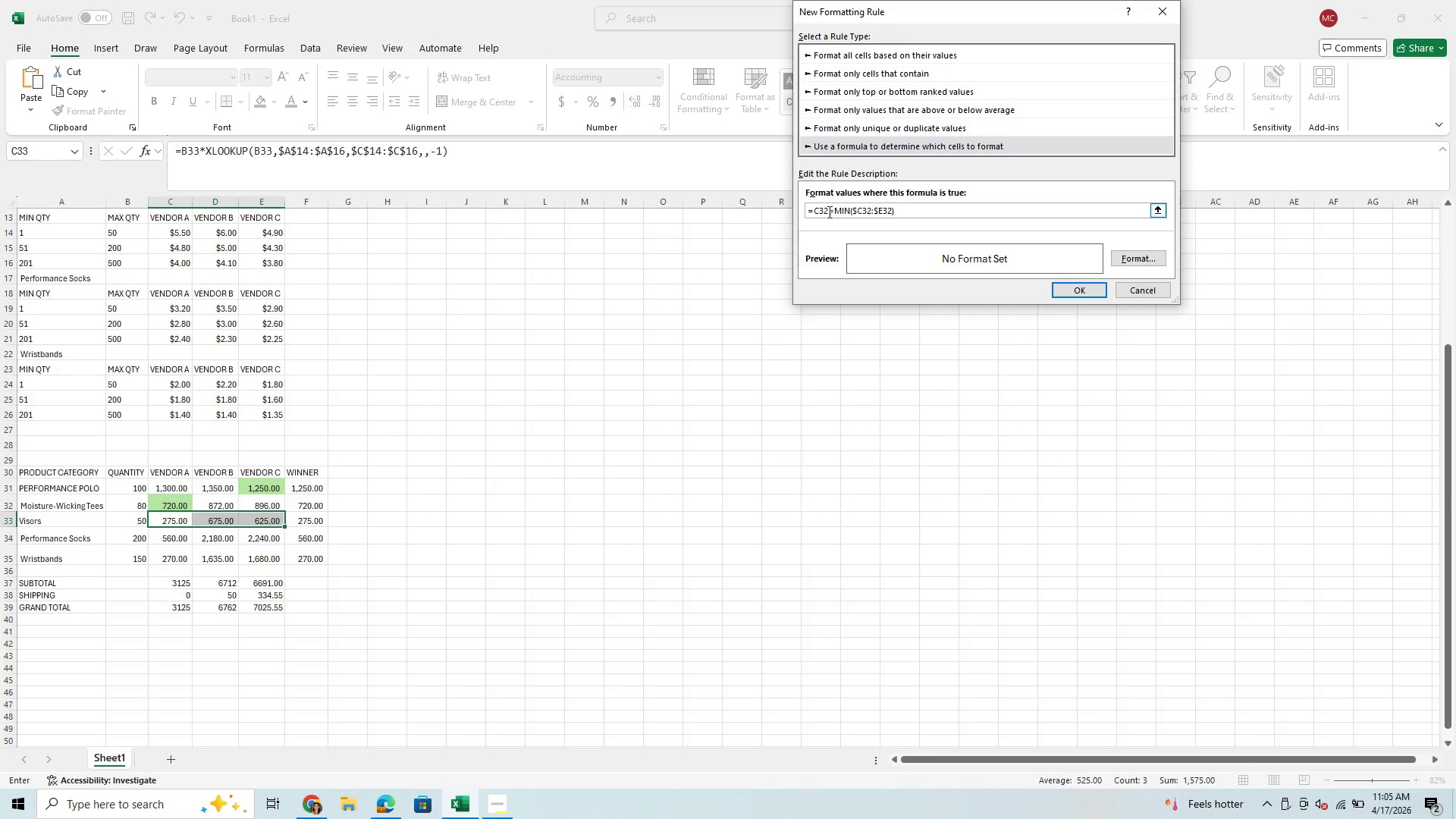 
left_click([827, 212])
 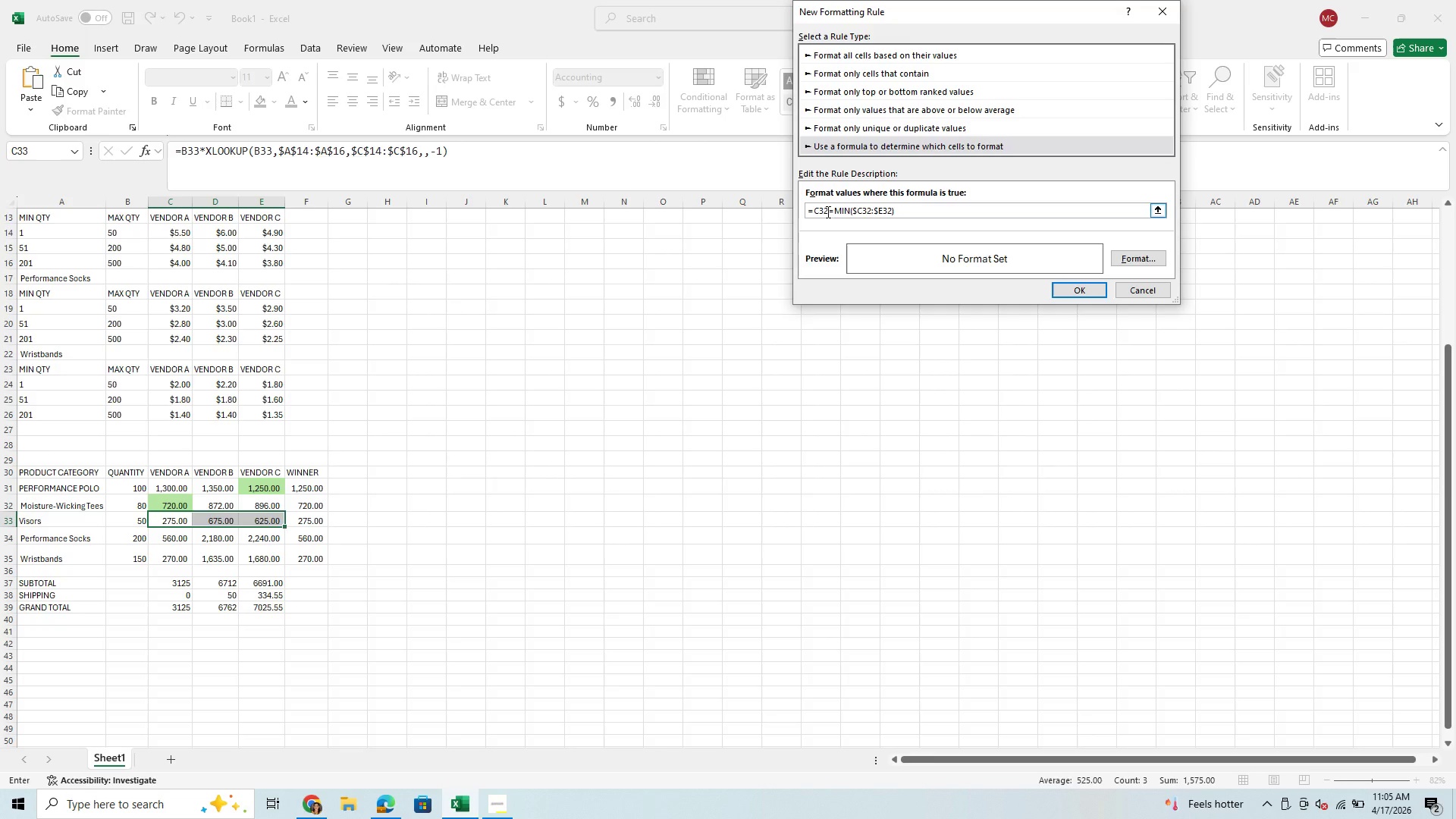 
key(Backspace)
 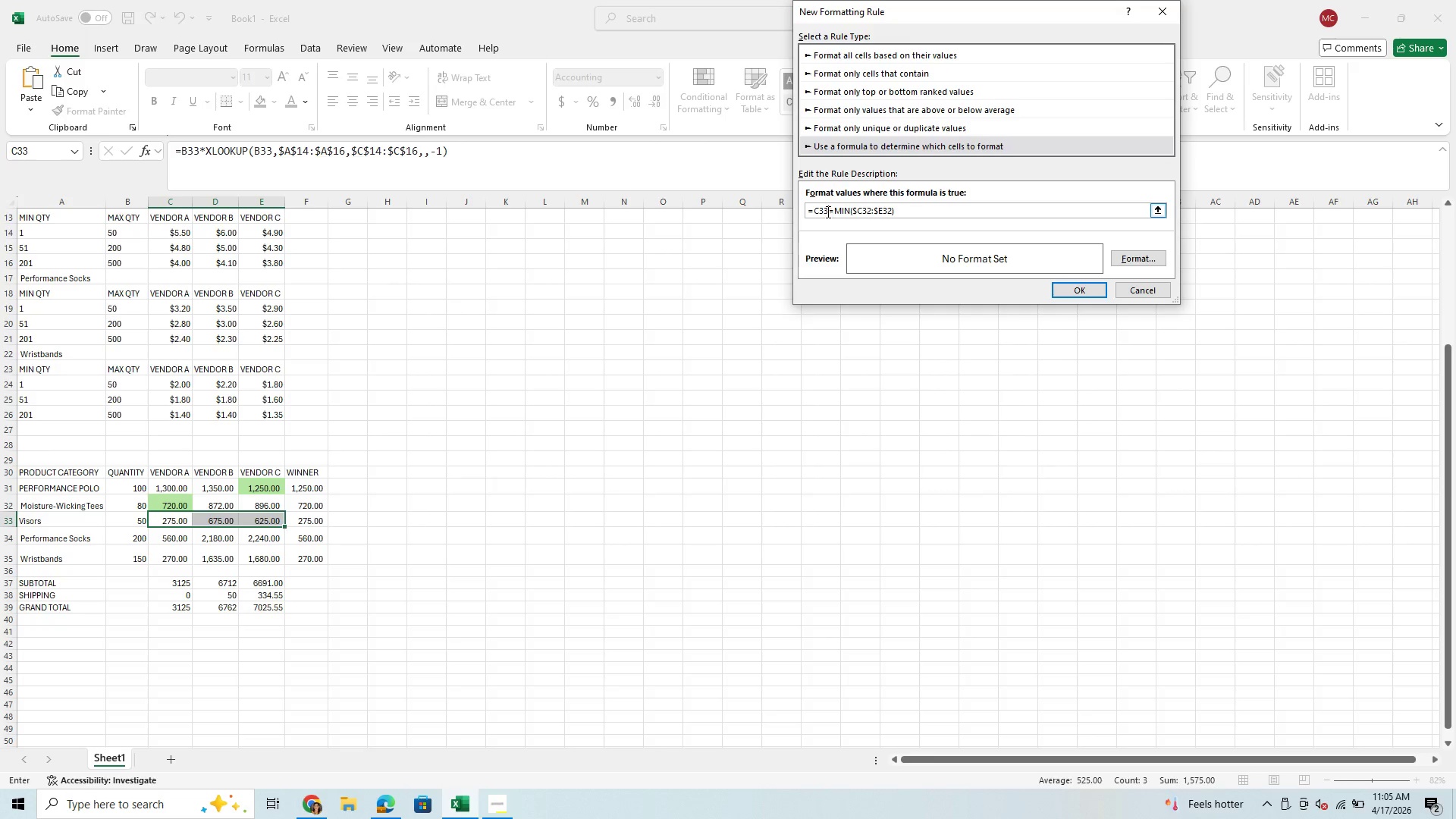 
key(3)
 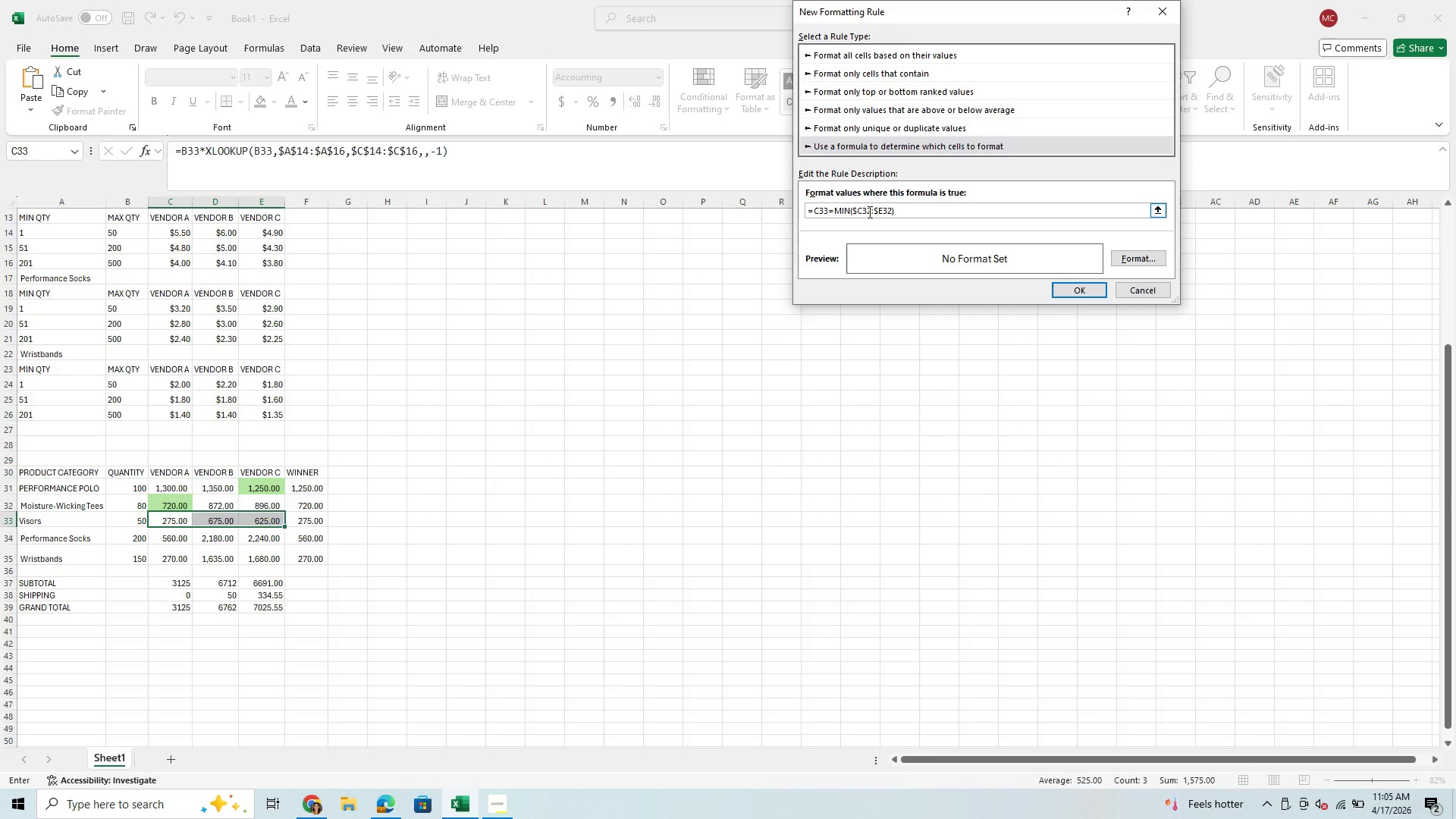 
left_click([869, 212])
 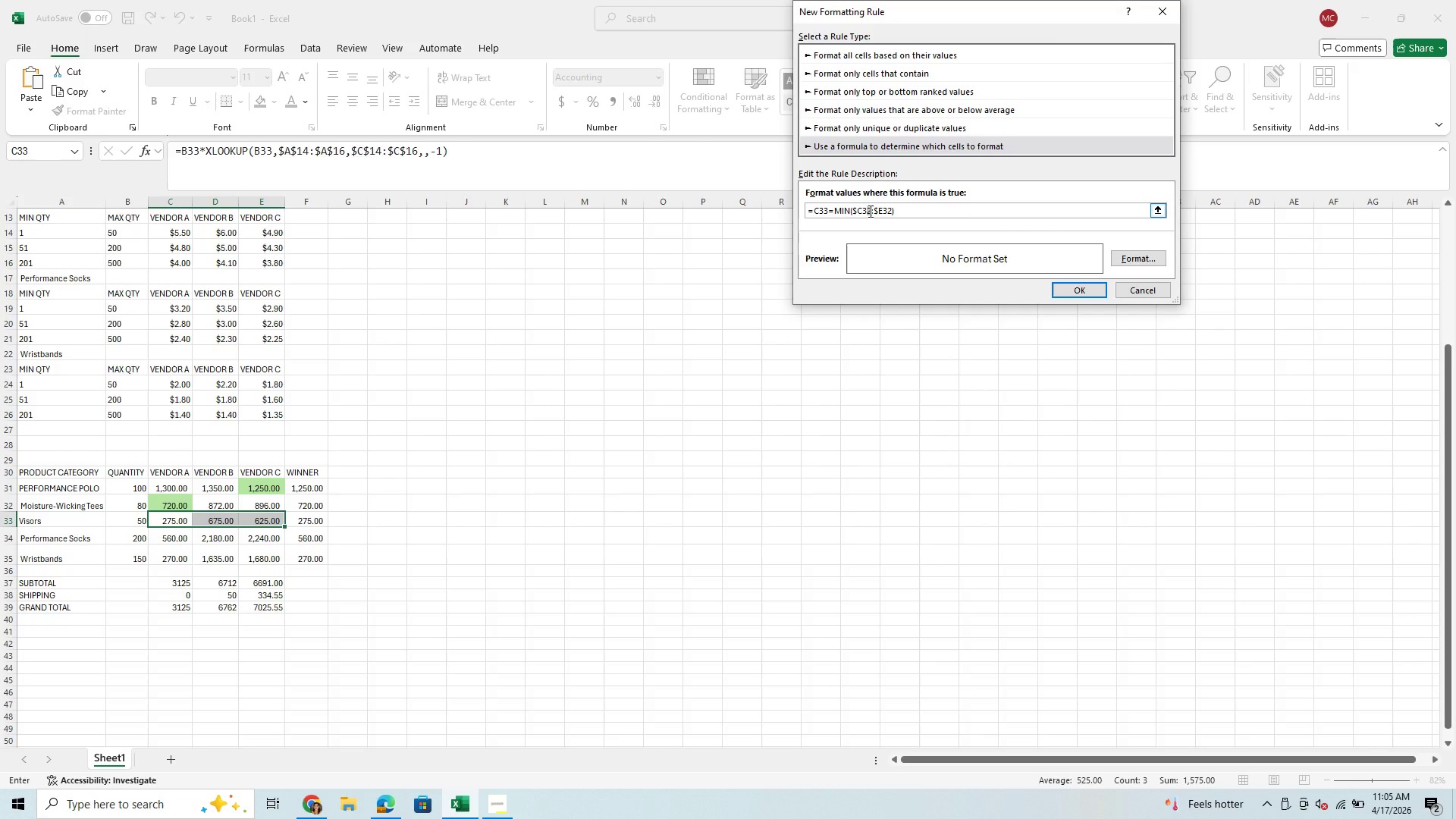 
wait(5.53)
 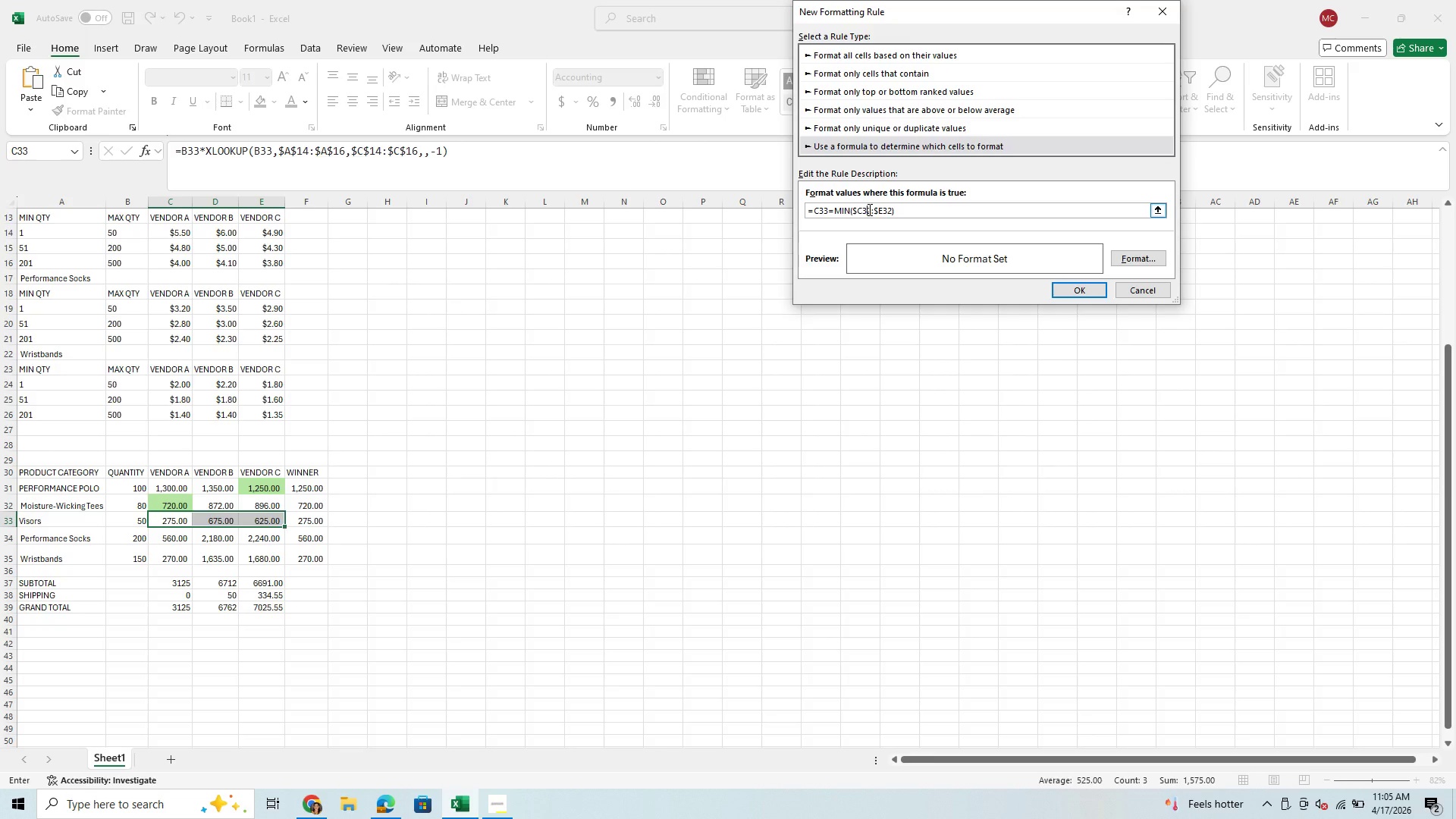 
key(3)
 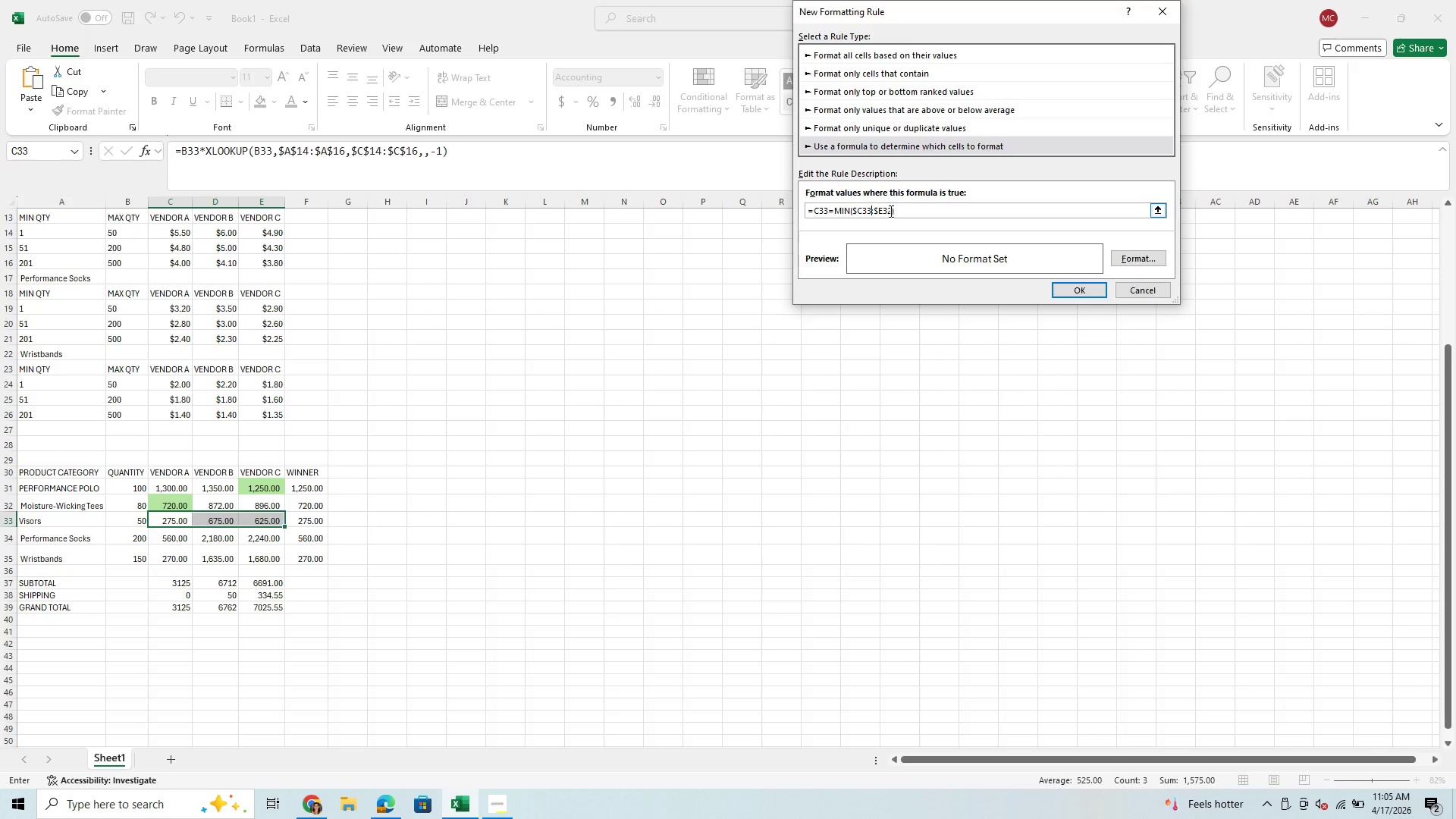 
left_click([890, 211])
 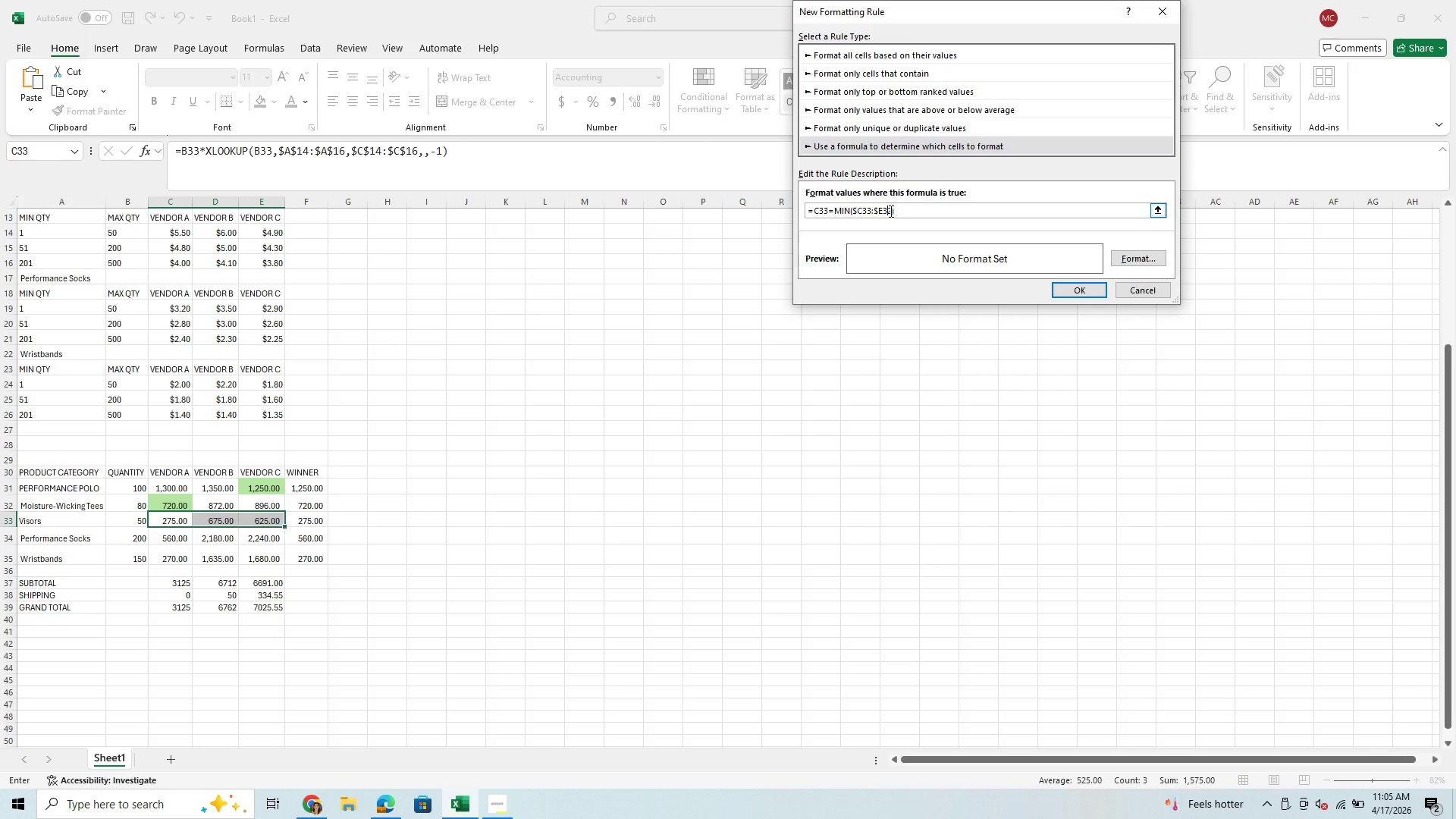 
left_click([892, 212])
 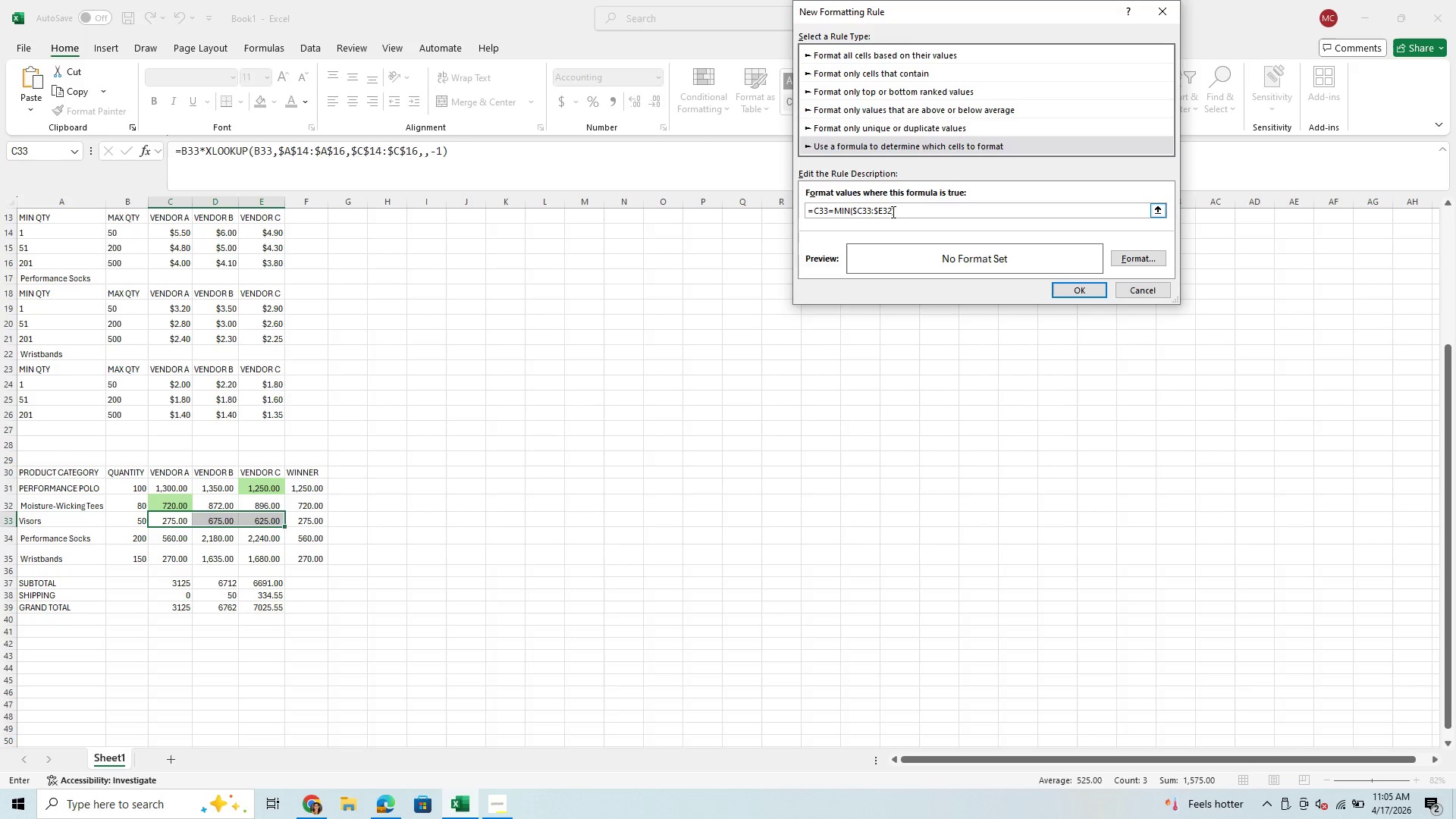 
key(Backspace)
 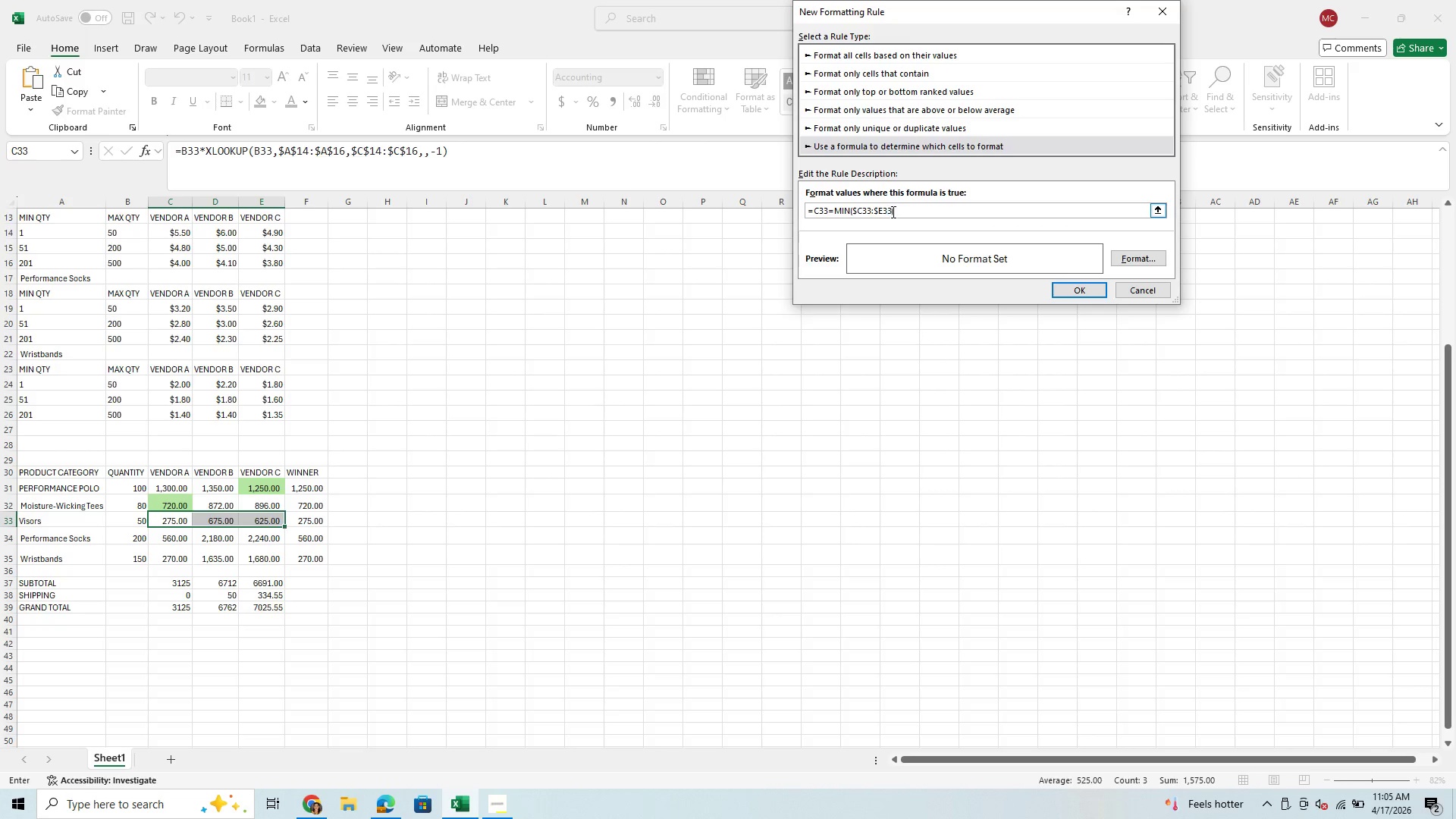 
key(3)
 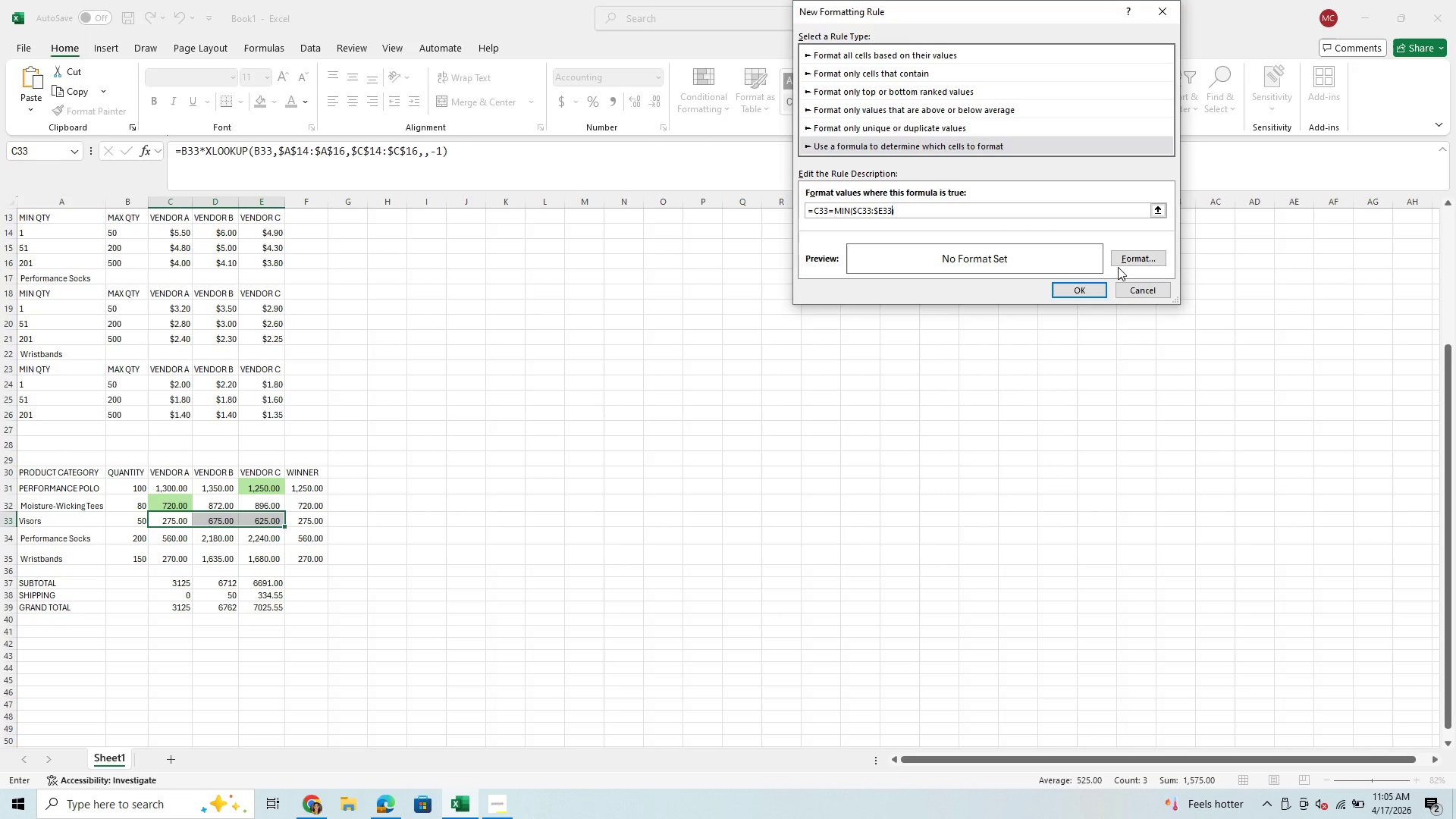 
left_click([1144, 259])
 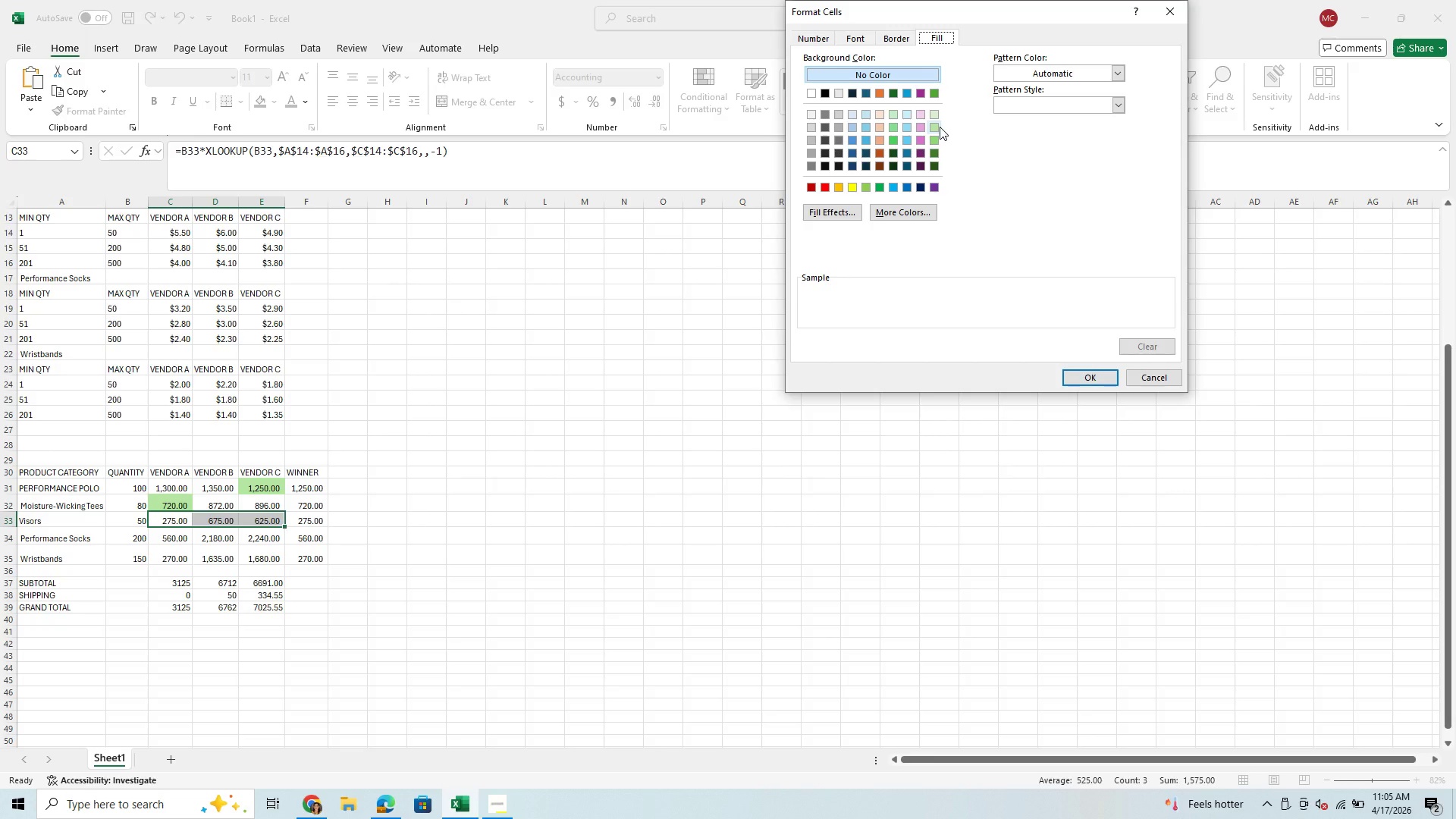 
left_click([930, 130])
 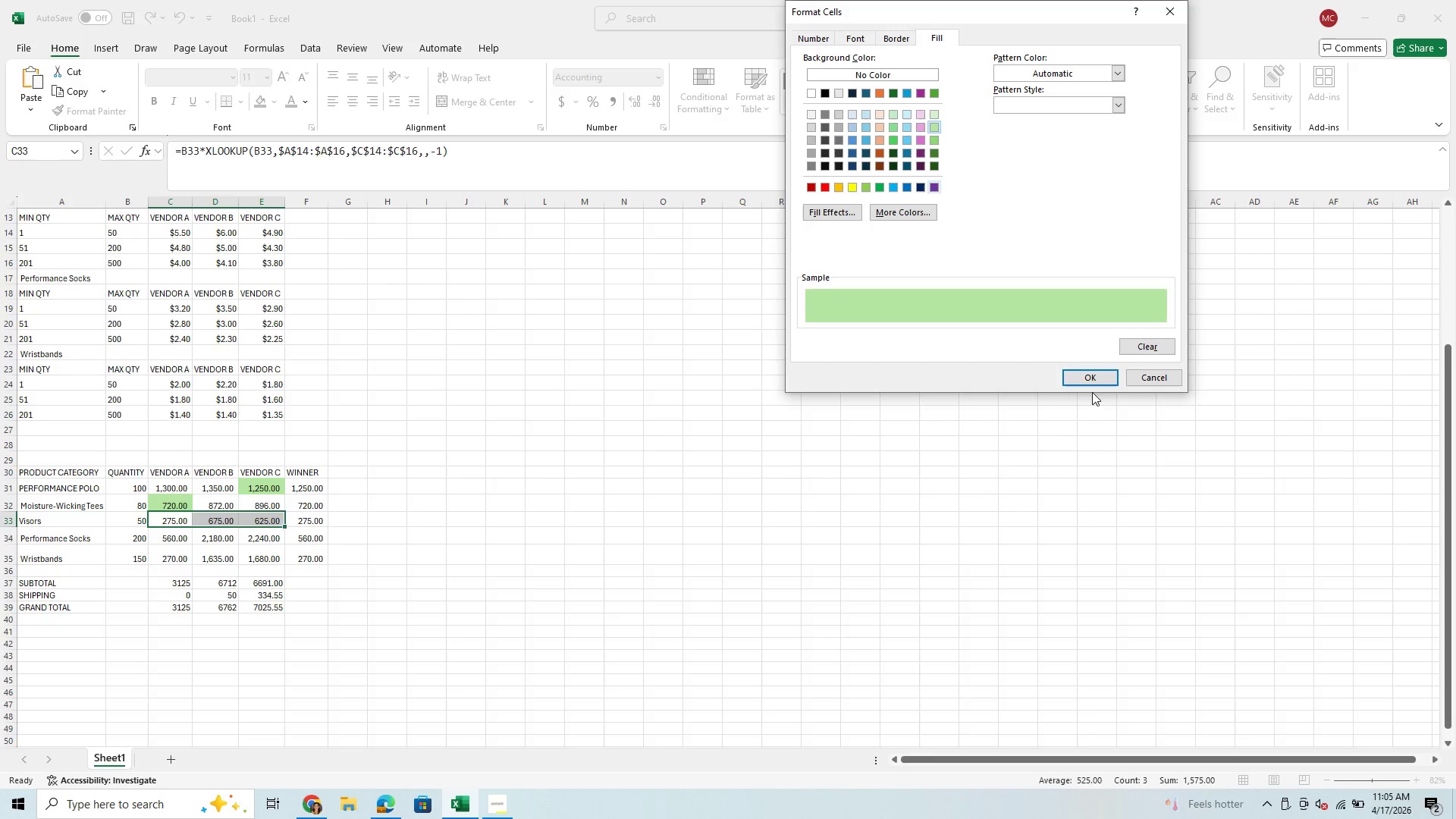 
left_click([1095, 382])
 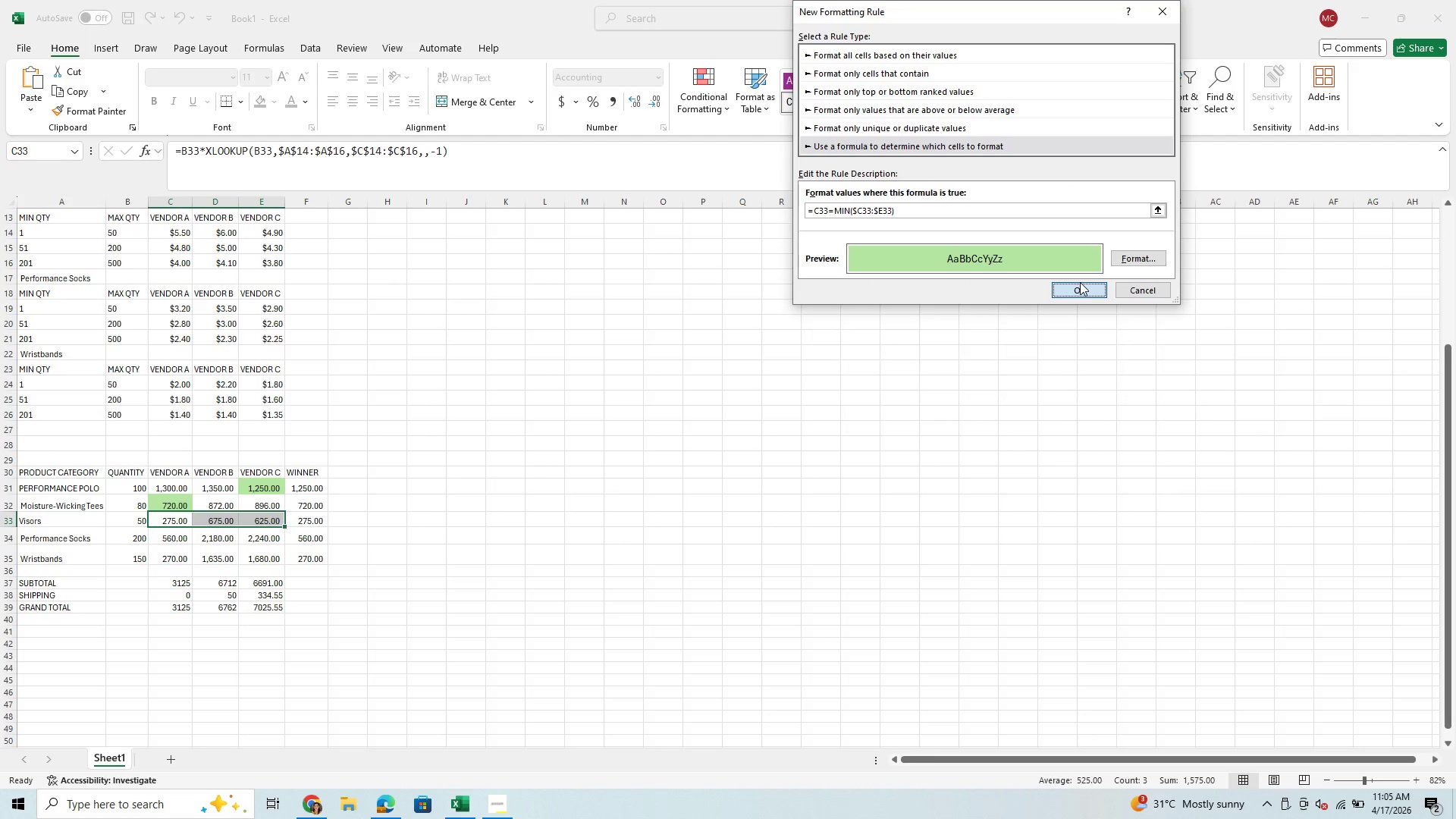 
wait(10.38)
 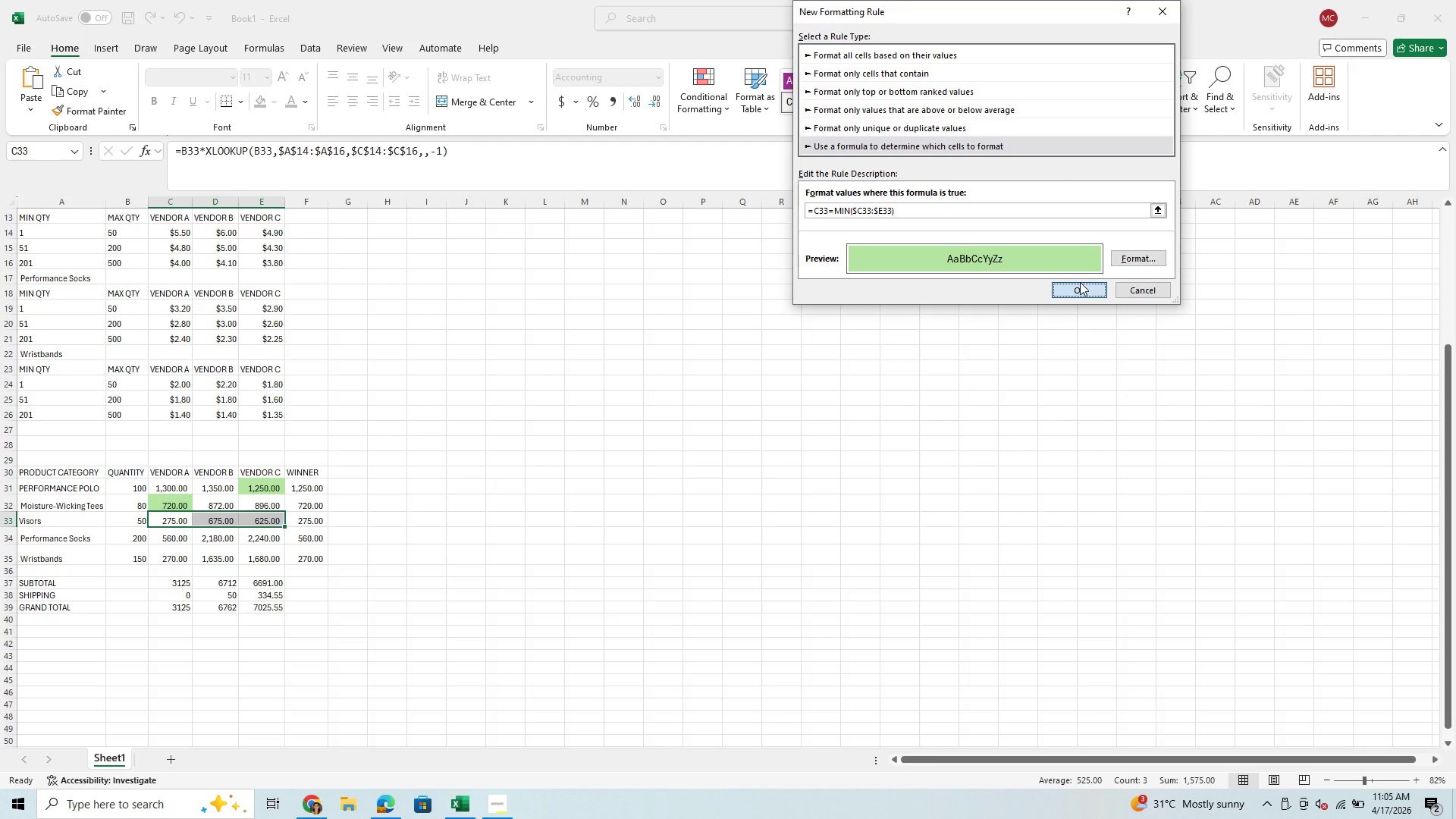 
left_click_drag(start_coordinate=[157, 542], to_coordinate=[262, 531])
 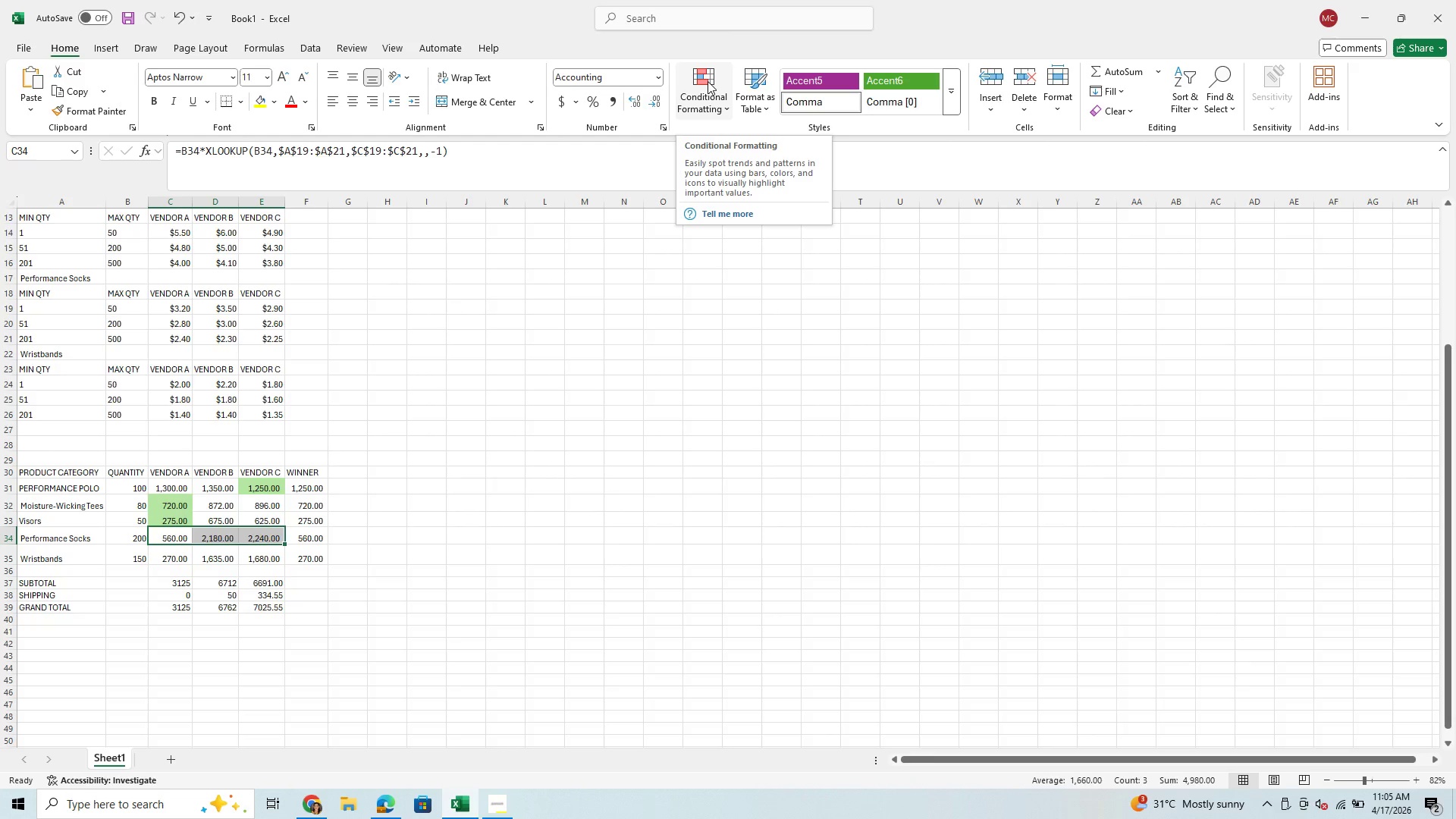 
left_click([708, 81])
 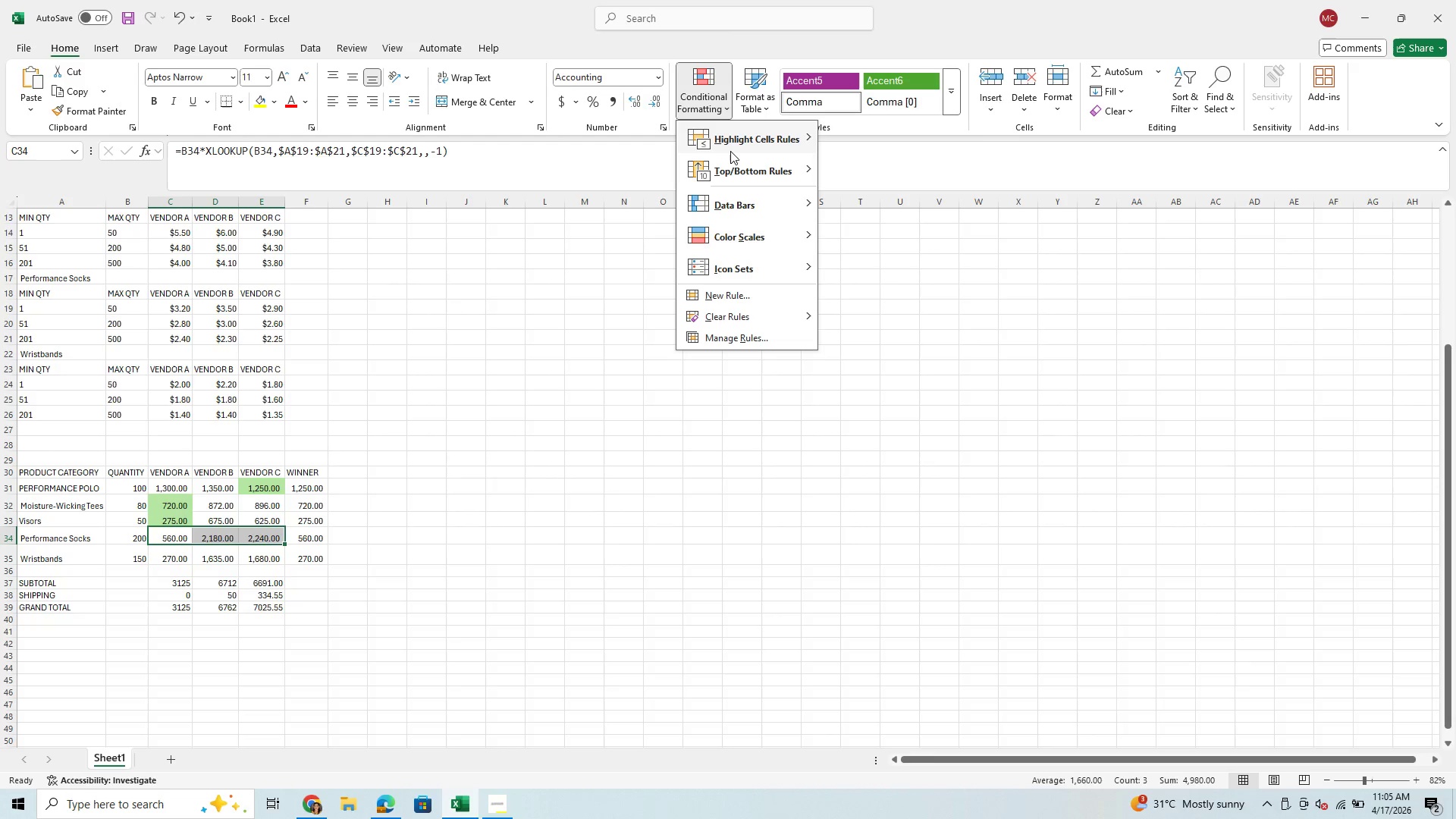 
mouse_move([742, 154])
 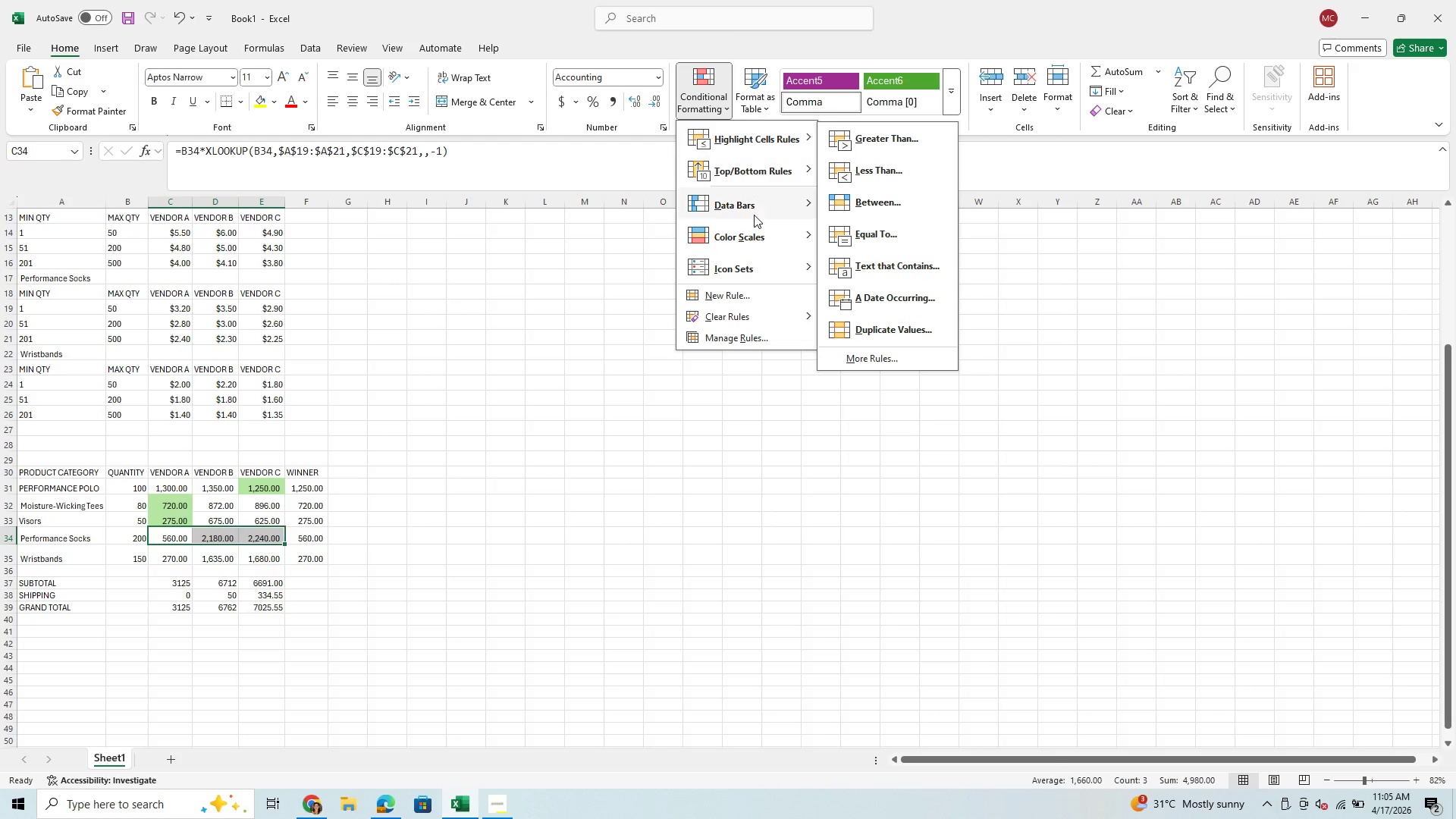 
left_click([740, 296])
 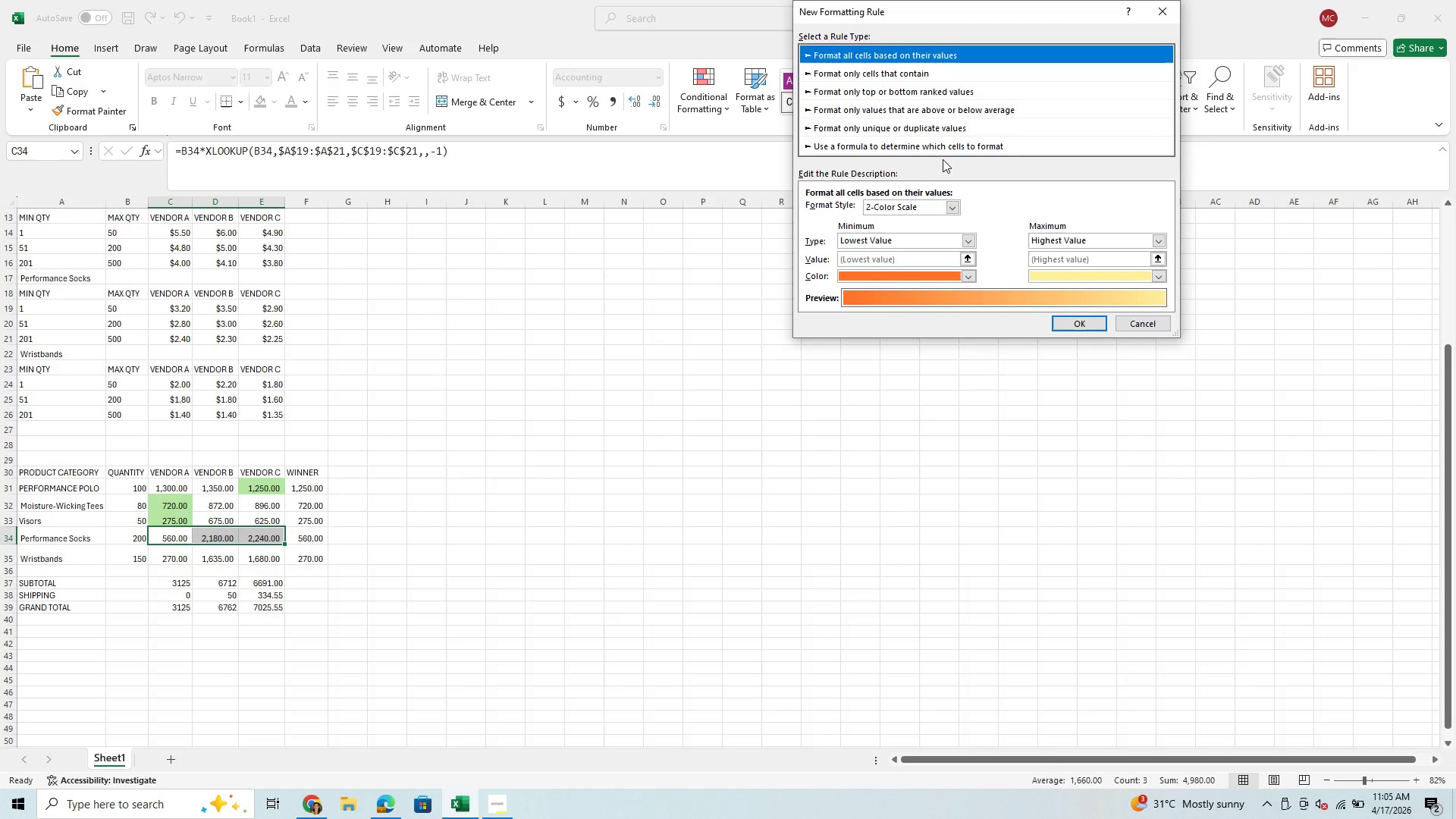 
left_click([939, 145])
 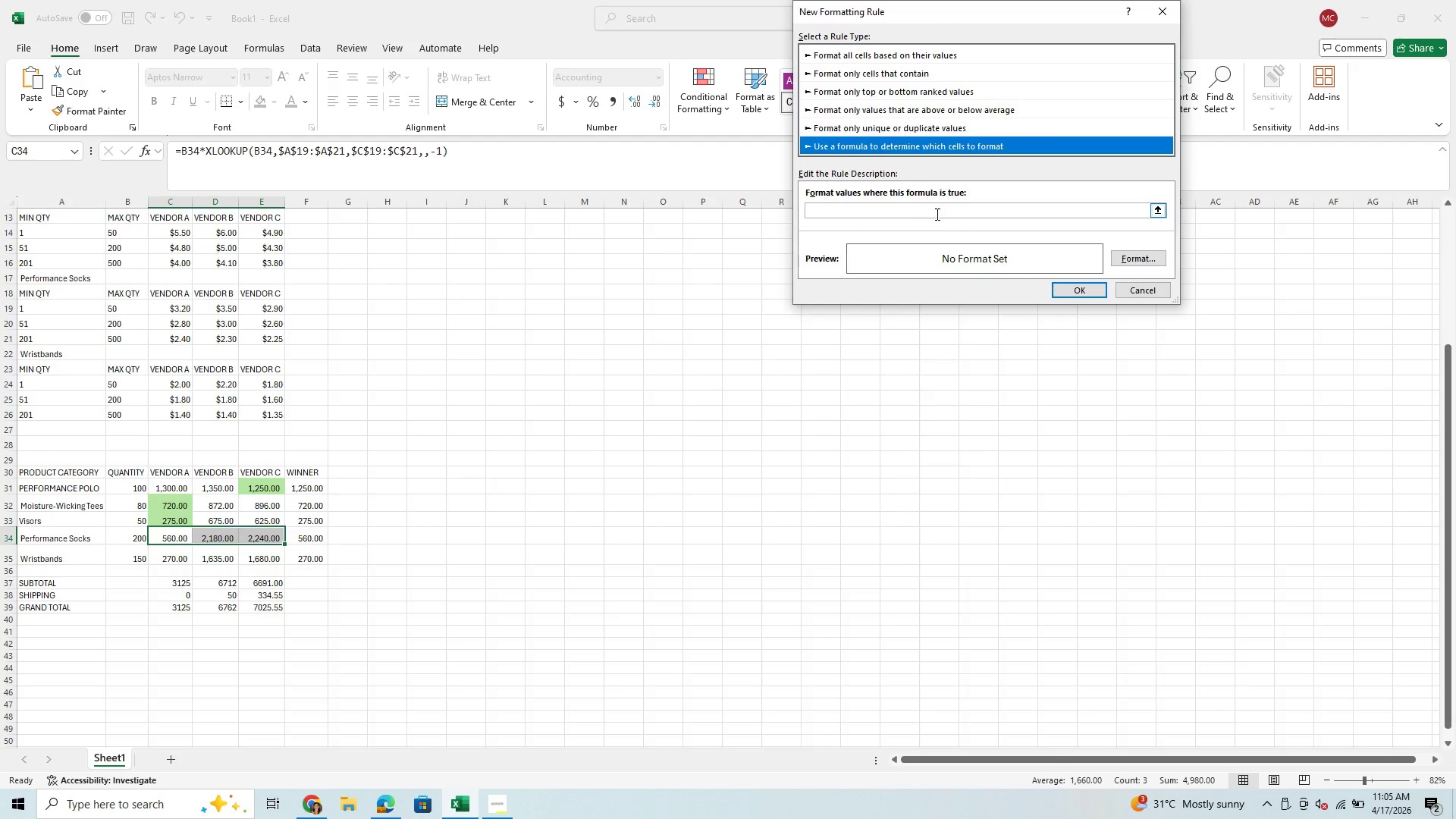 
left_click([936, 214])
 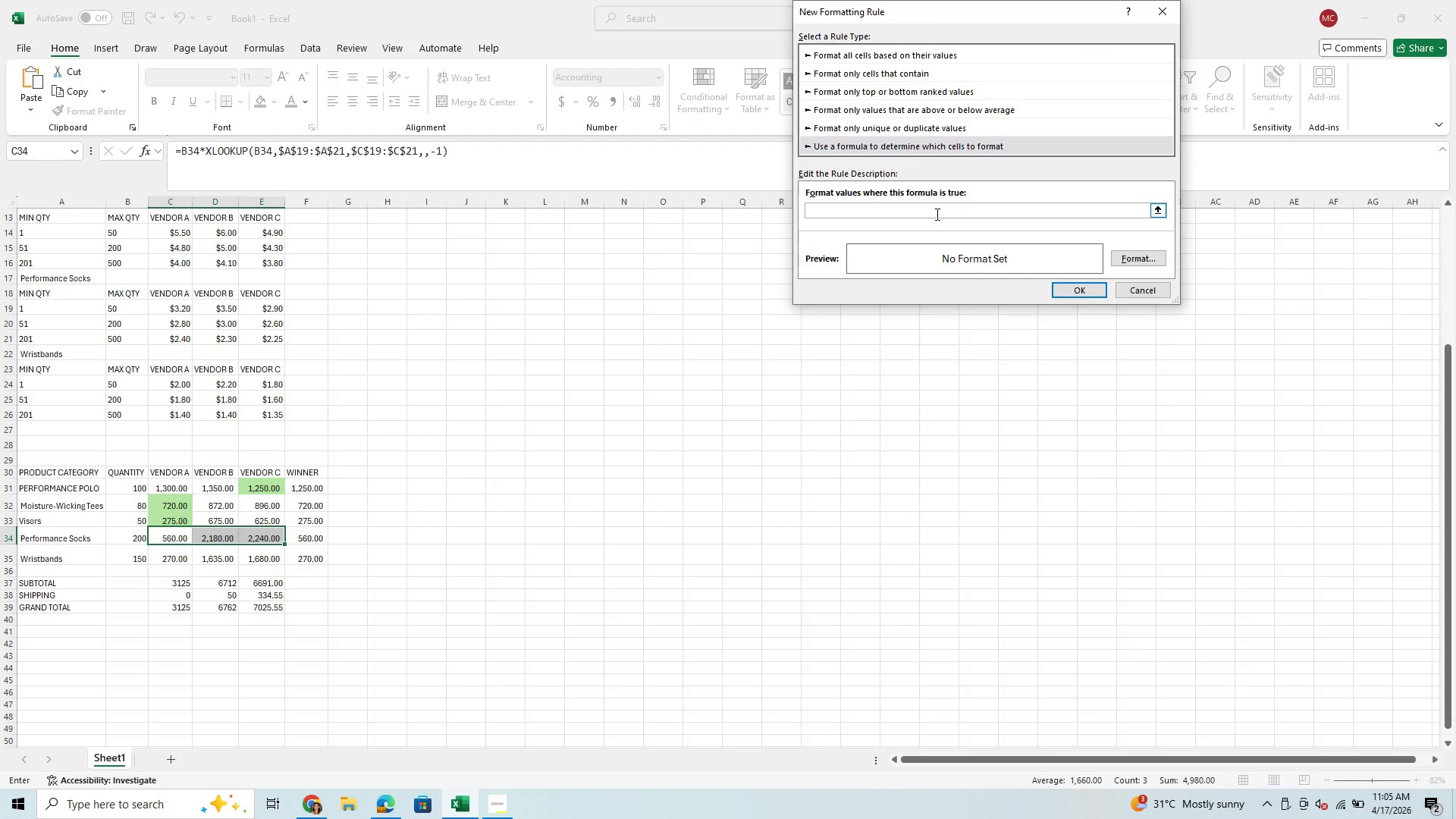 
key(Control+V)
 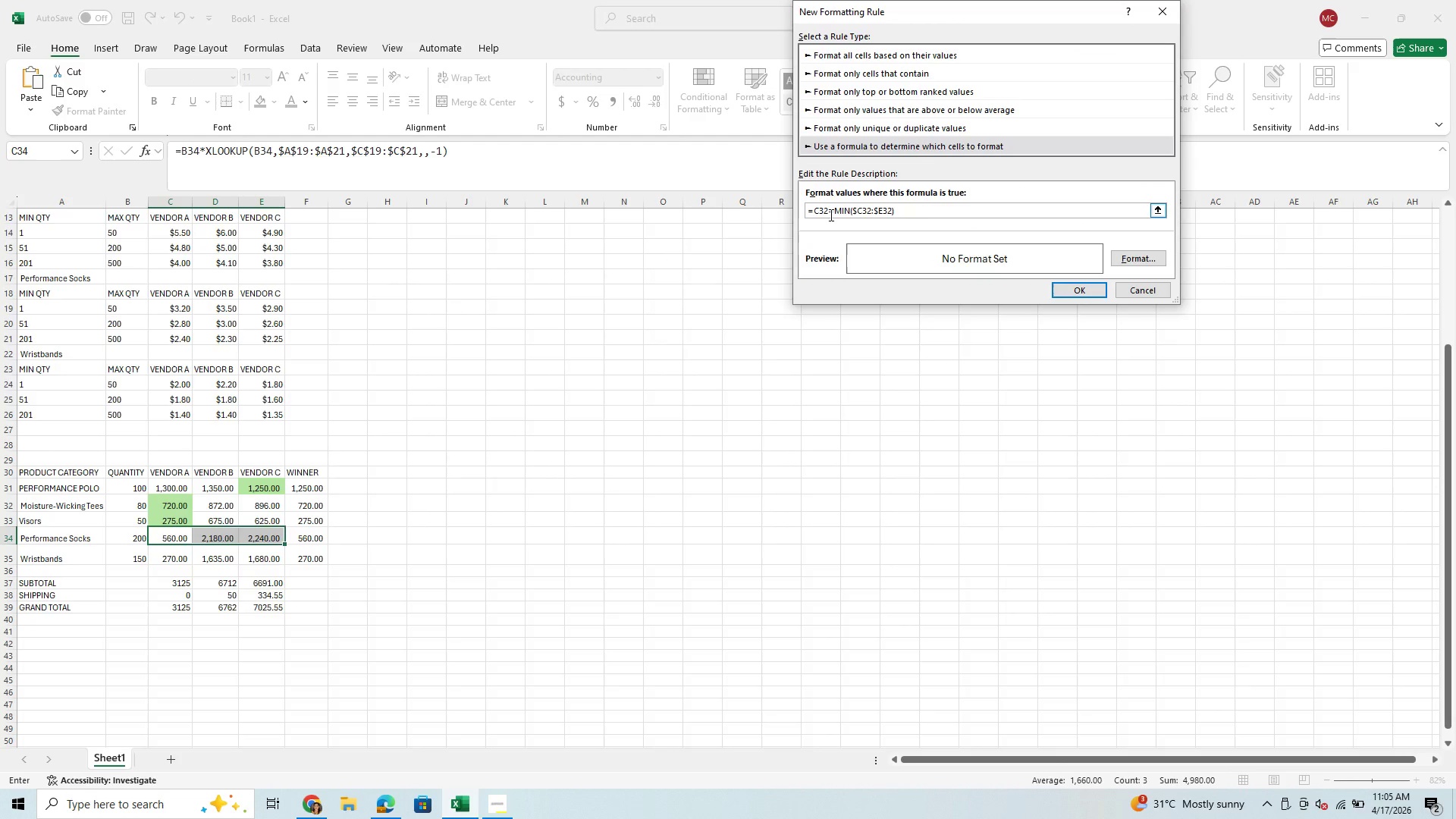 
left_click([828, 212])
 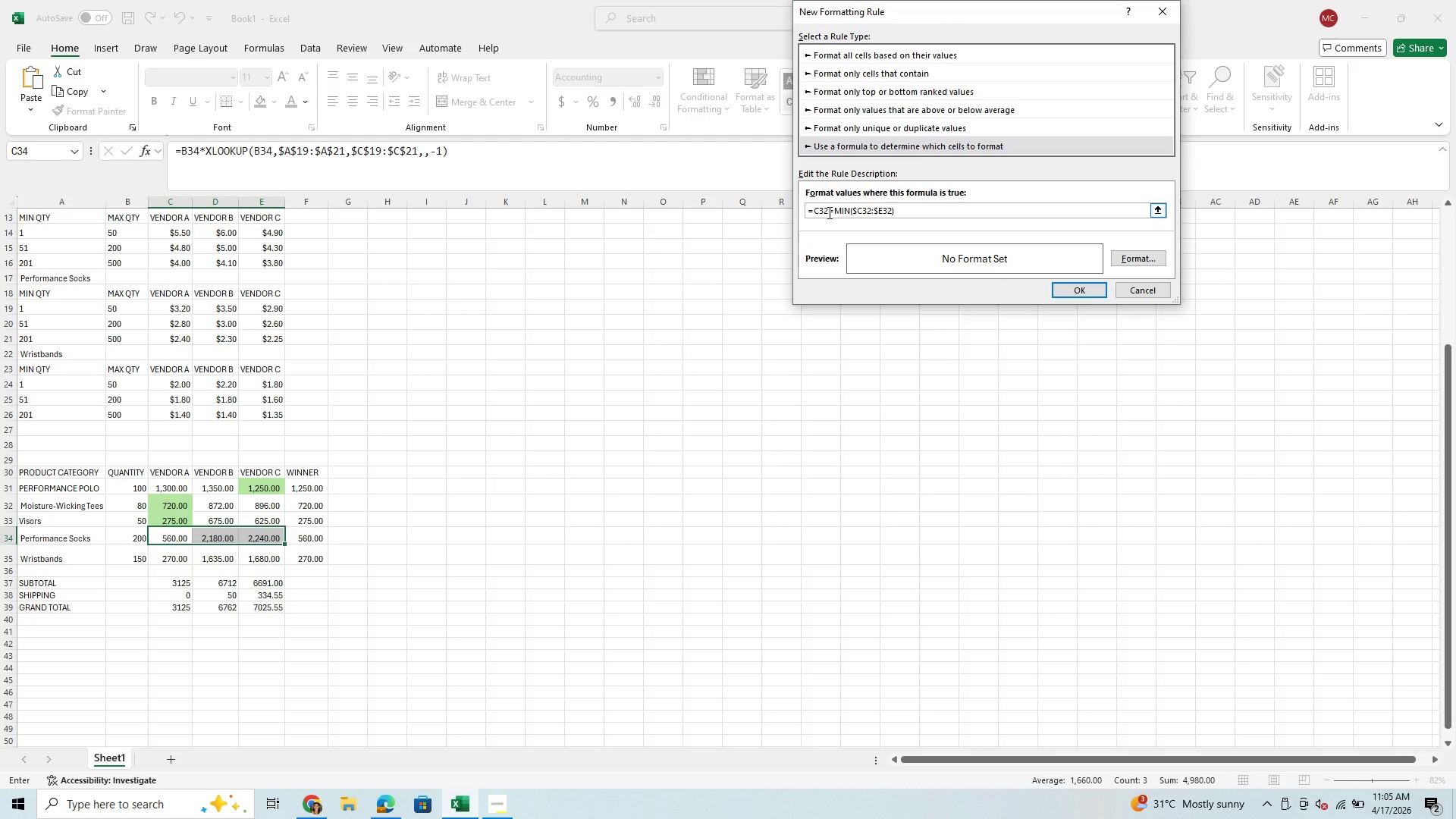 
key(Backspace)
 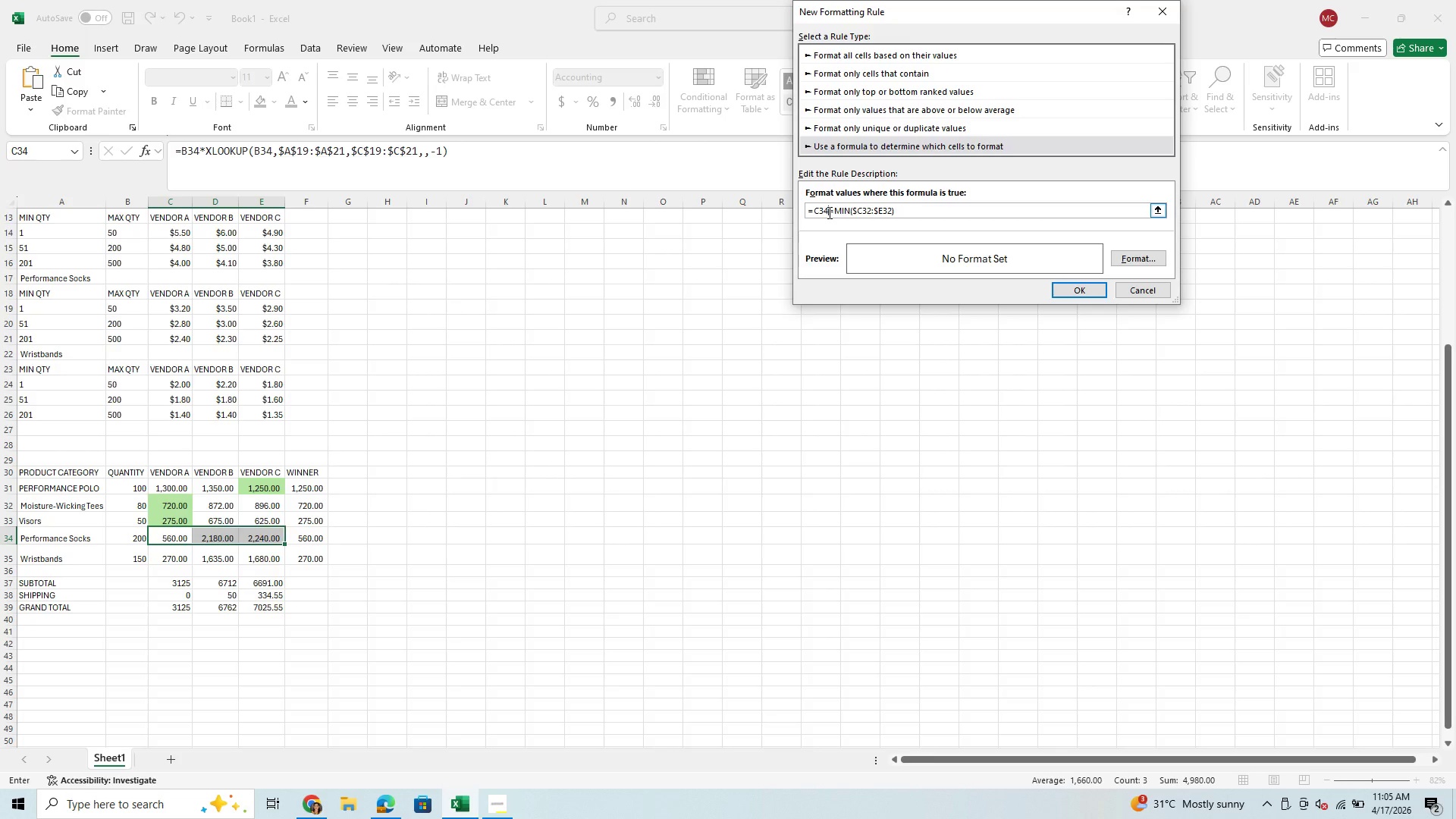 
key(4)
 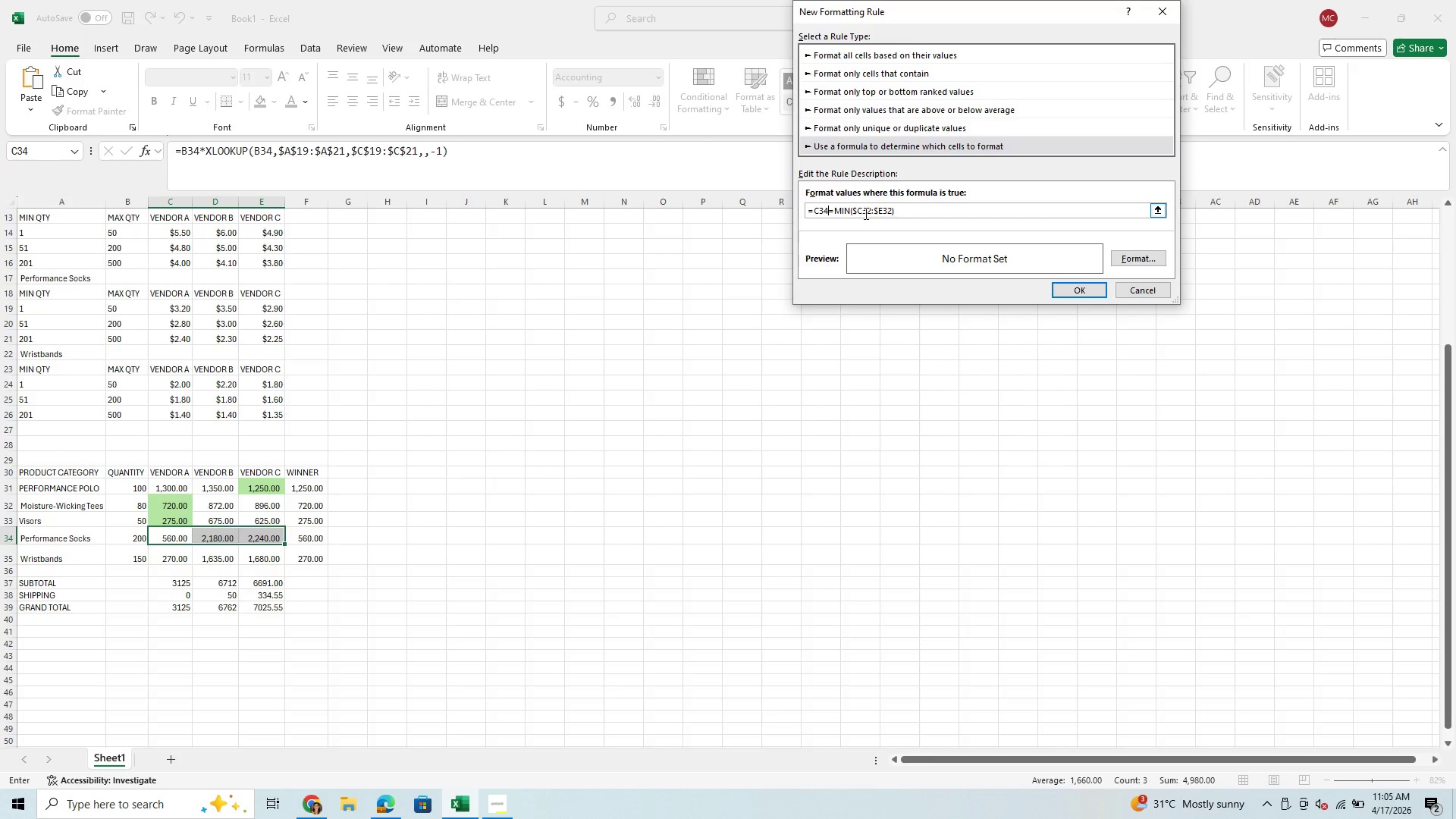 
left_click([873, 211])
 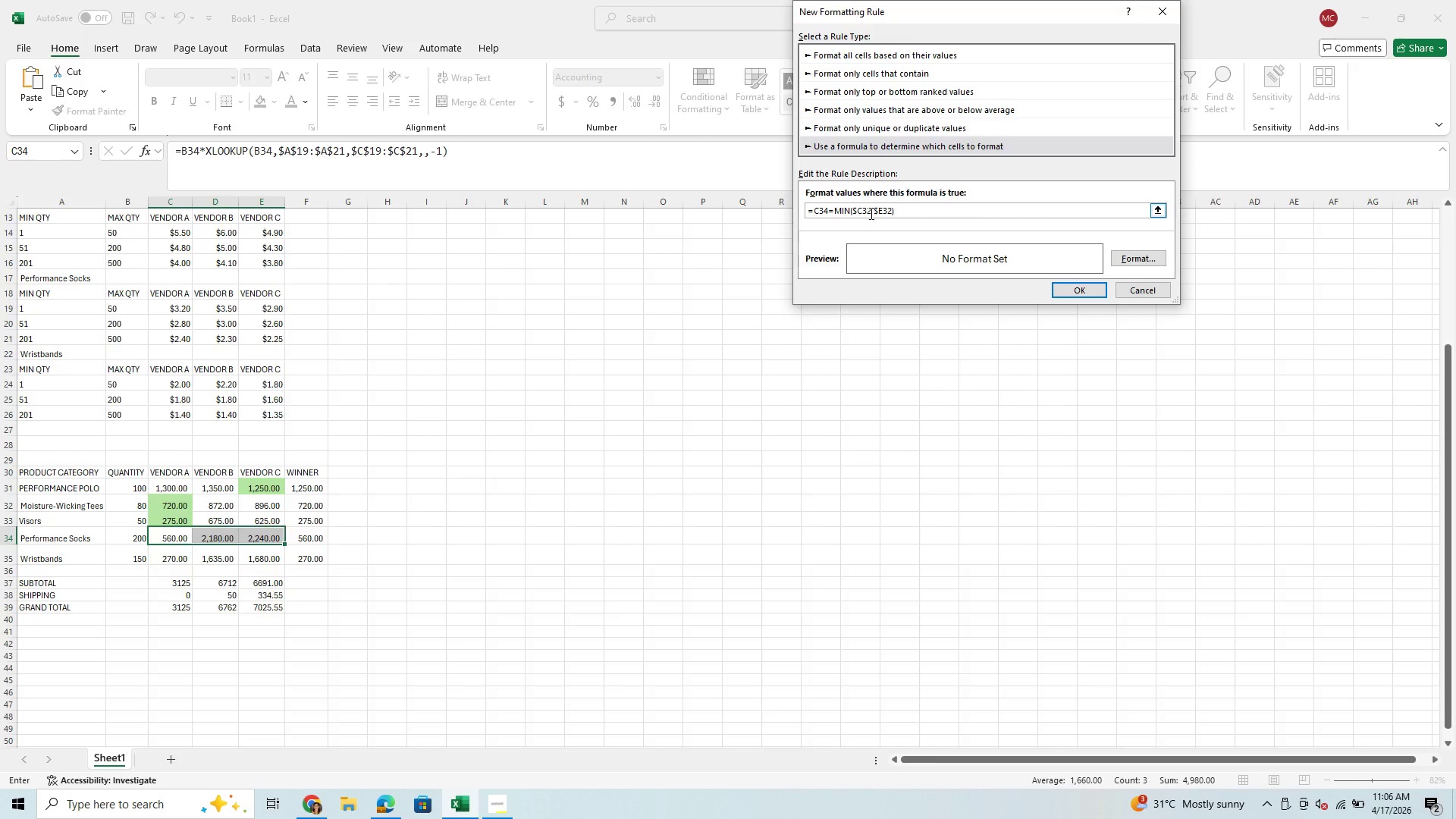 
left_click([870, 213])
 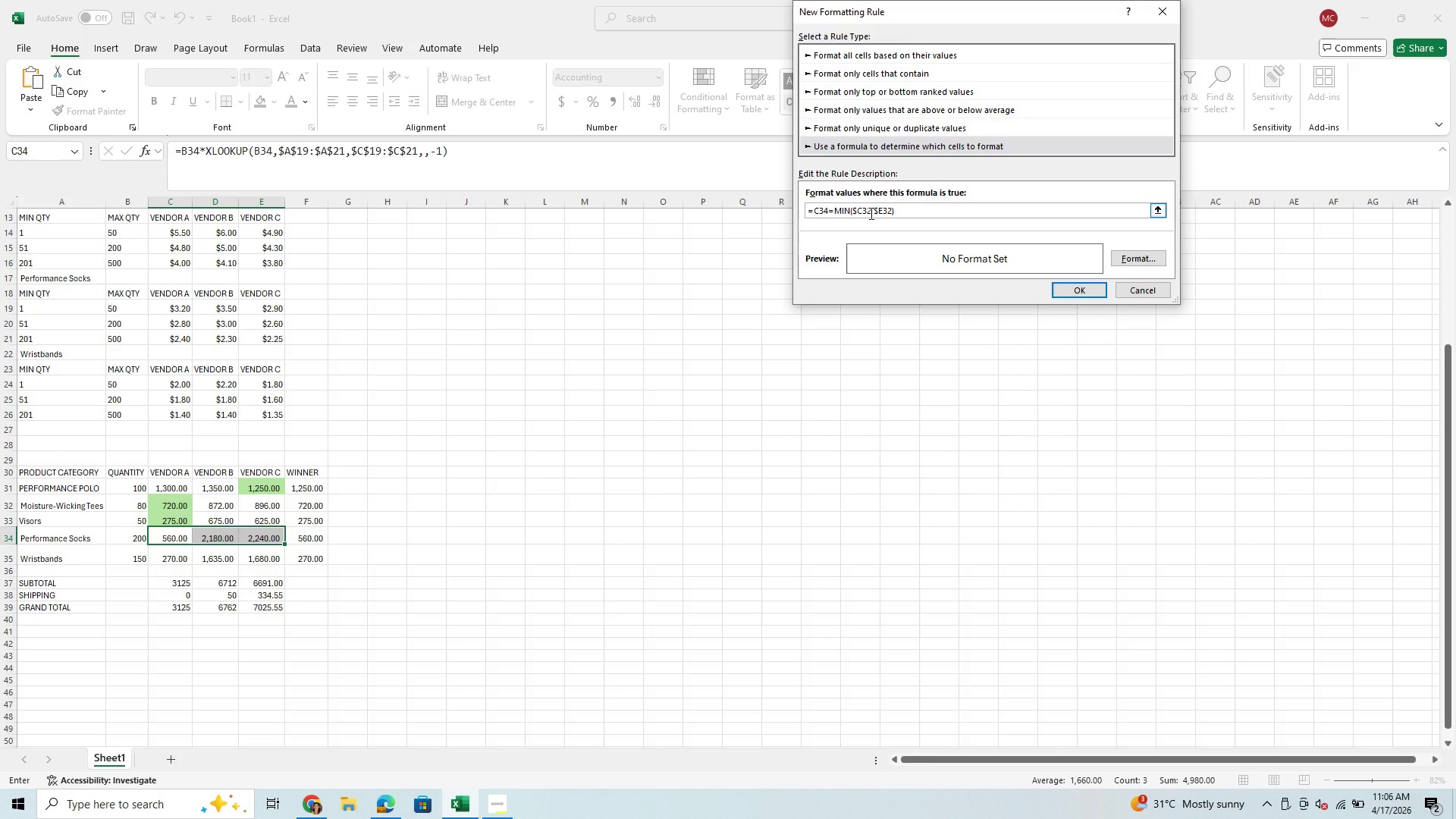 
key(Backspace)
 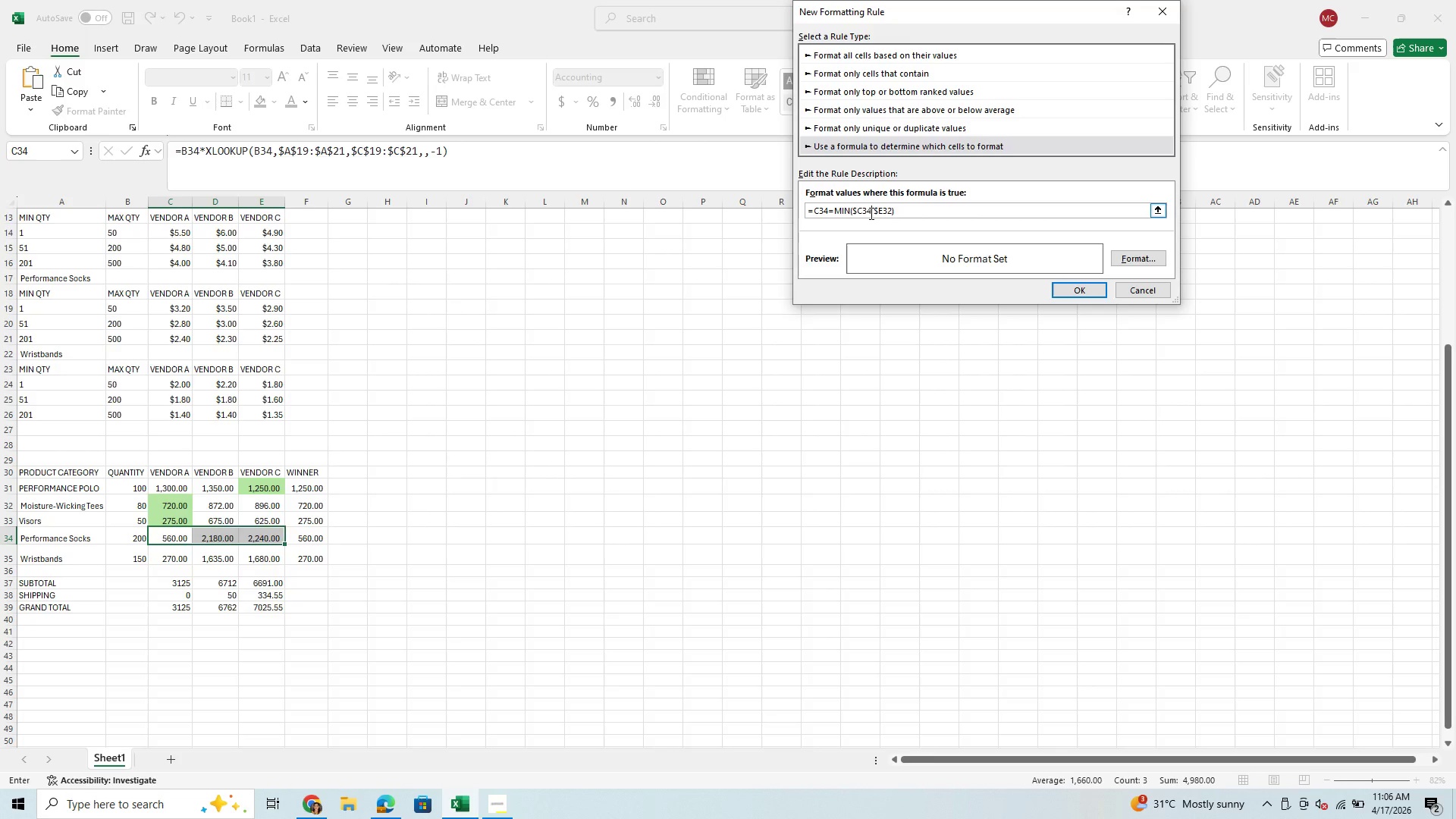 
key(4)
 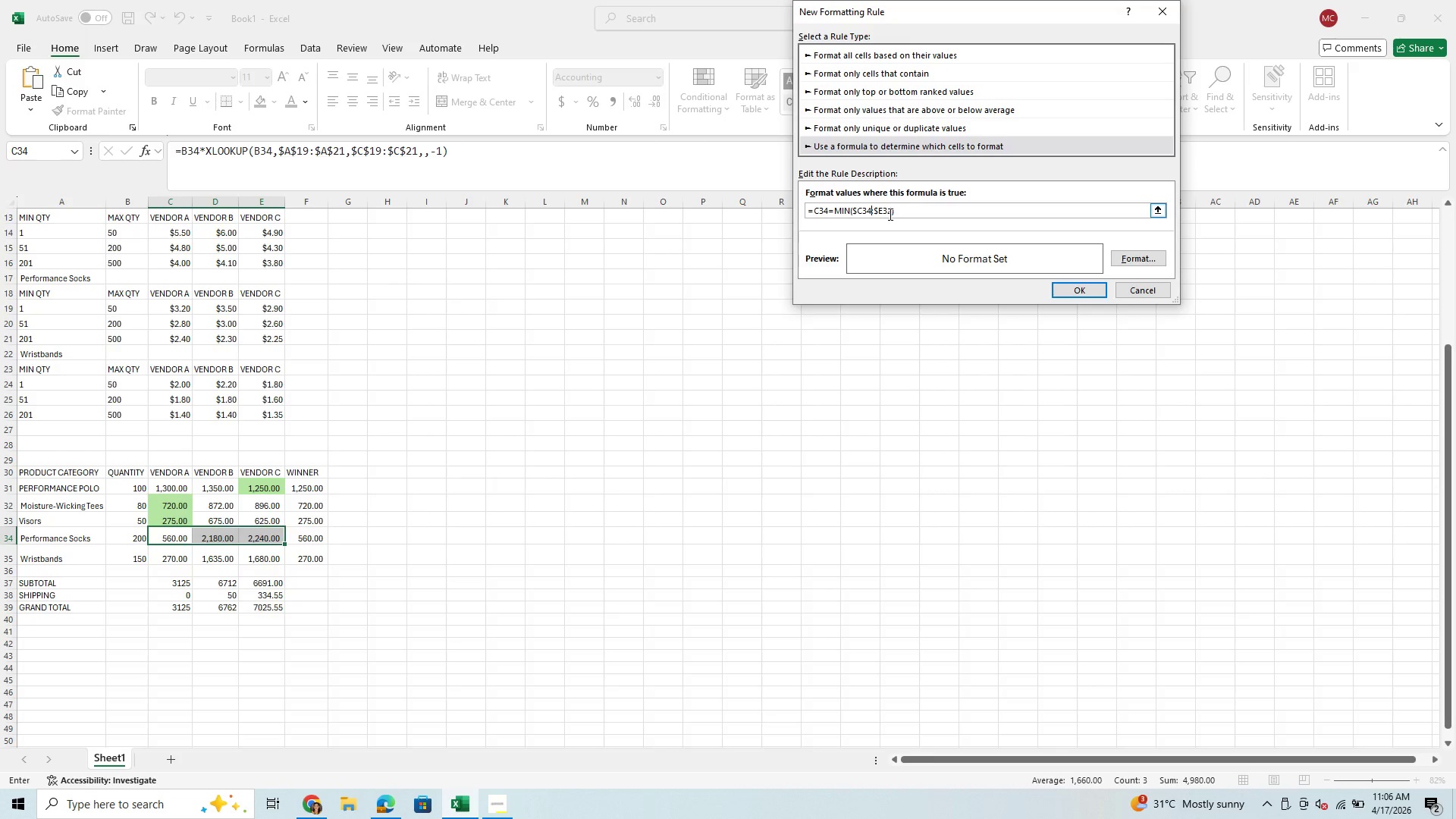 
left_click([890, 215])
 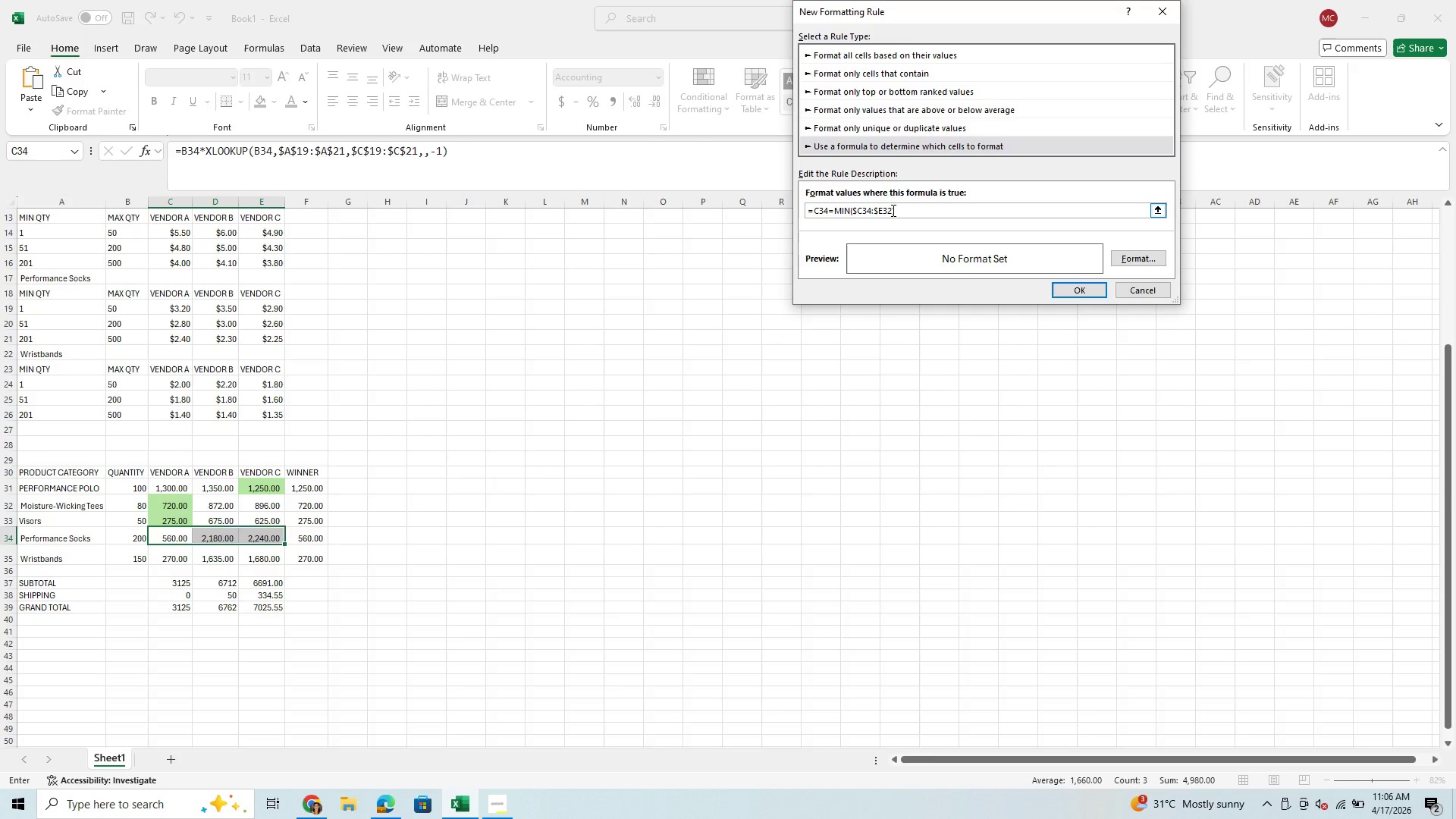 
left_click([892, 210])
 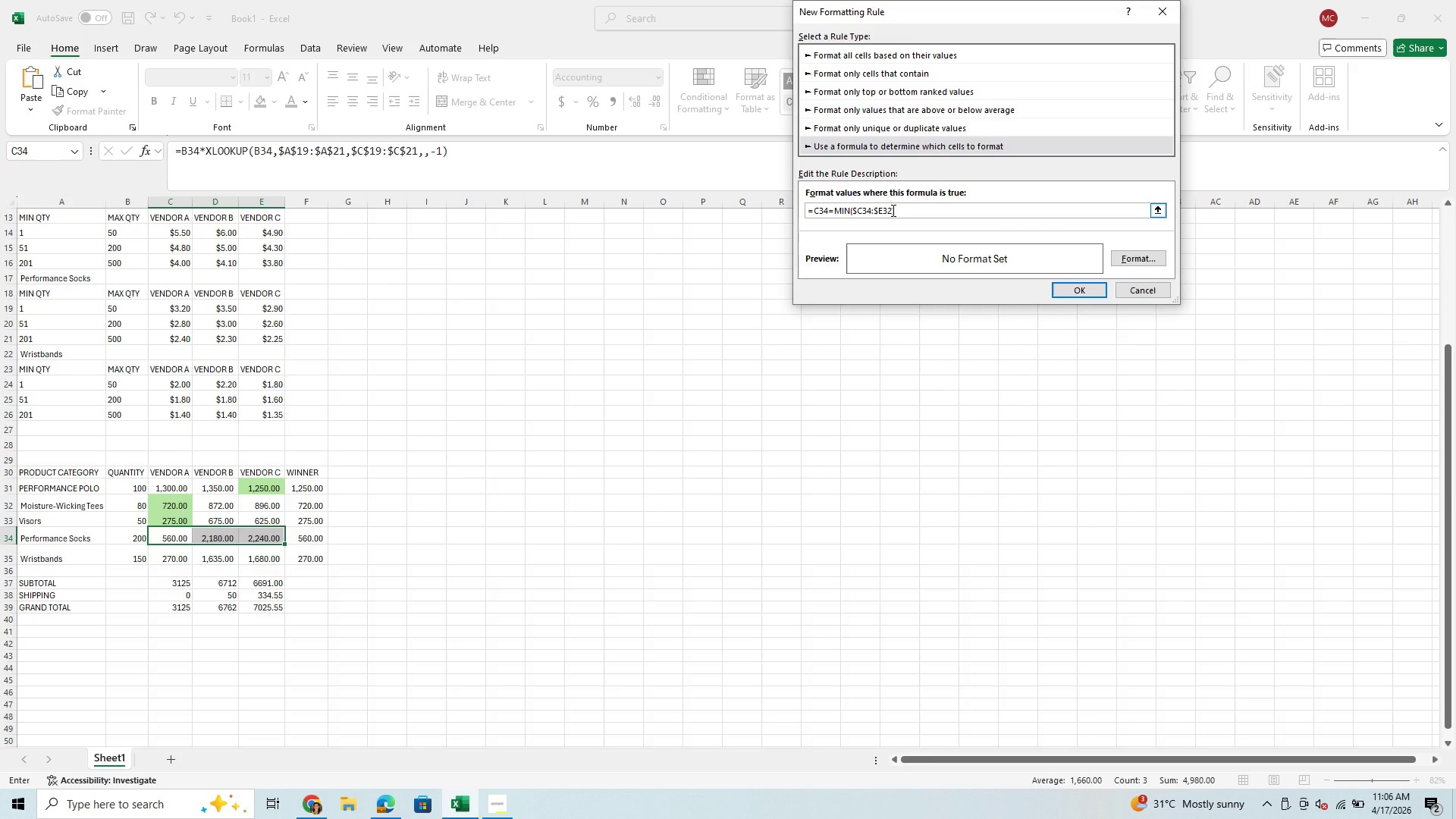 
key(Backspace)
 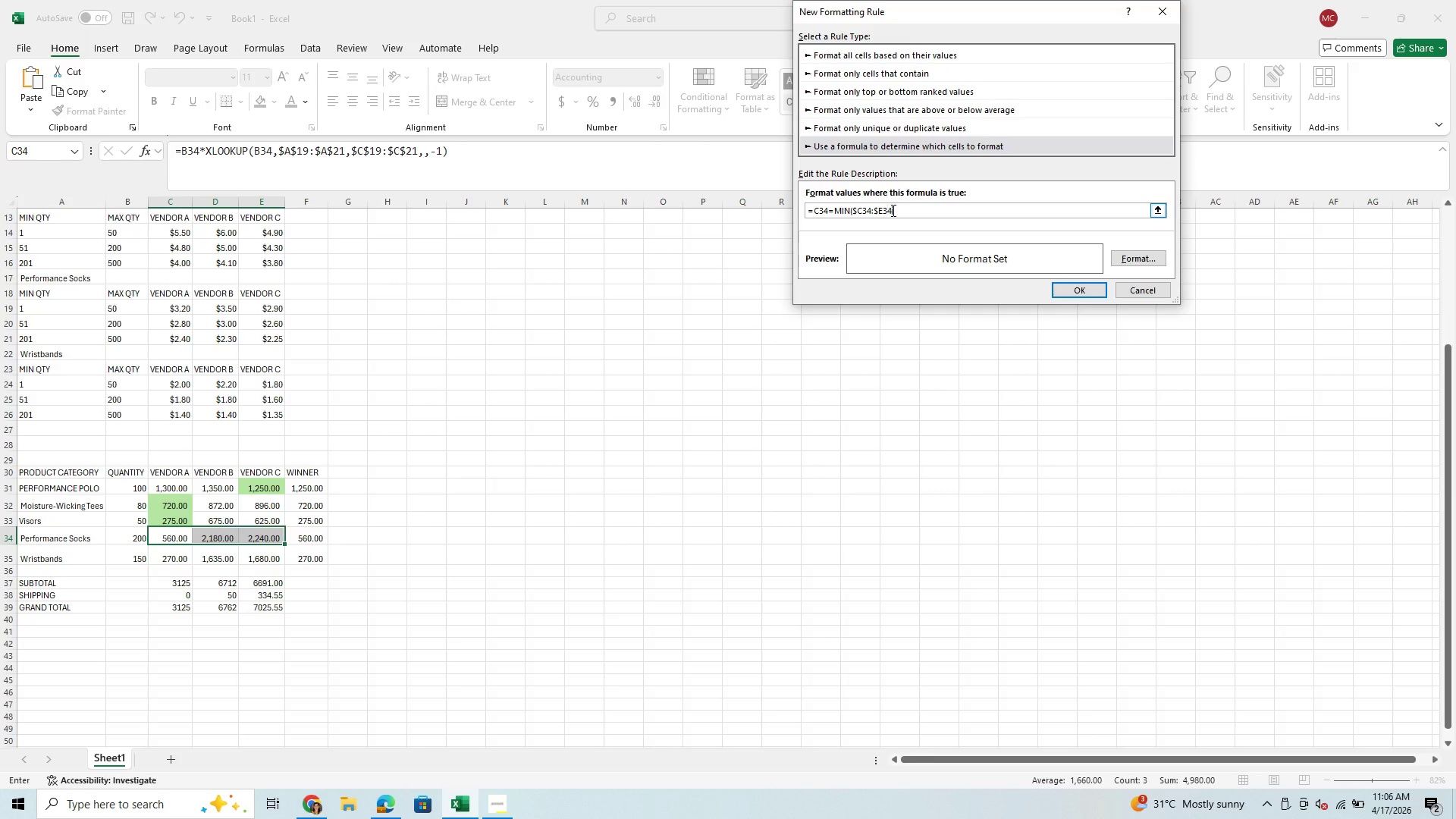 
key(4)
 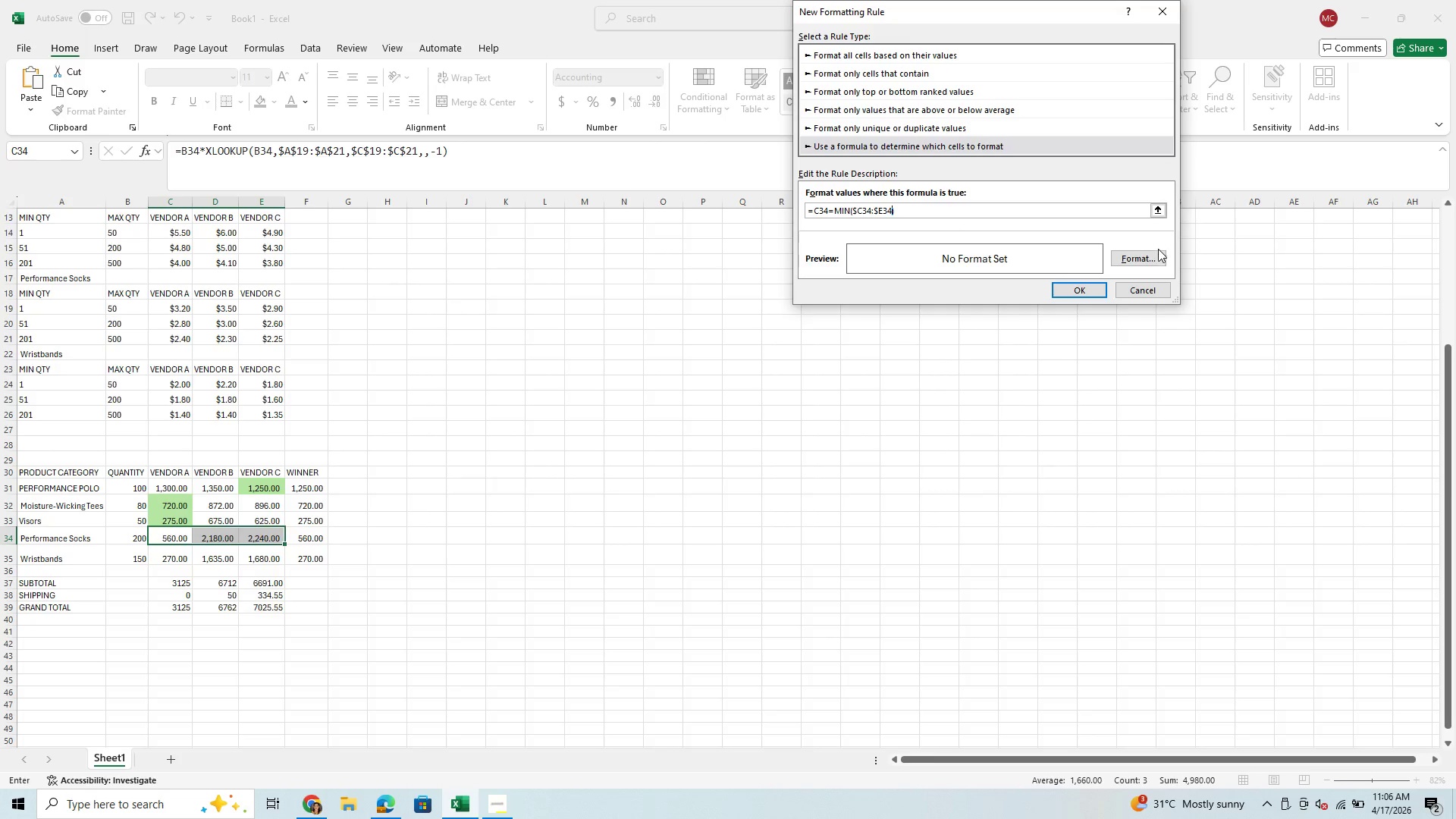 
left_click([1150, 261])
 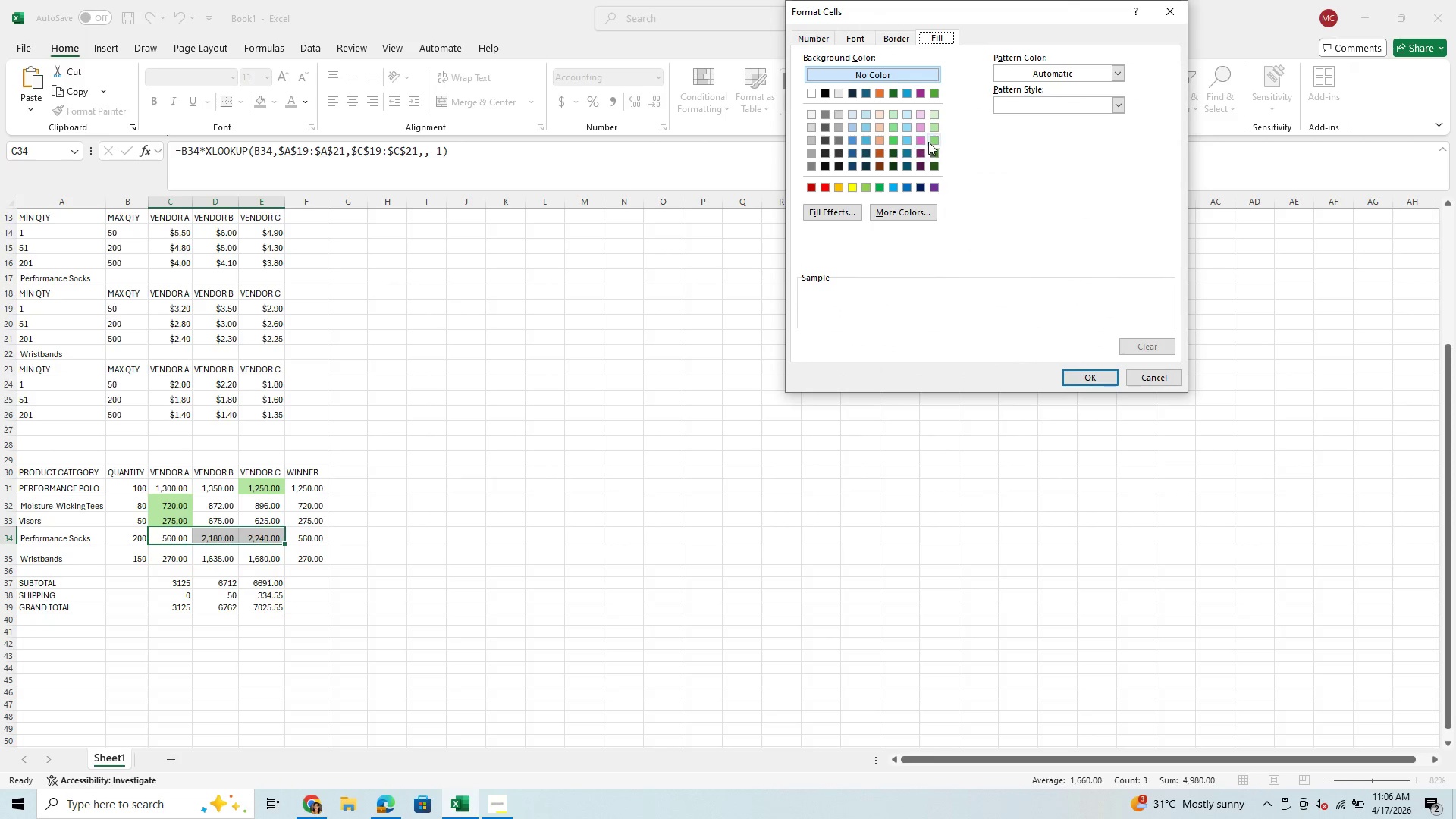 
left_click([934, 130])
 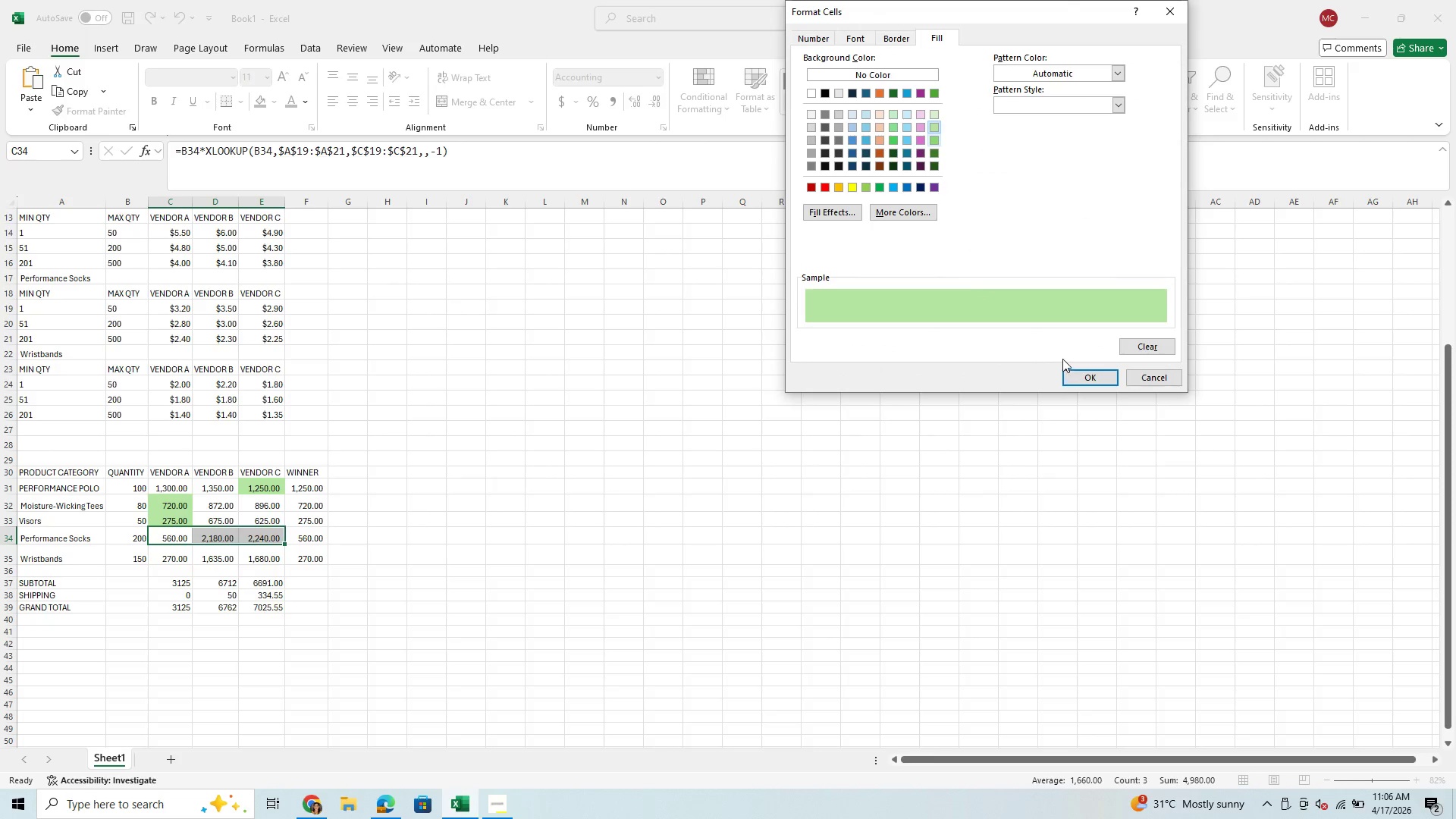 
left_click([1071, 369])
 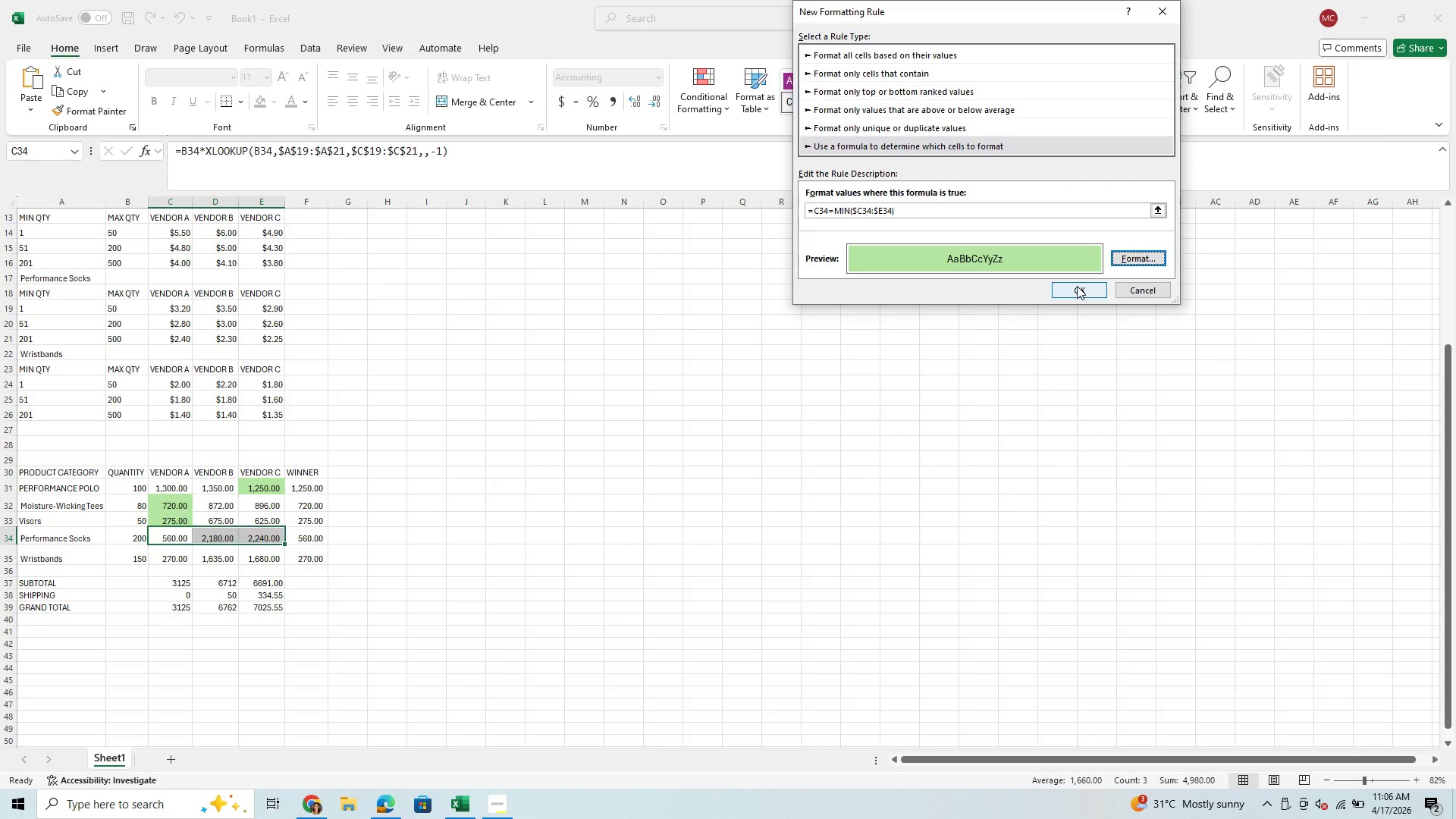 
left_click([1077, 286])
 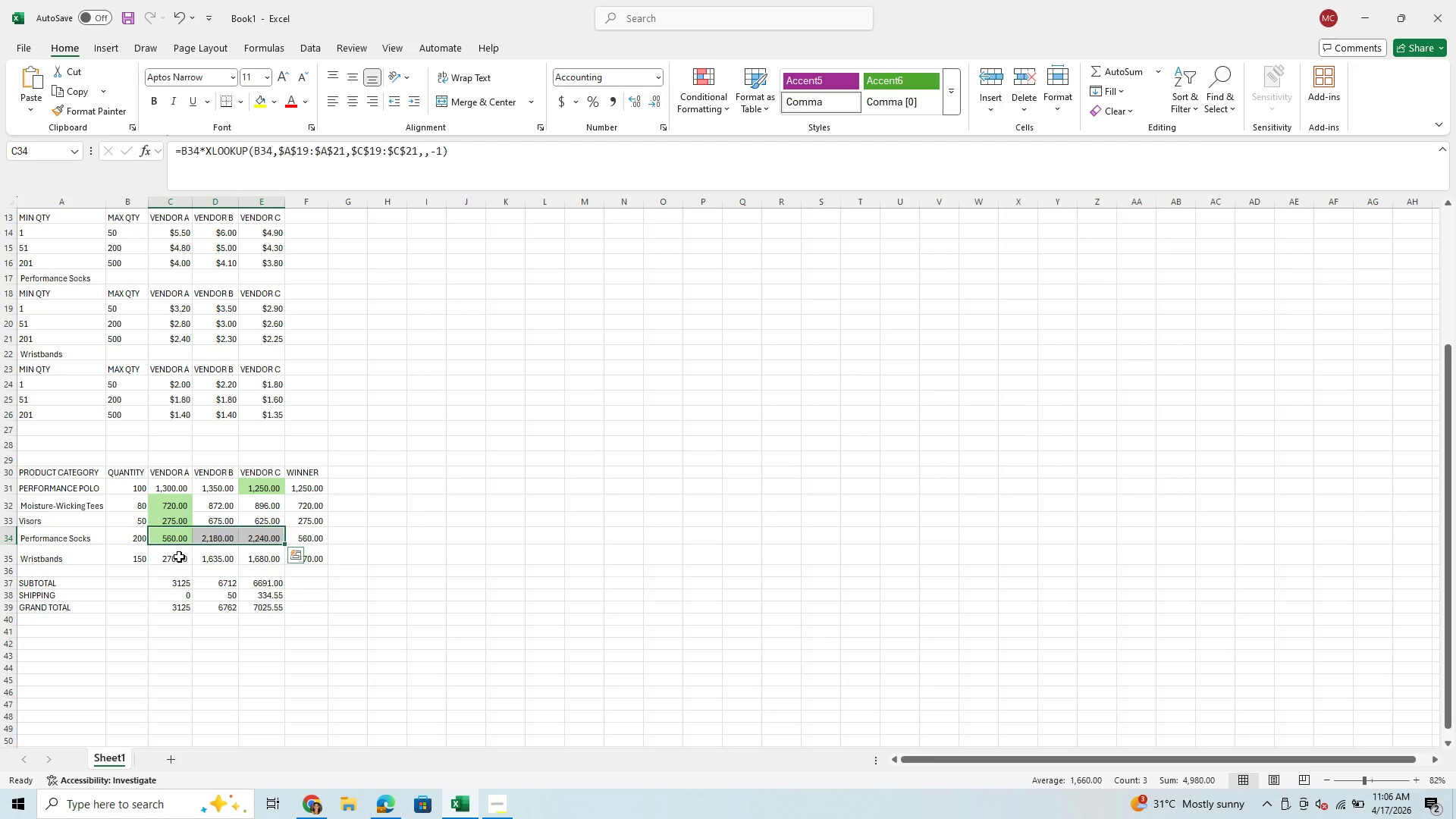 
left_click_drag(start_coordinate=[170, 559], to_coordinate=[246, 553])
 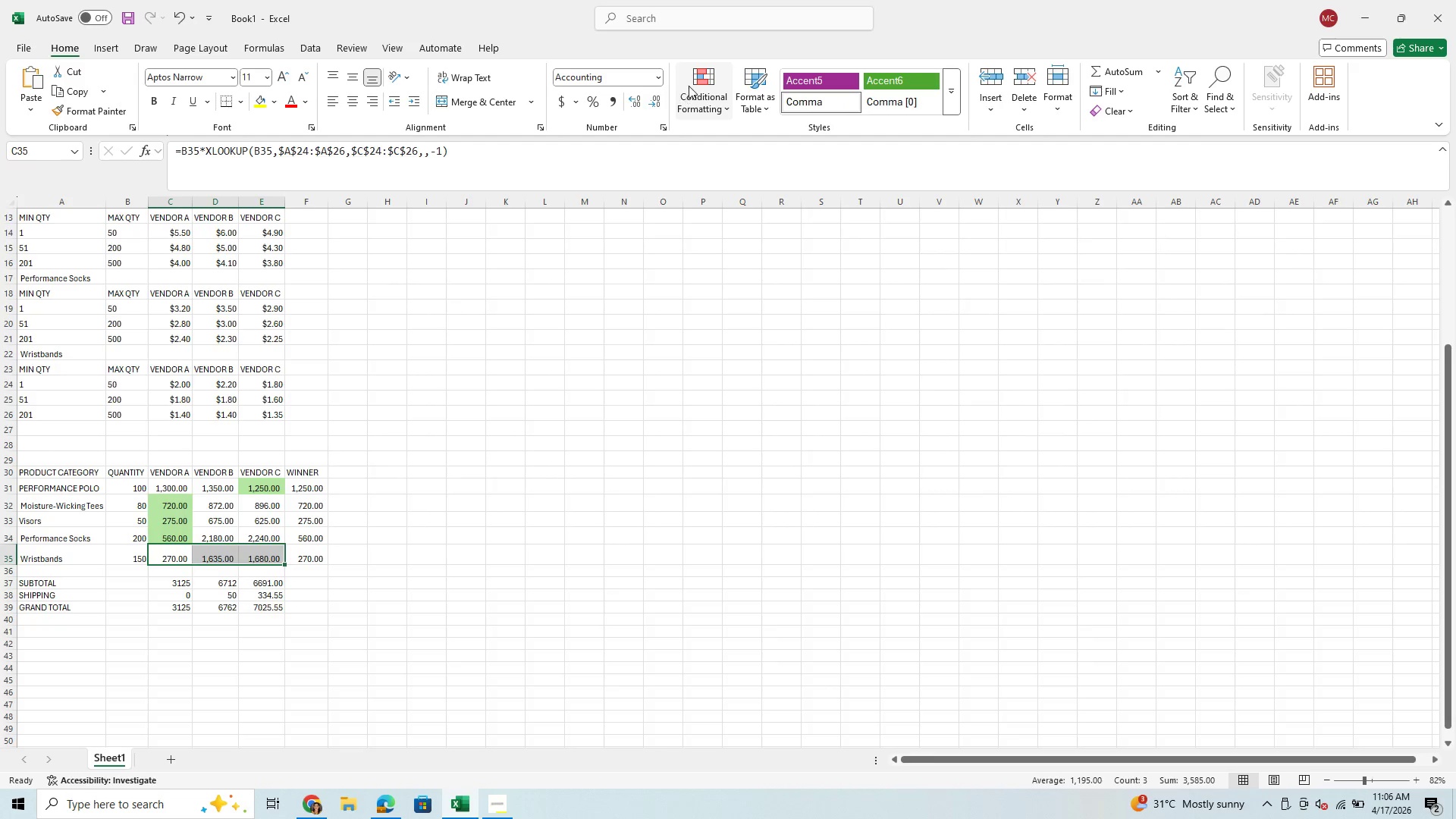 
left_click([695, 83])
 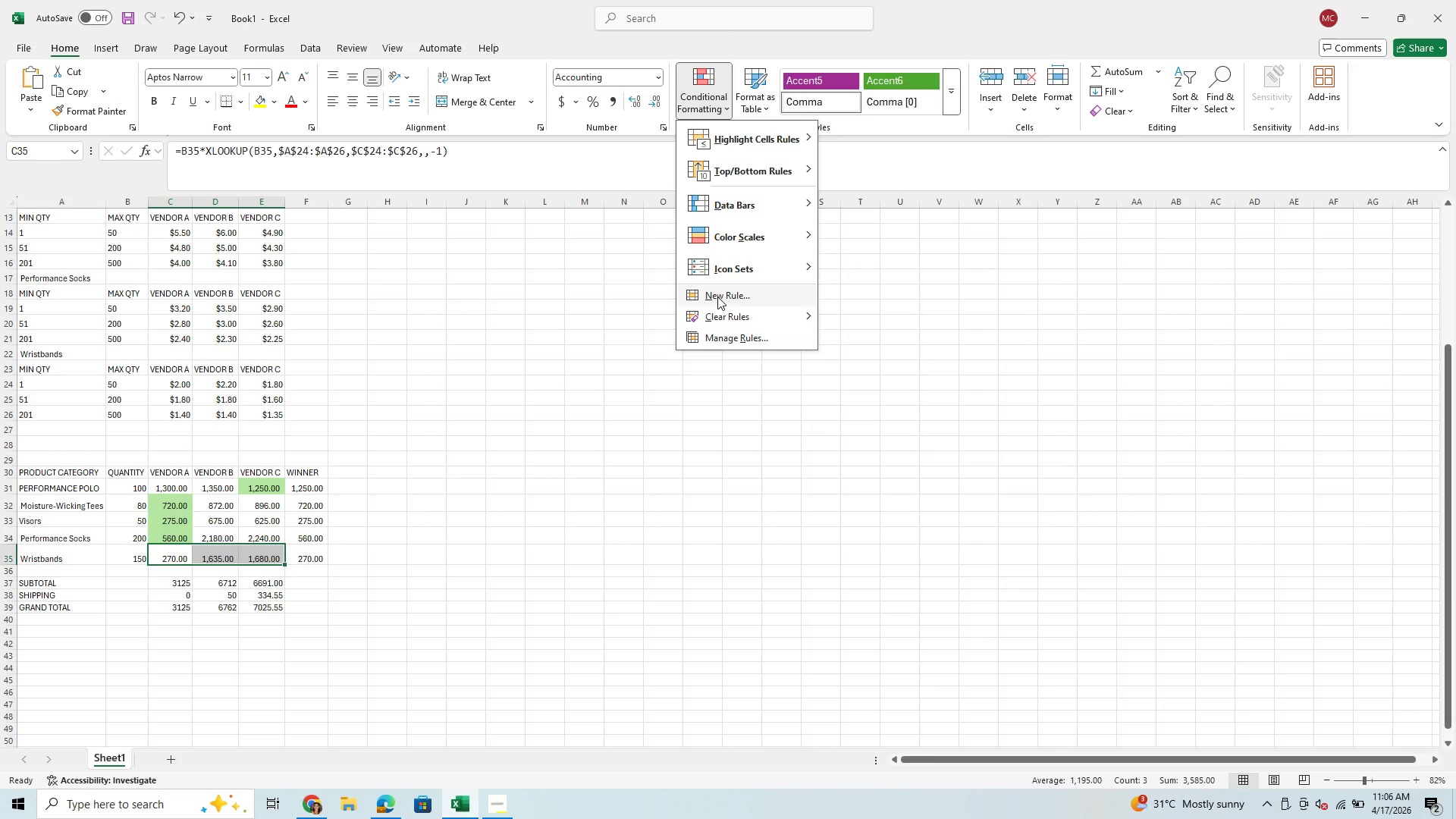 
wait(12.31)
 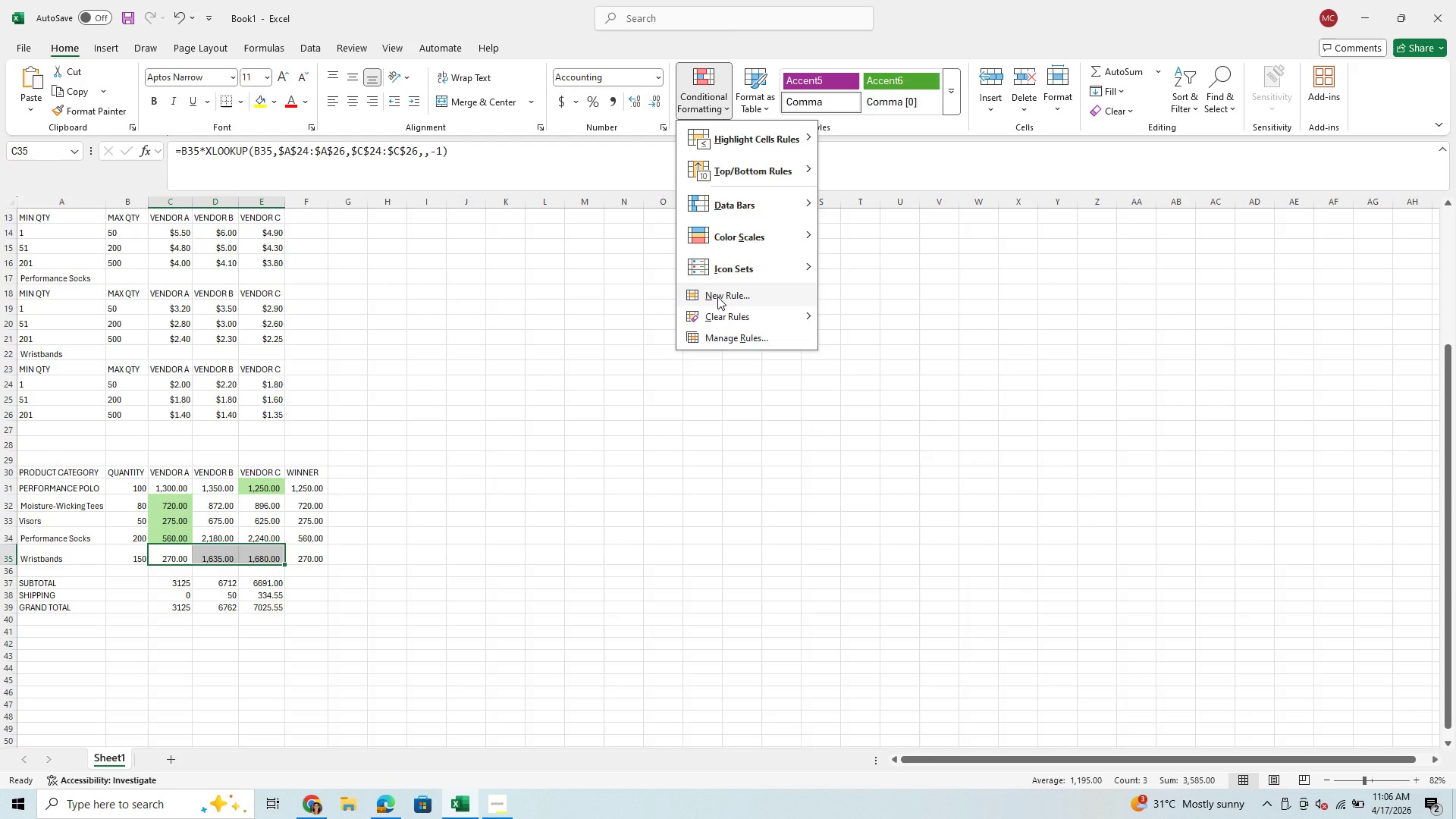 
left_click([717, 297])
 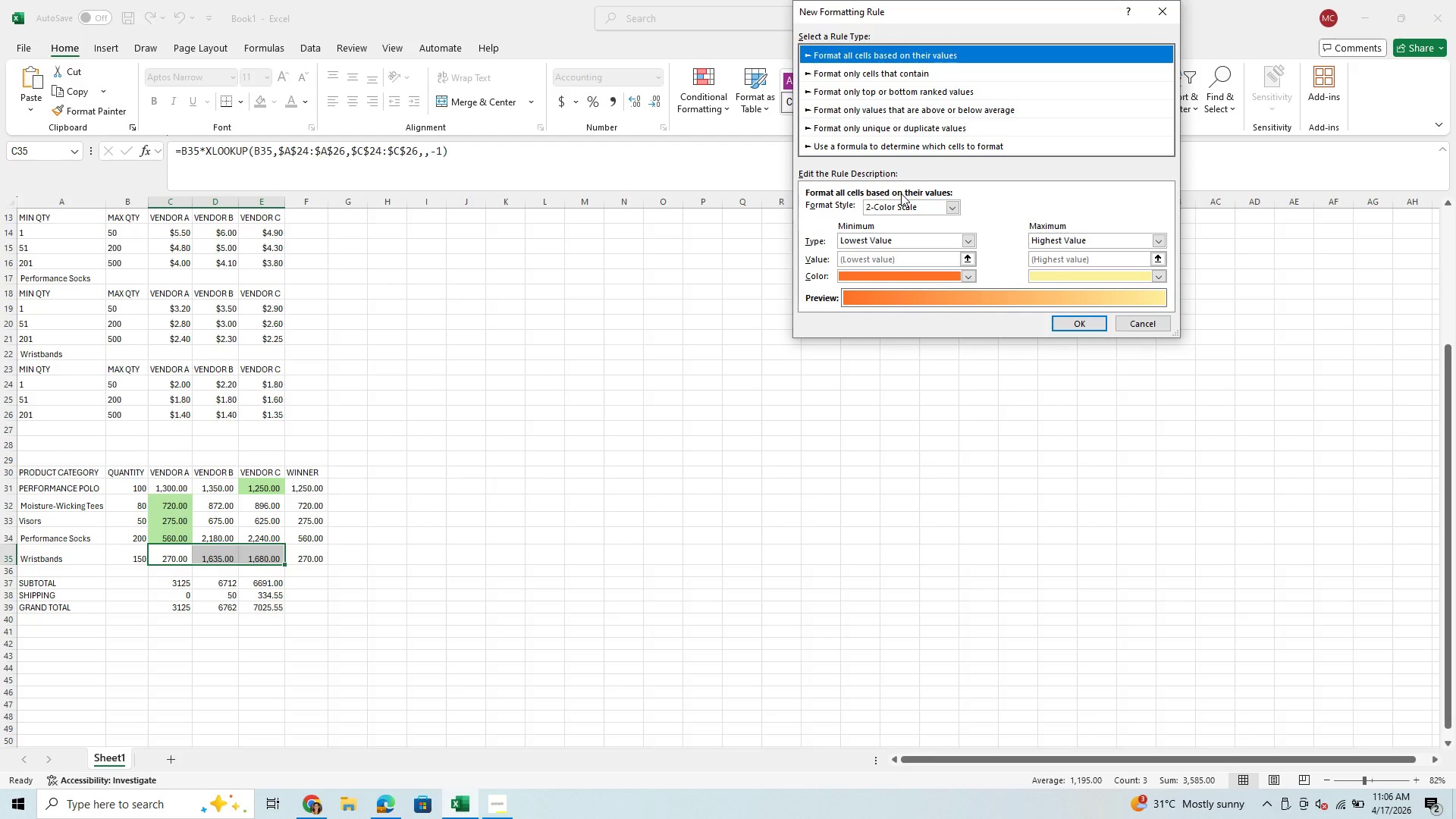 
wait(7.84)
 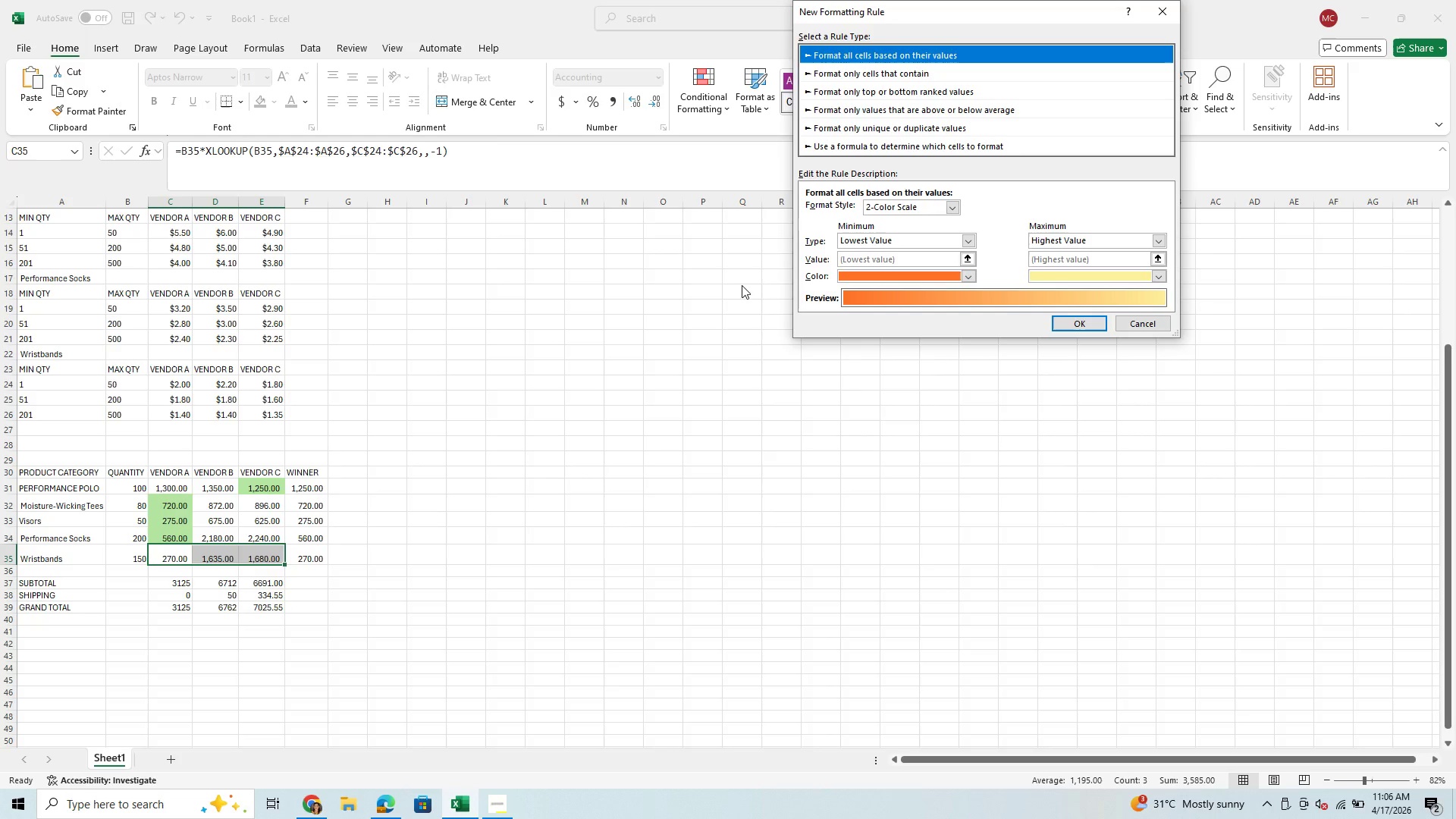 
left_click([902, 151])
 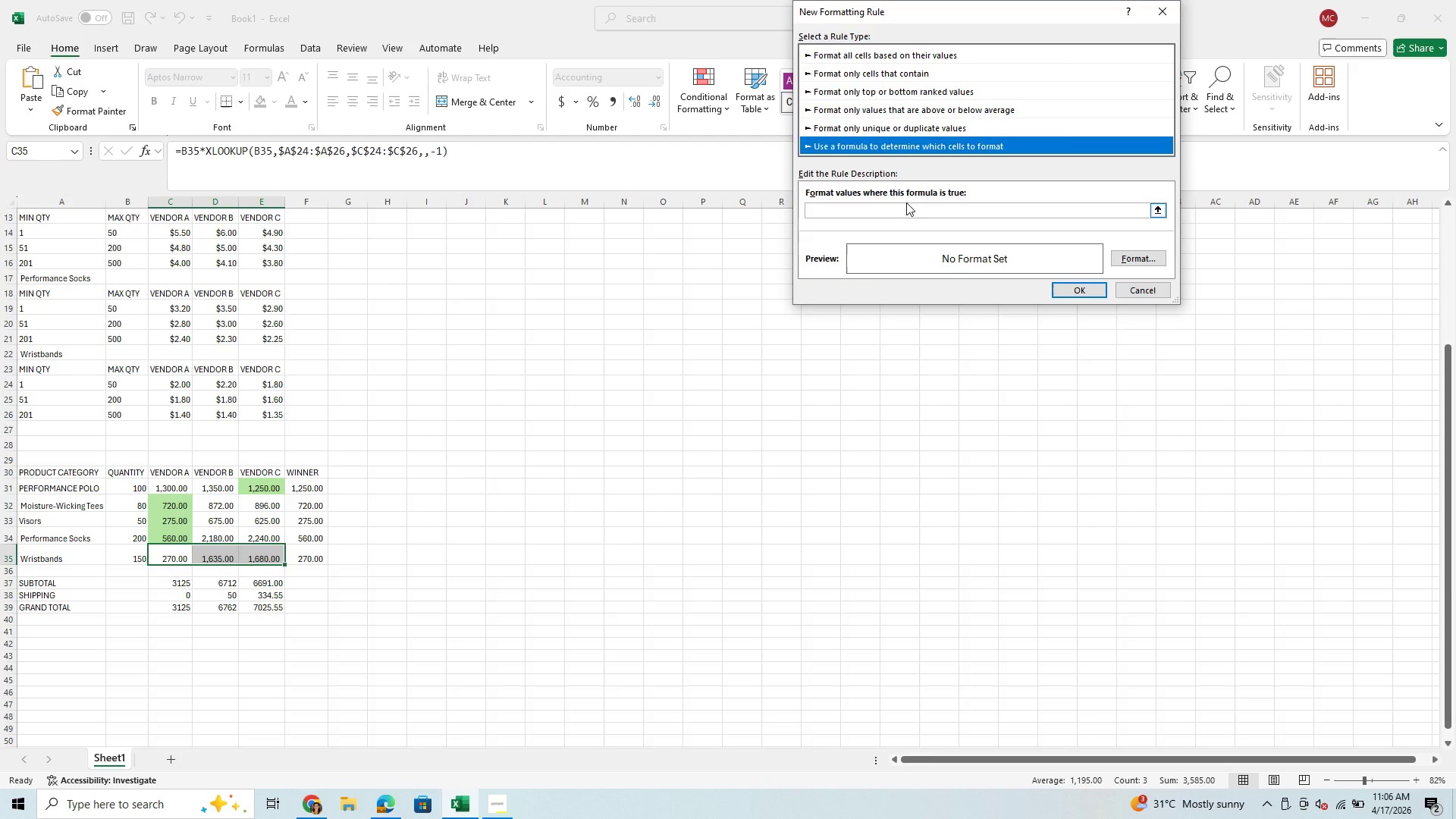 
left_click([906, 202])
 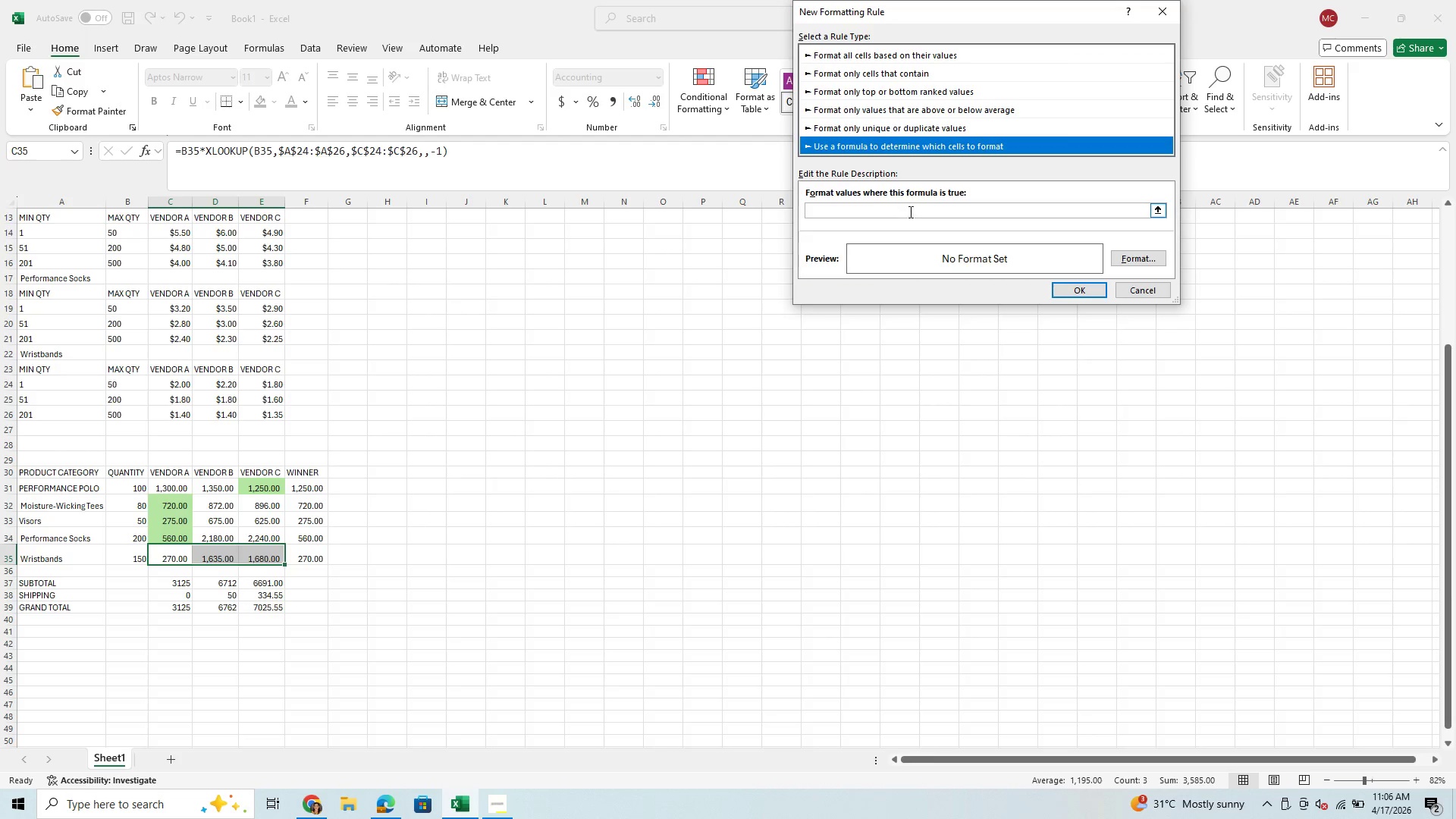 
left_click([909, 213])
 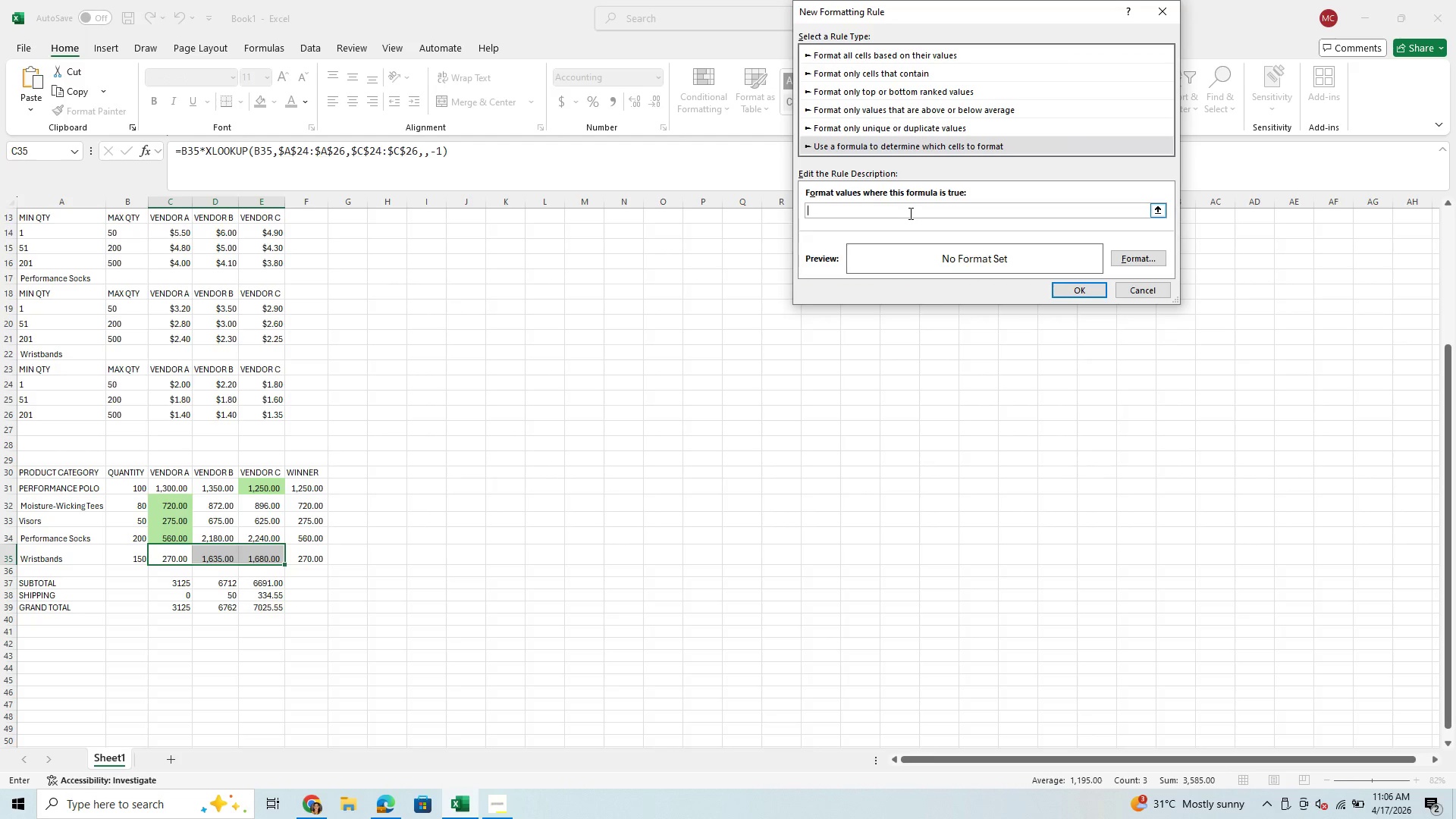 
key(Control+V)
 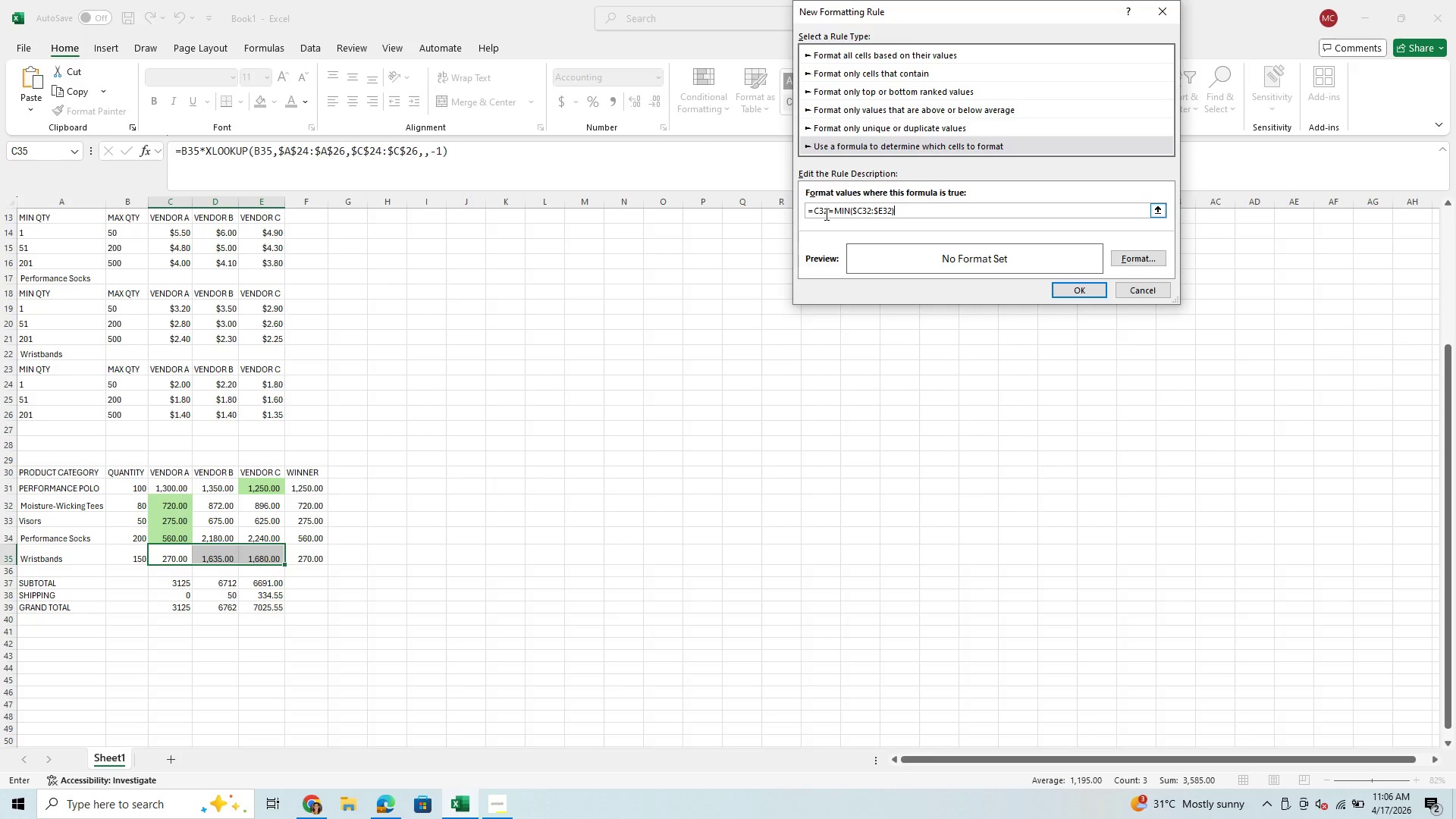 
wait(8.22)
 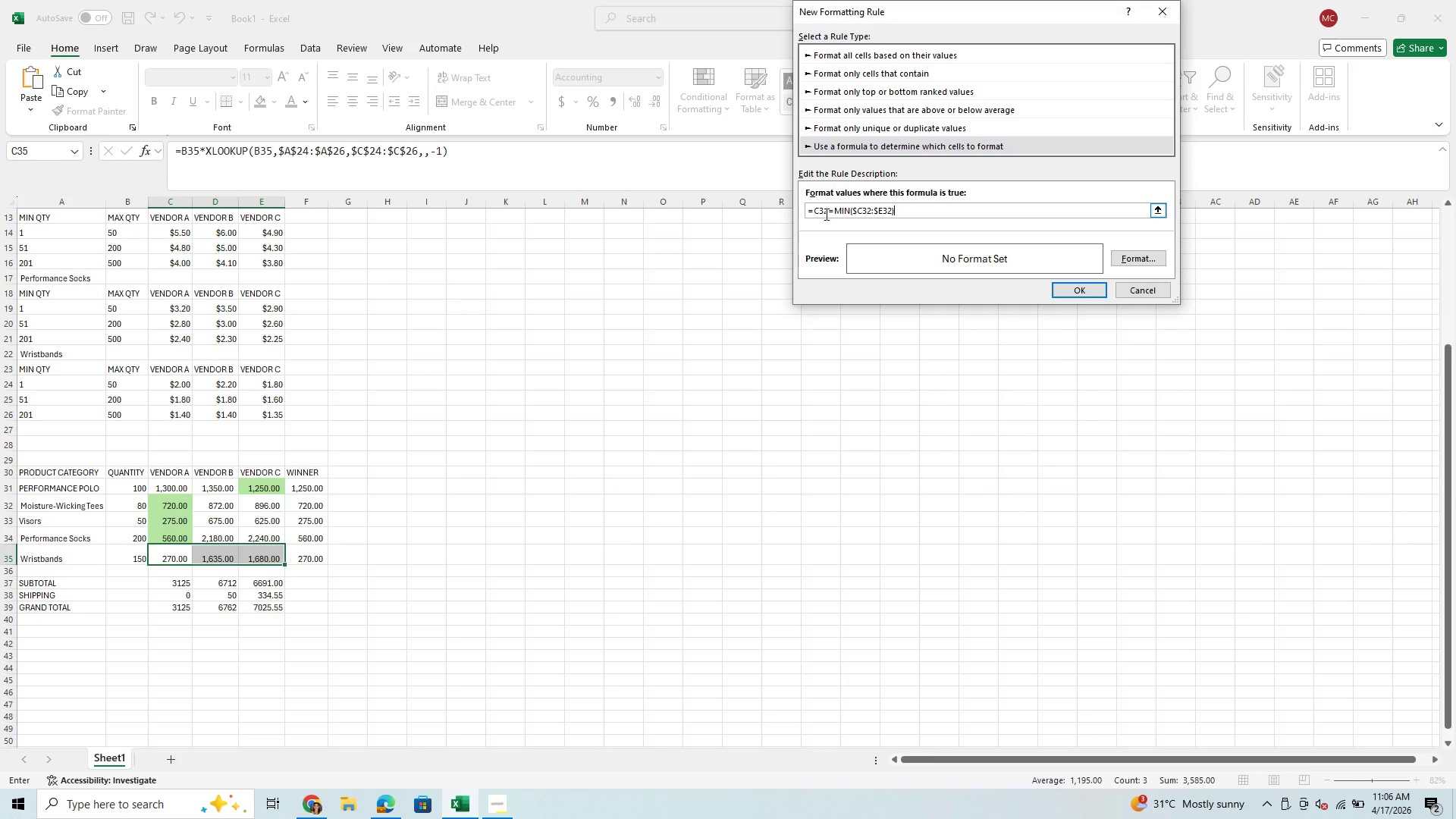 
left_click([828, 211])
 